 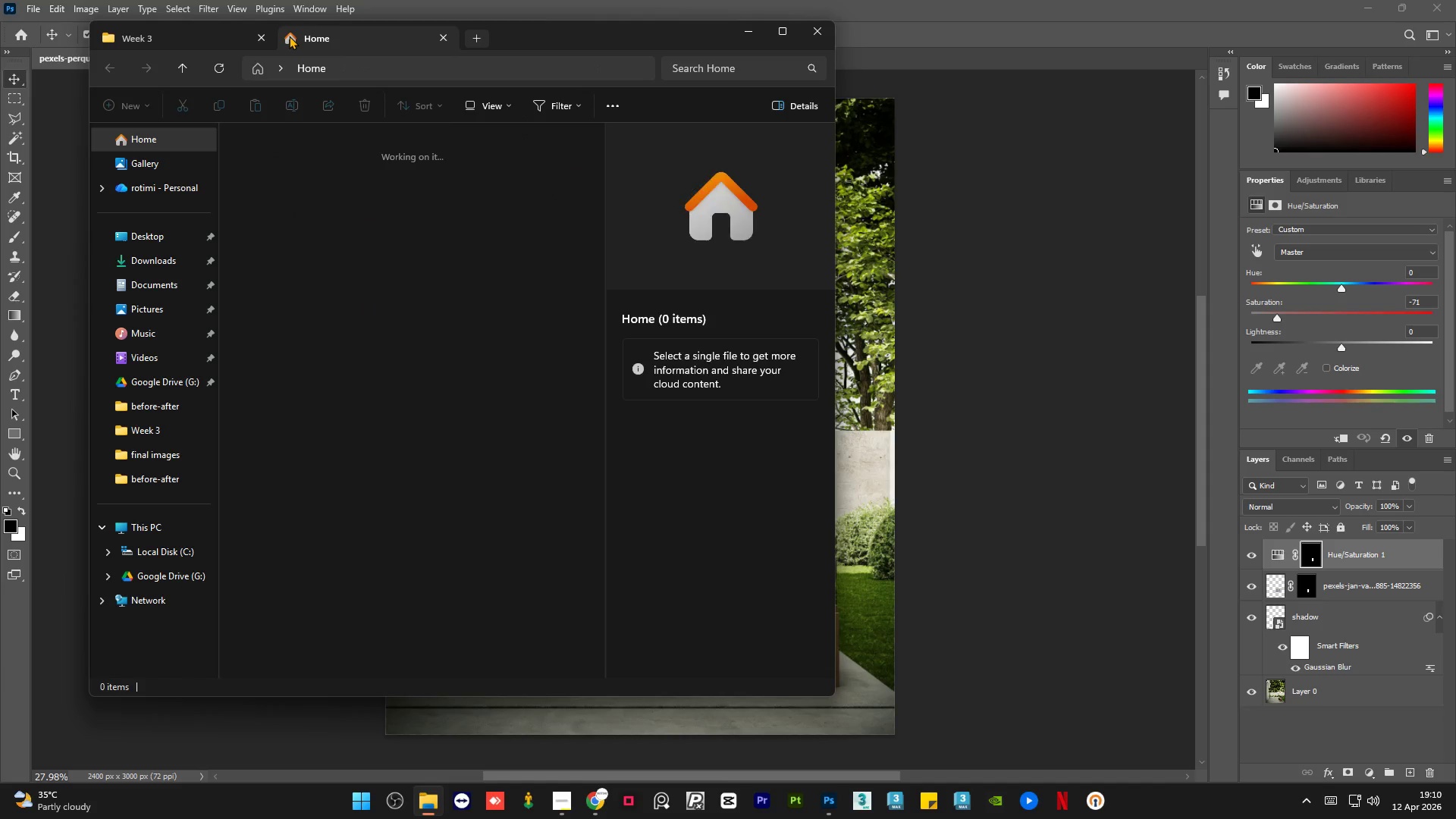 
left_click([152, 286])
 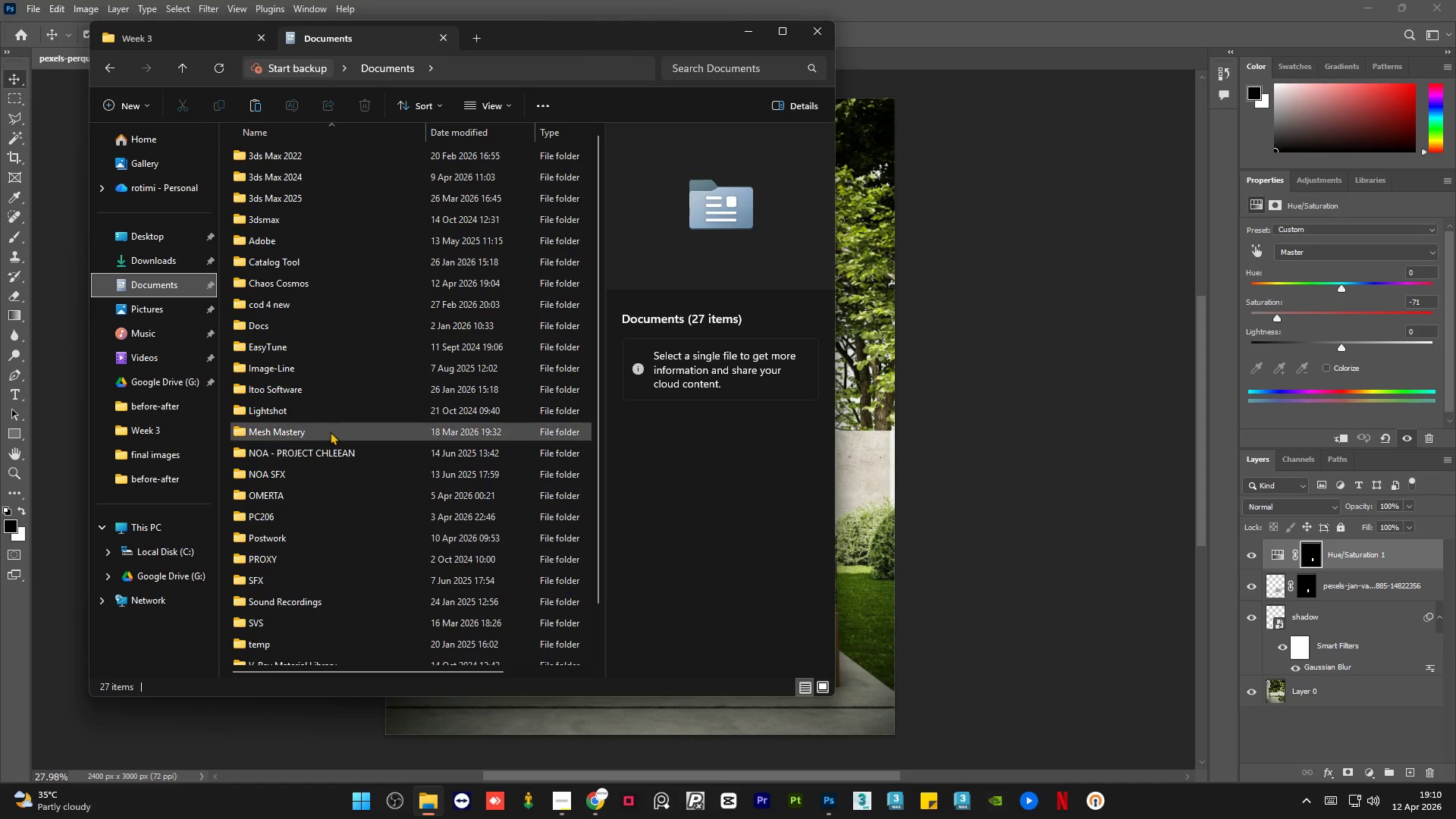 
scroll: coordinate [331, 437], scroll_direction: down, amount: 4.0
 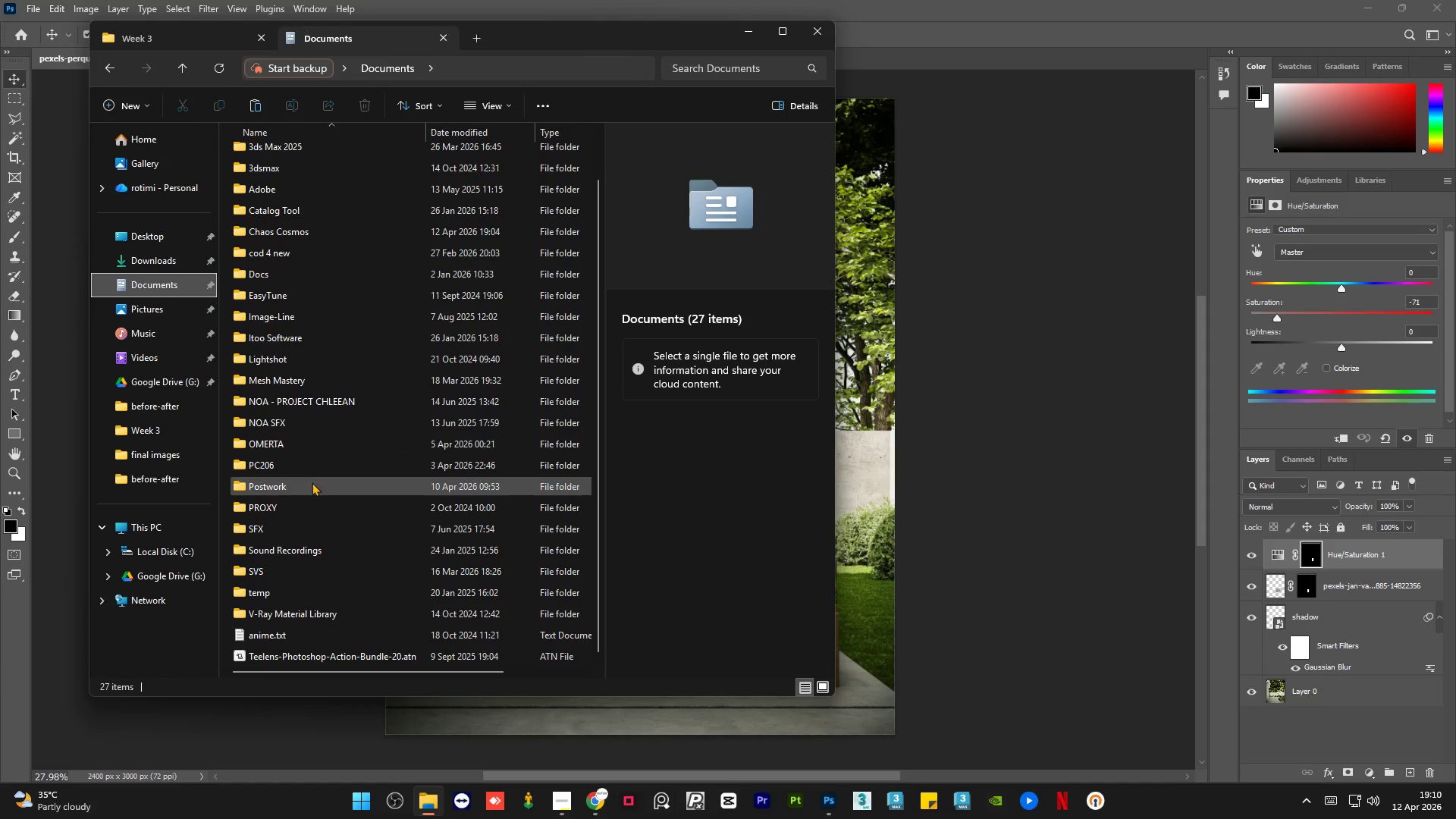 
double_click([312, 482])
 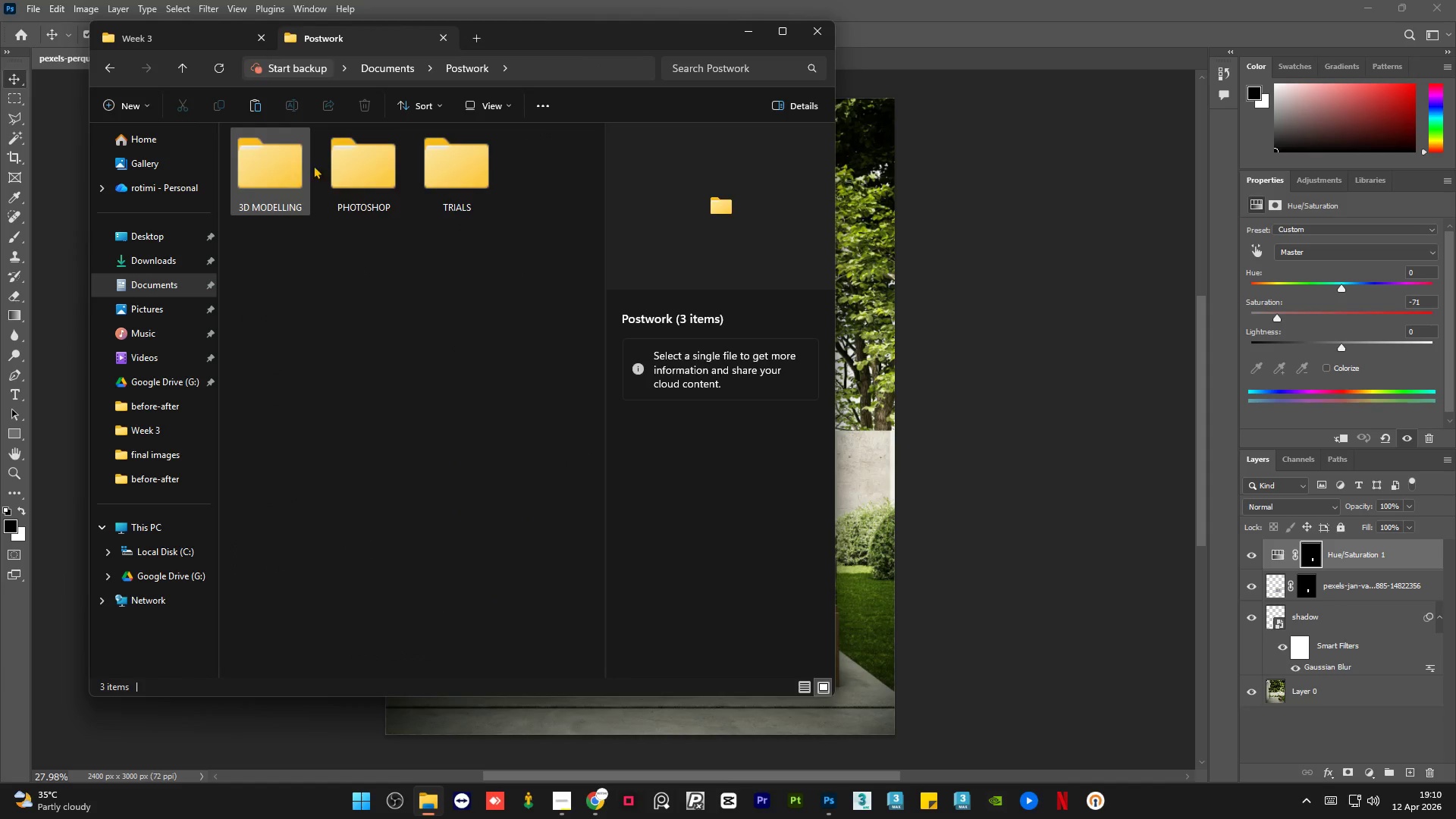 
double_click([338, 171])
 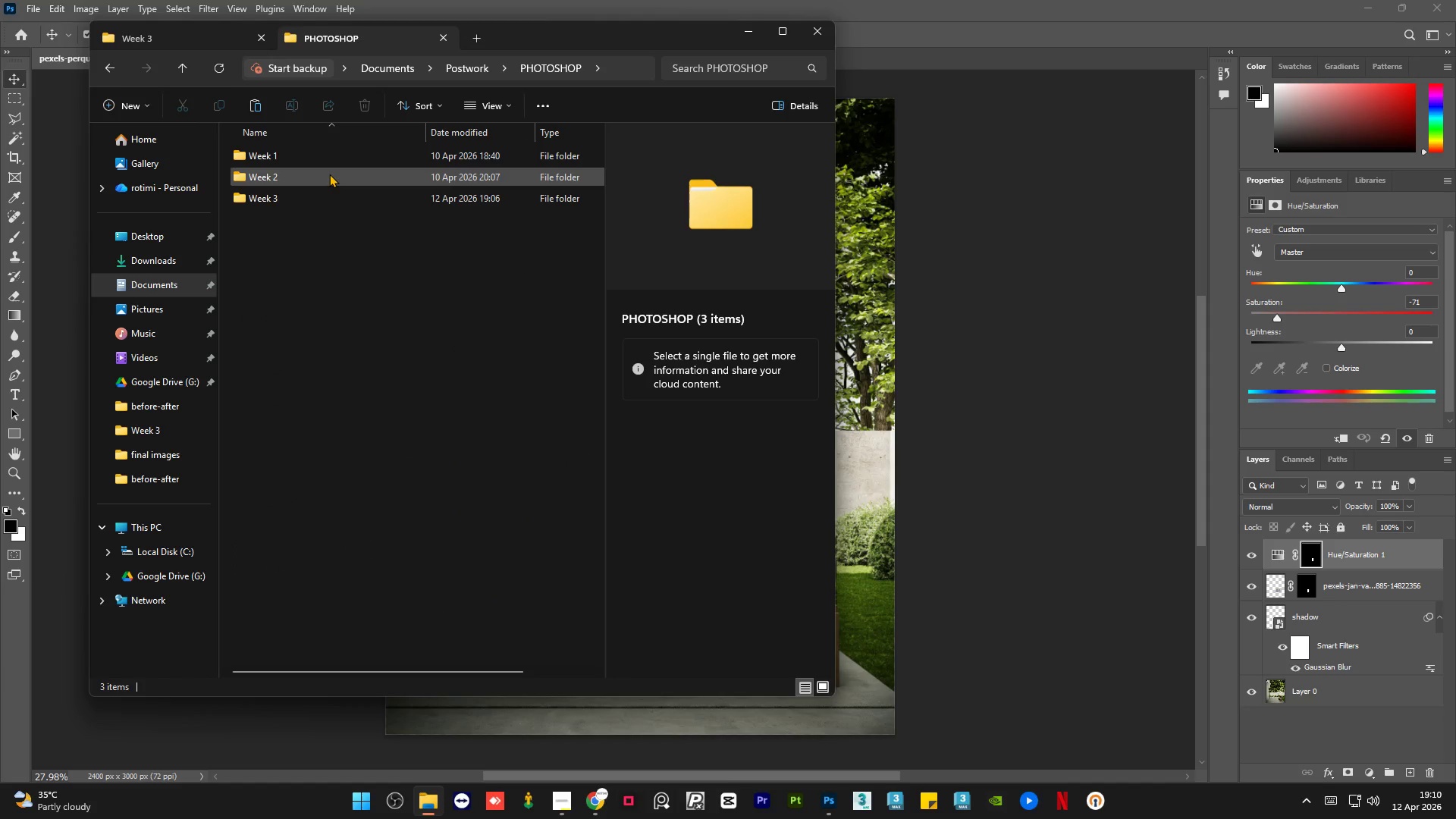 
double_click([329, 174])
 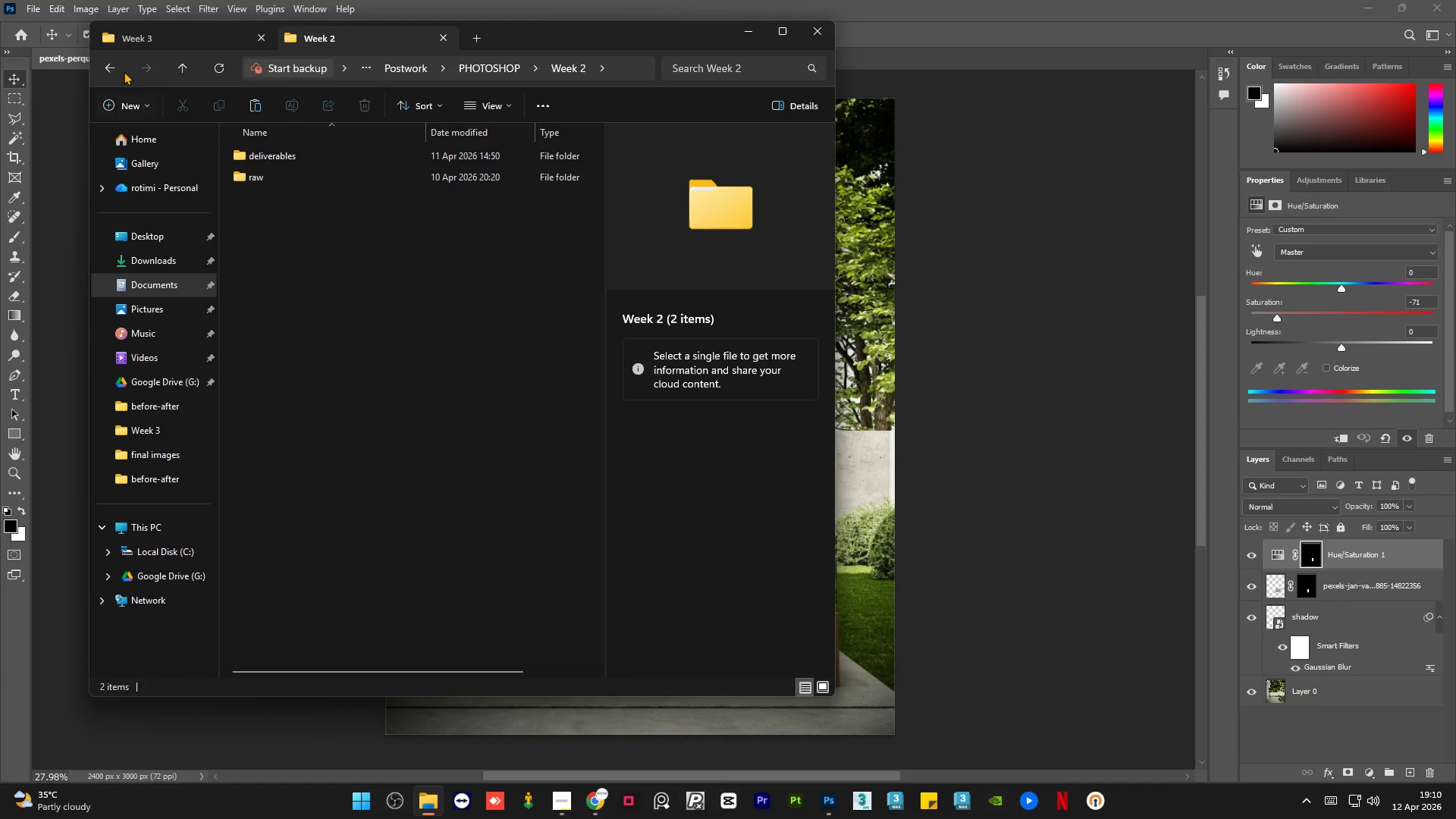 
left_click([113, 71])
 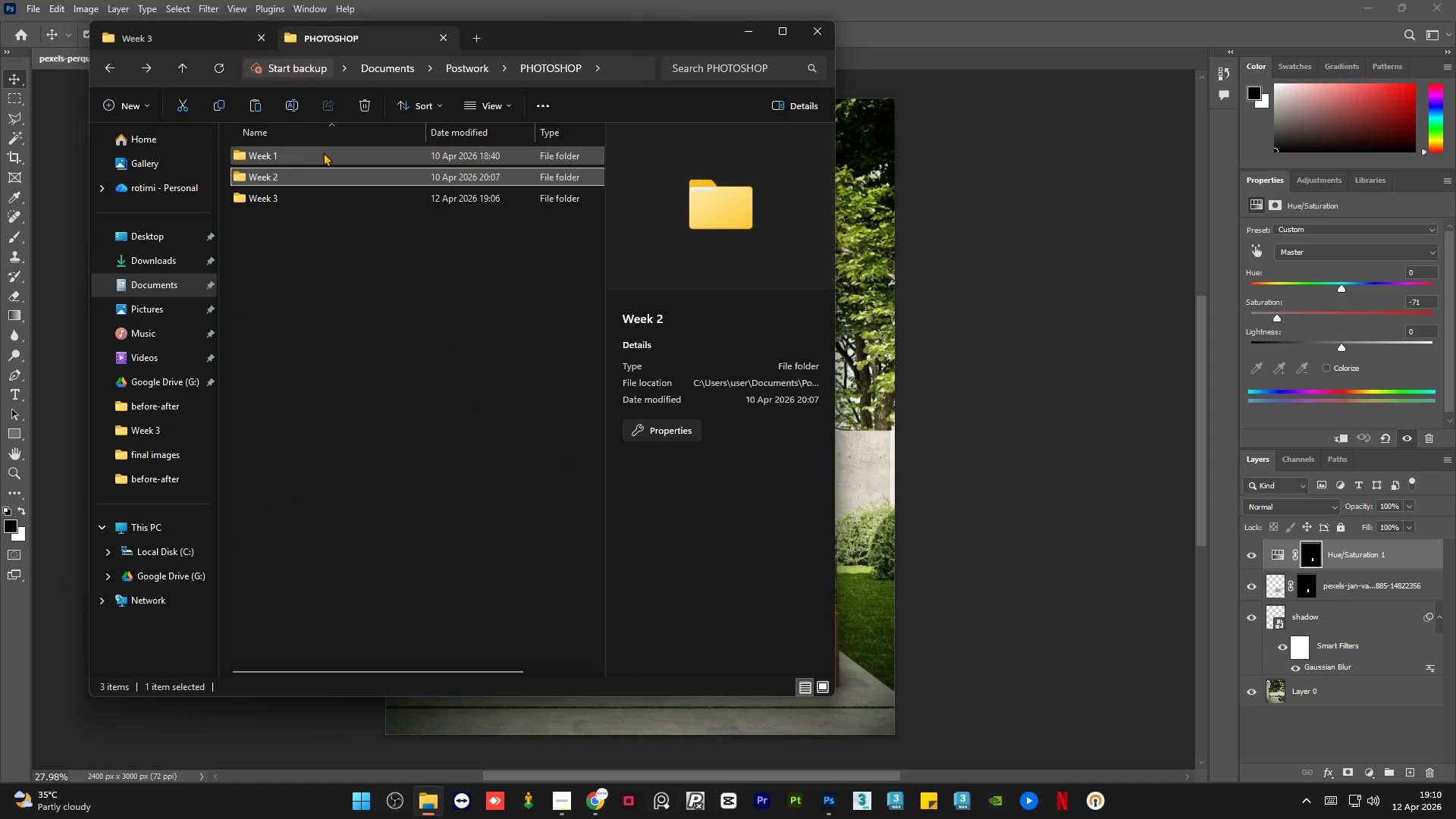 
double_click([323, 152])
 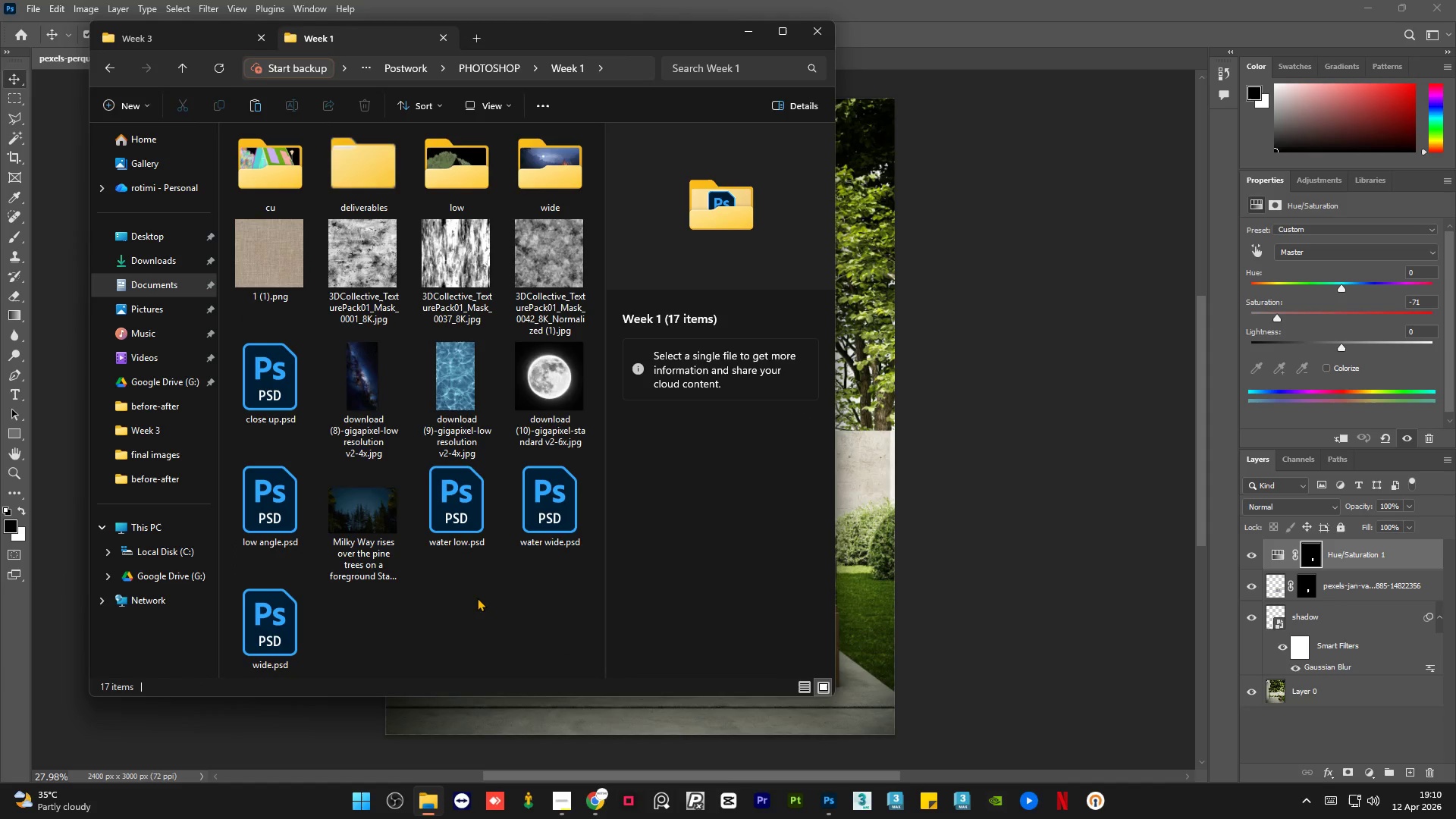 
left_click([475, 598])
 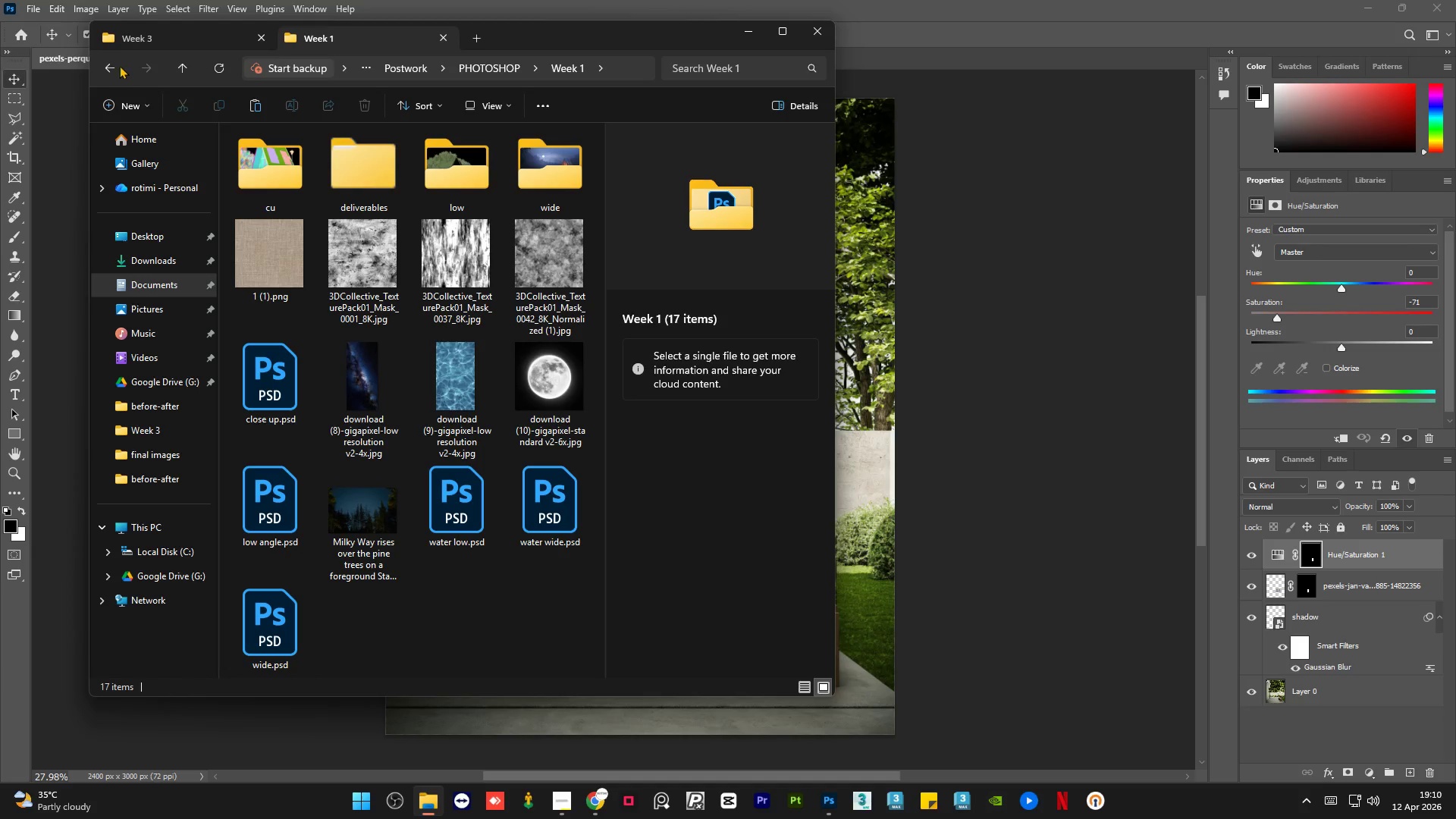 
left_click([105, 62])
 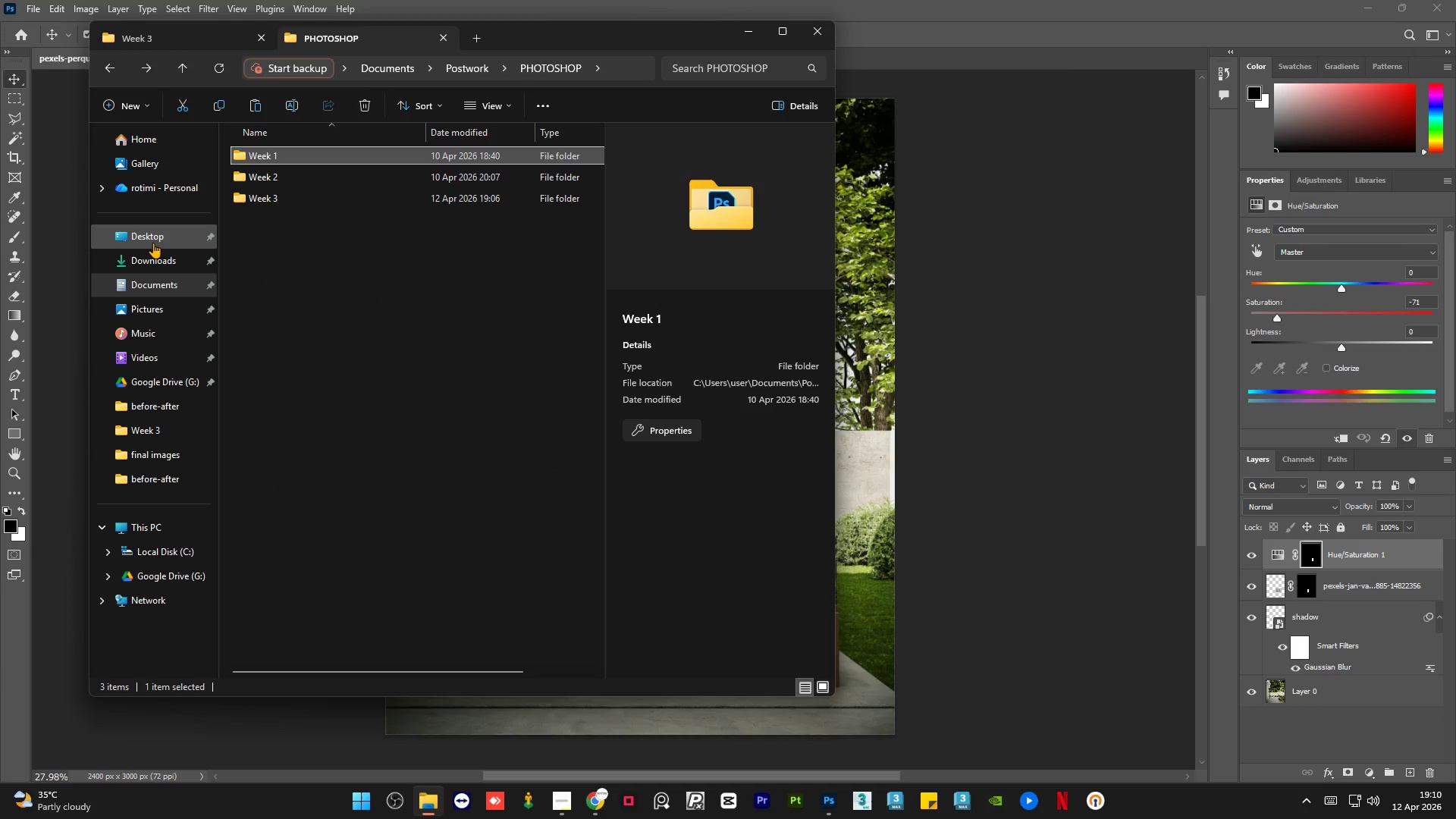 
left_click([151, 240])
 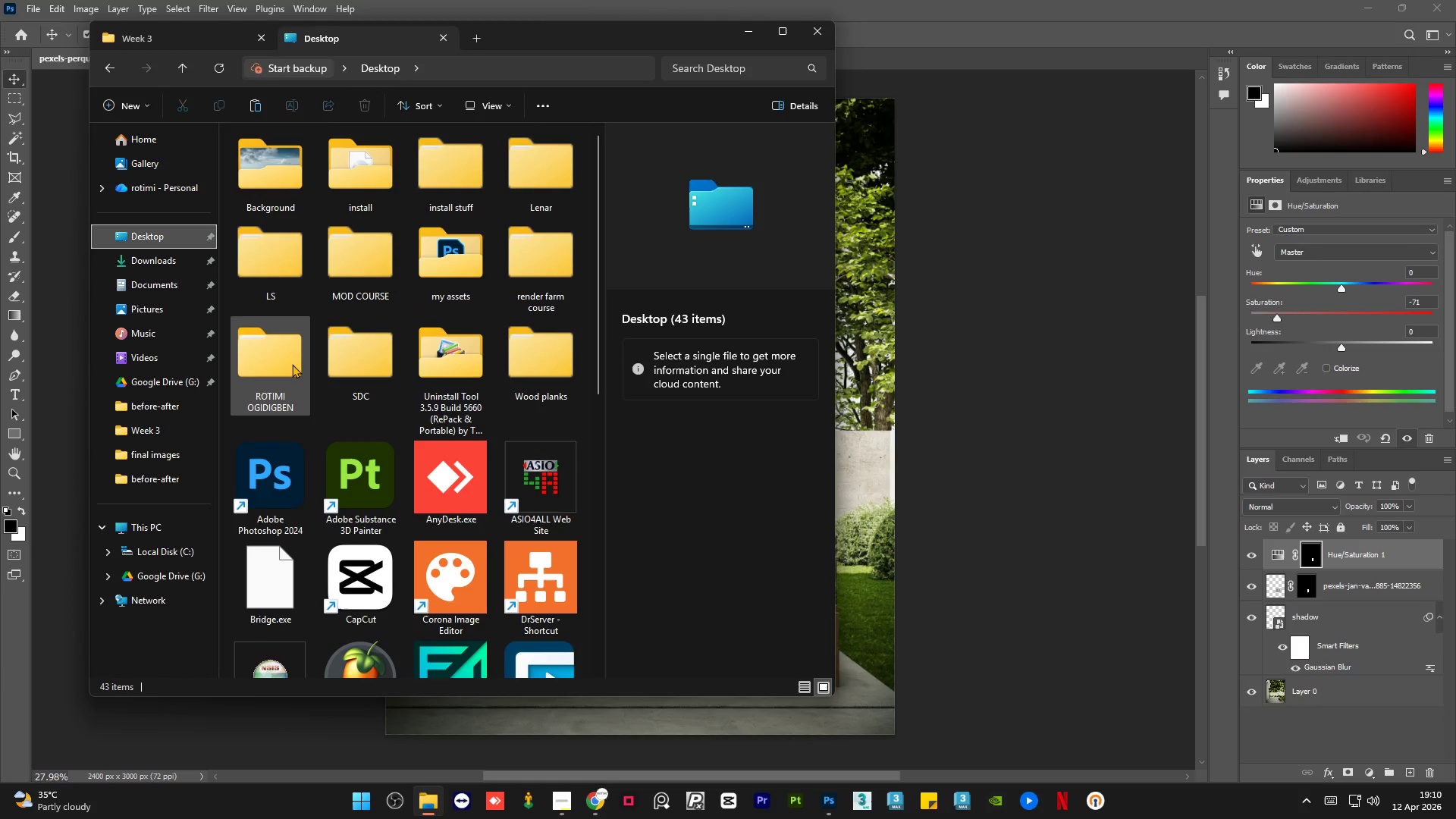 
double_click([292, 364])
 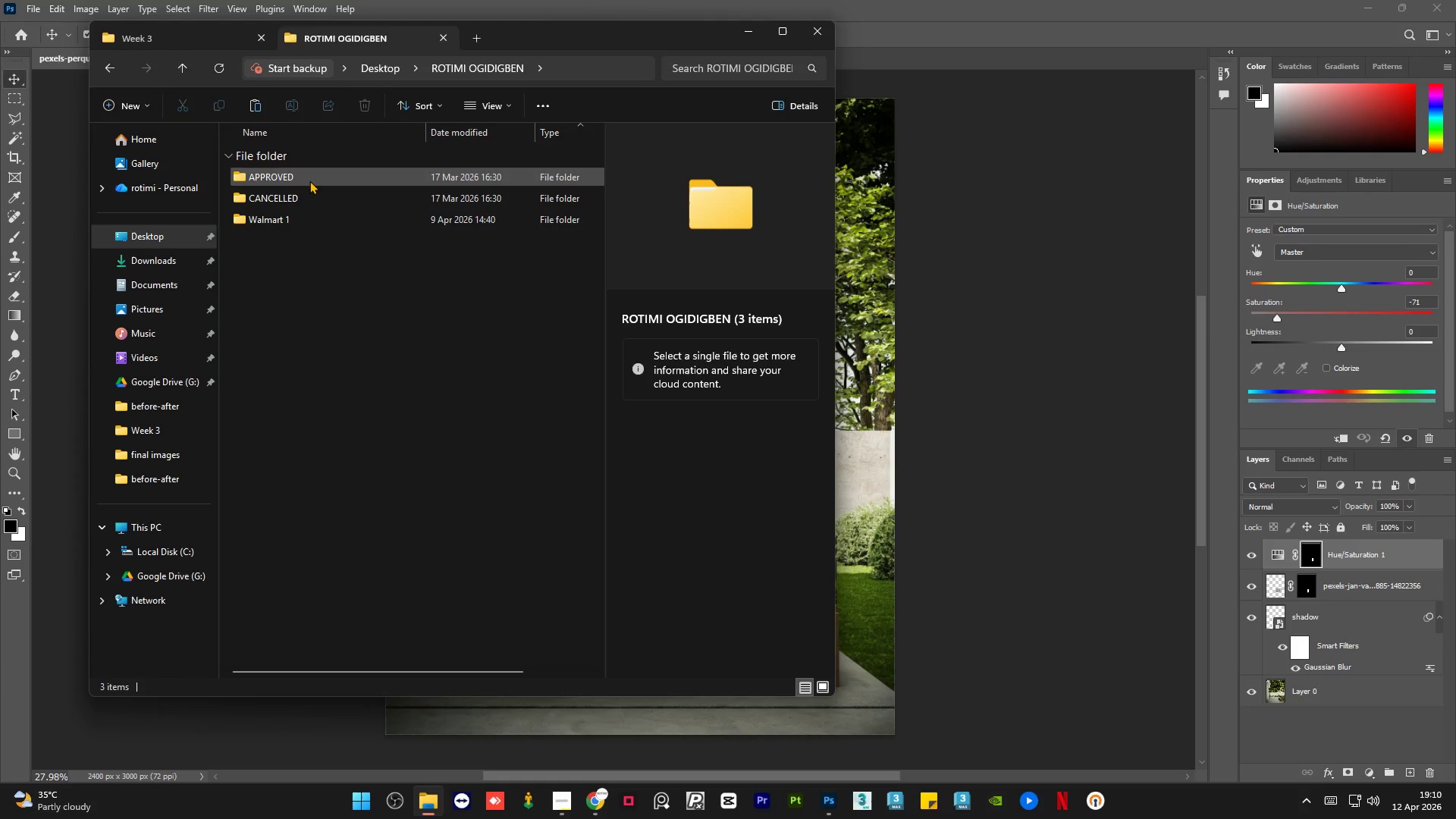 
double_click([309, 179])
 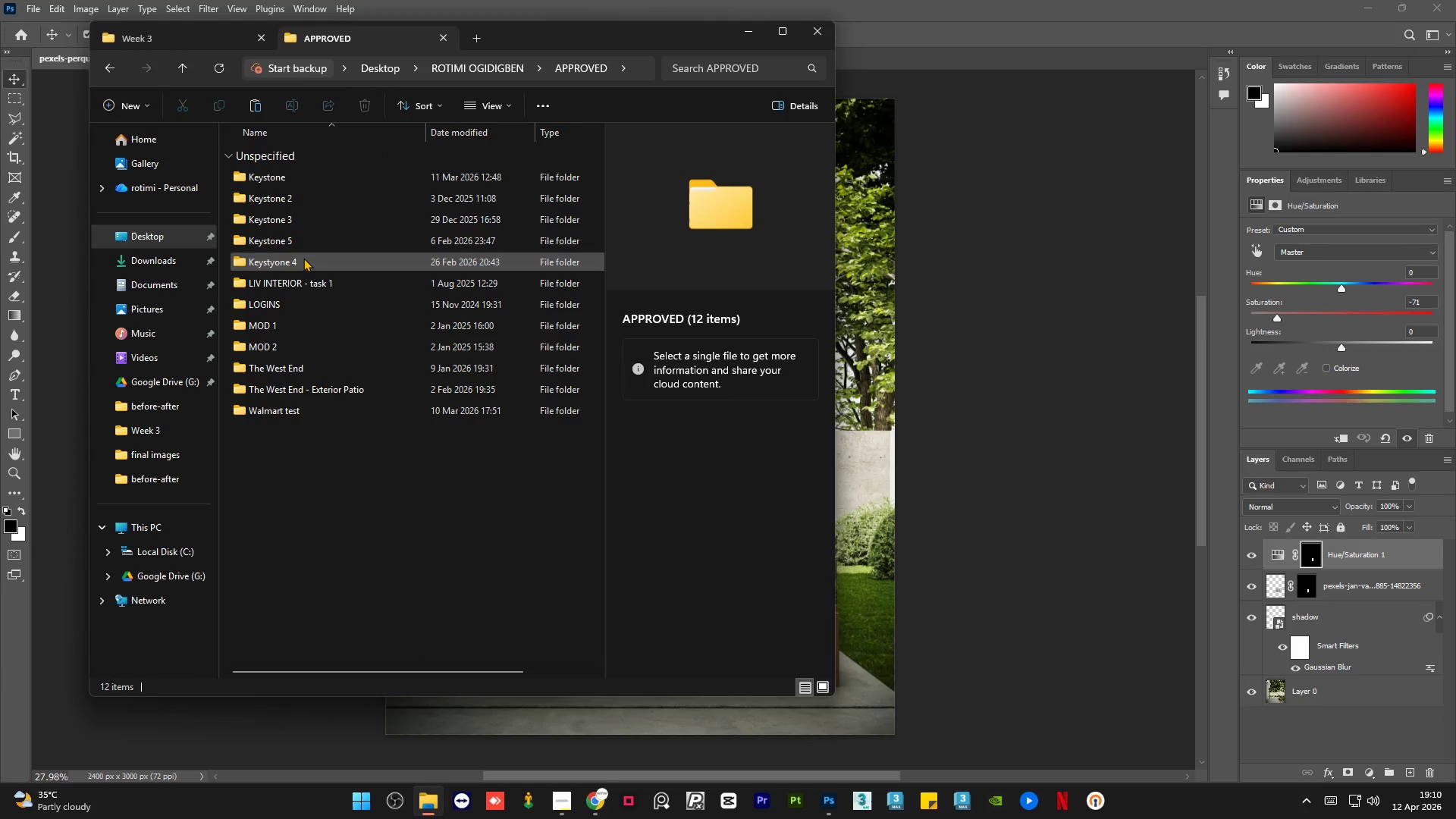 
double_click([303, 258])
 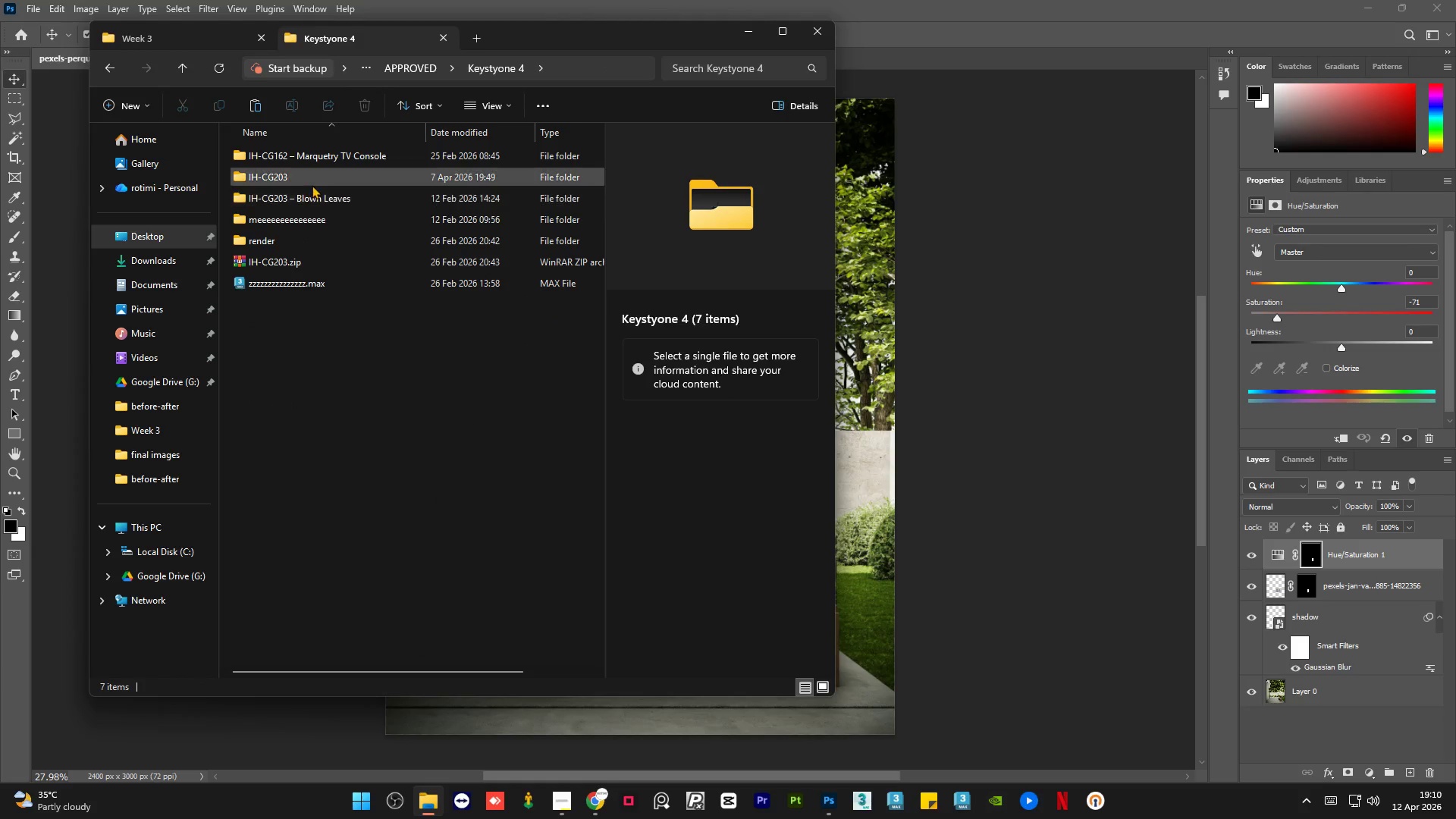 
double_click([315, 180])
 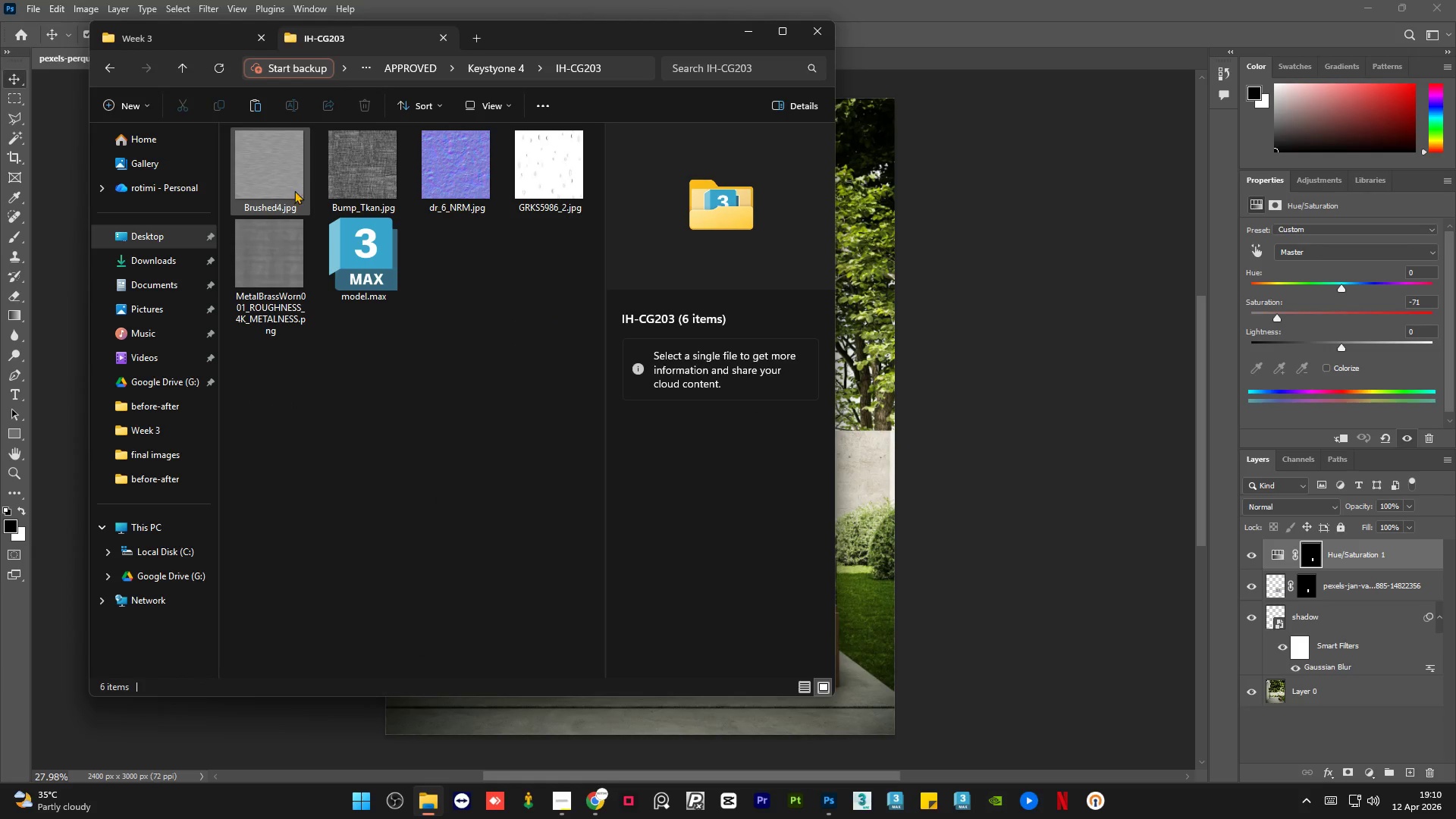 
left_click([282, 174])
 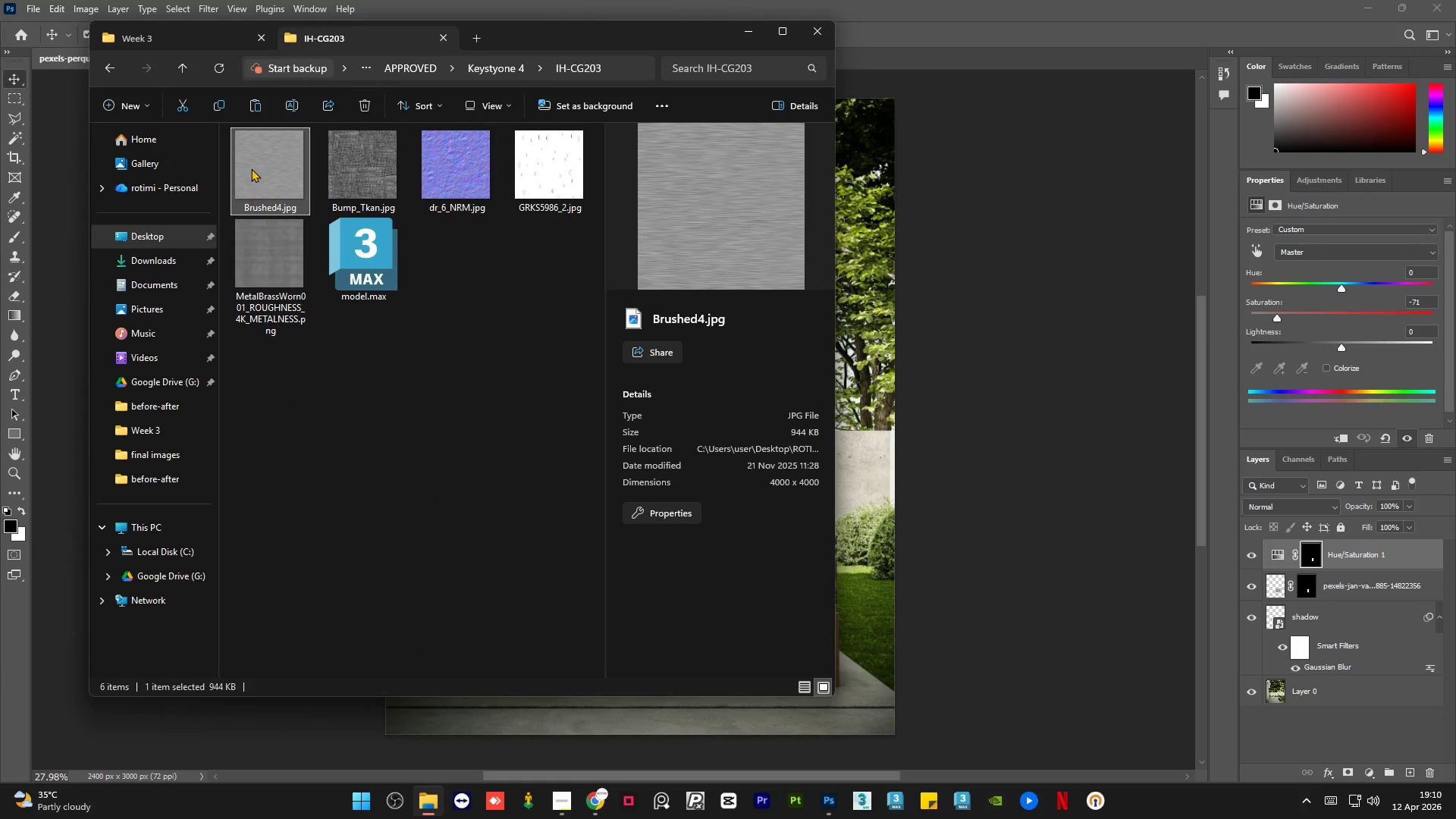 
left_click_drag(start_coordinate=[251, 166], to_coordinate=[855, 466])
 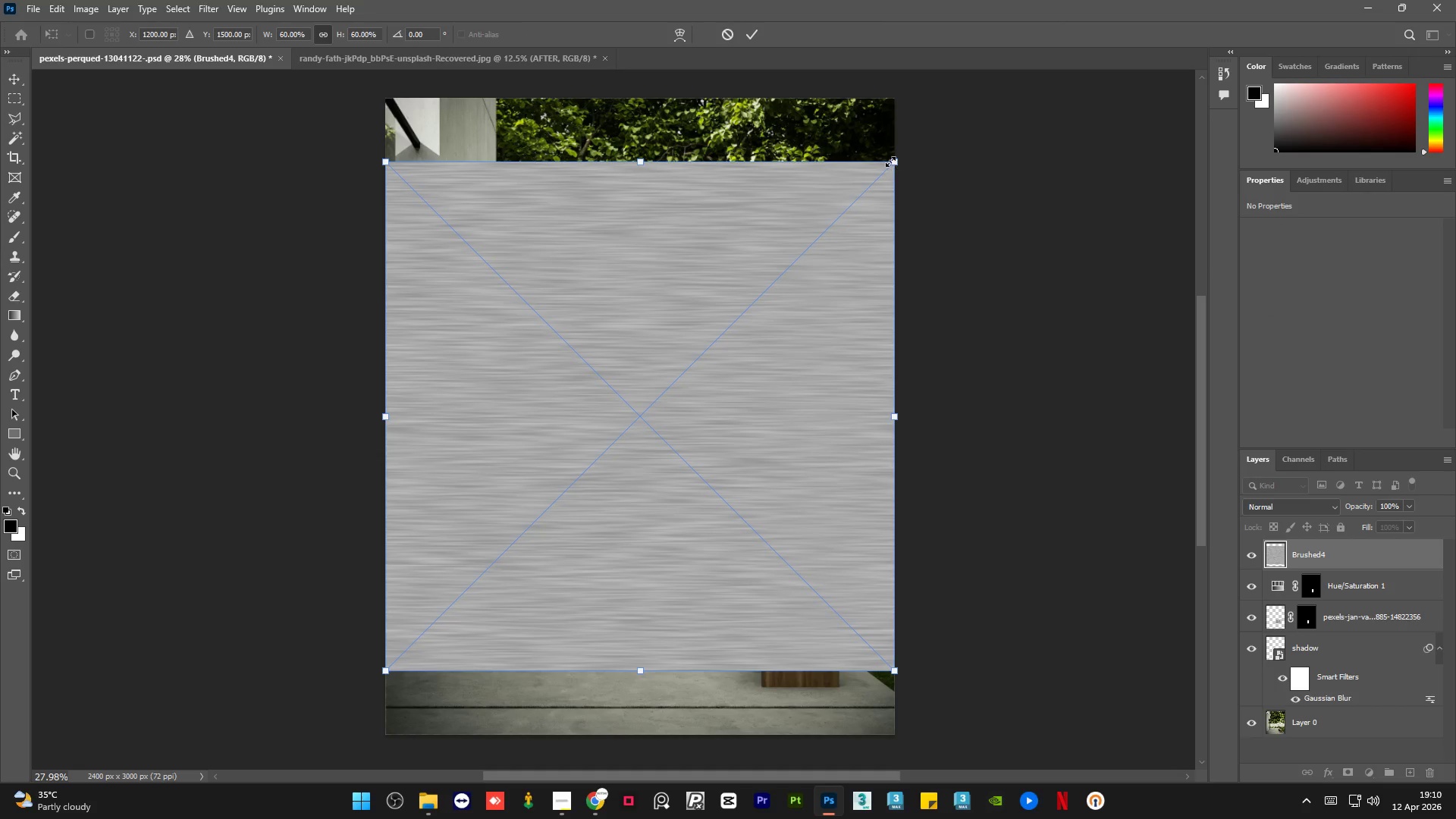 
left_click_drag(start_coordinate=[896, 161], to_coordinate=[522, 538])
 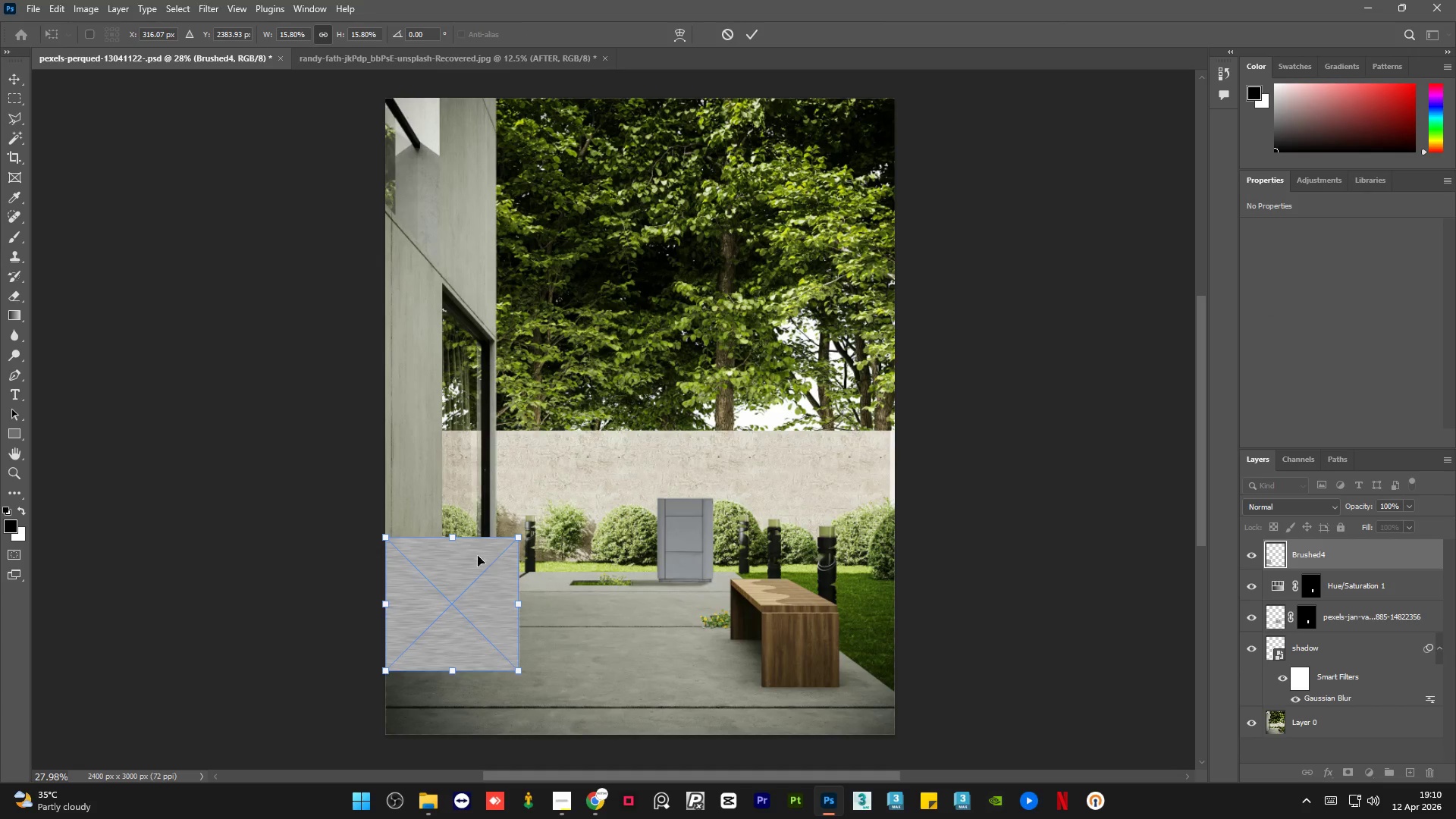 
left_click_drag(start_coordinate=[478, 556], to_coordinate=[719, 490])
 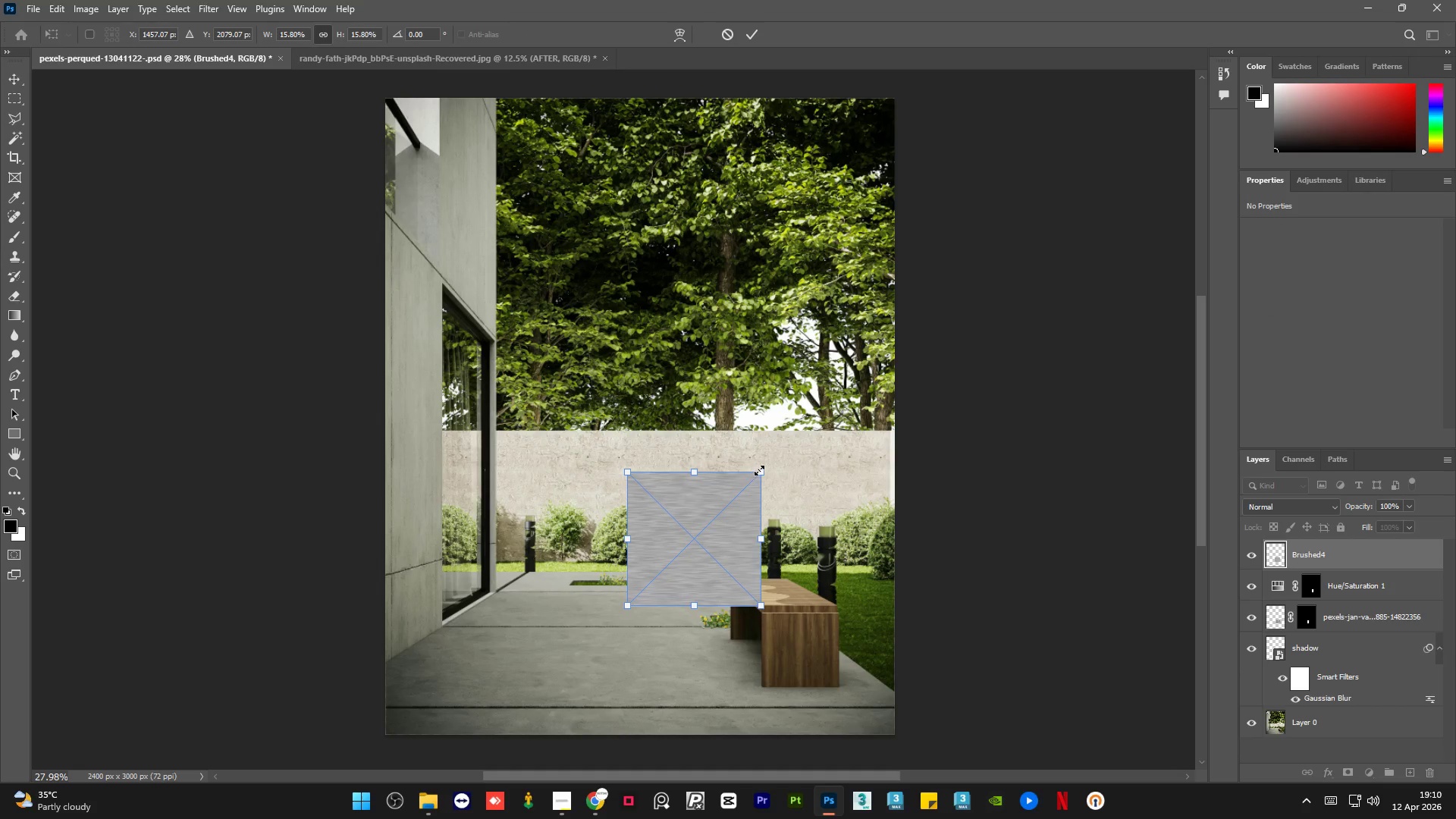 
left_click_drag(start_coordinate=[760, 470], to_coordinate=[729, 493])
 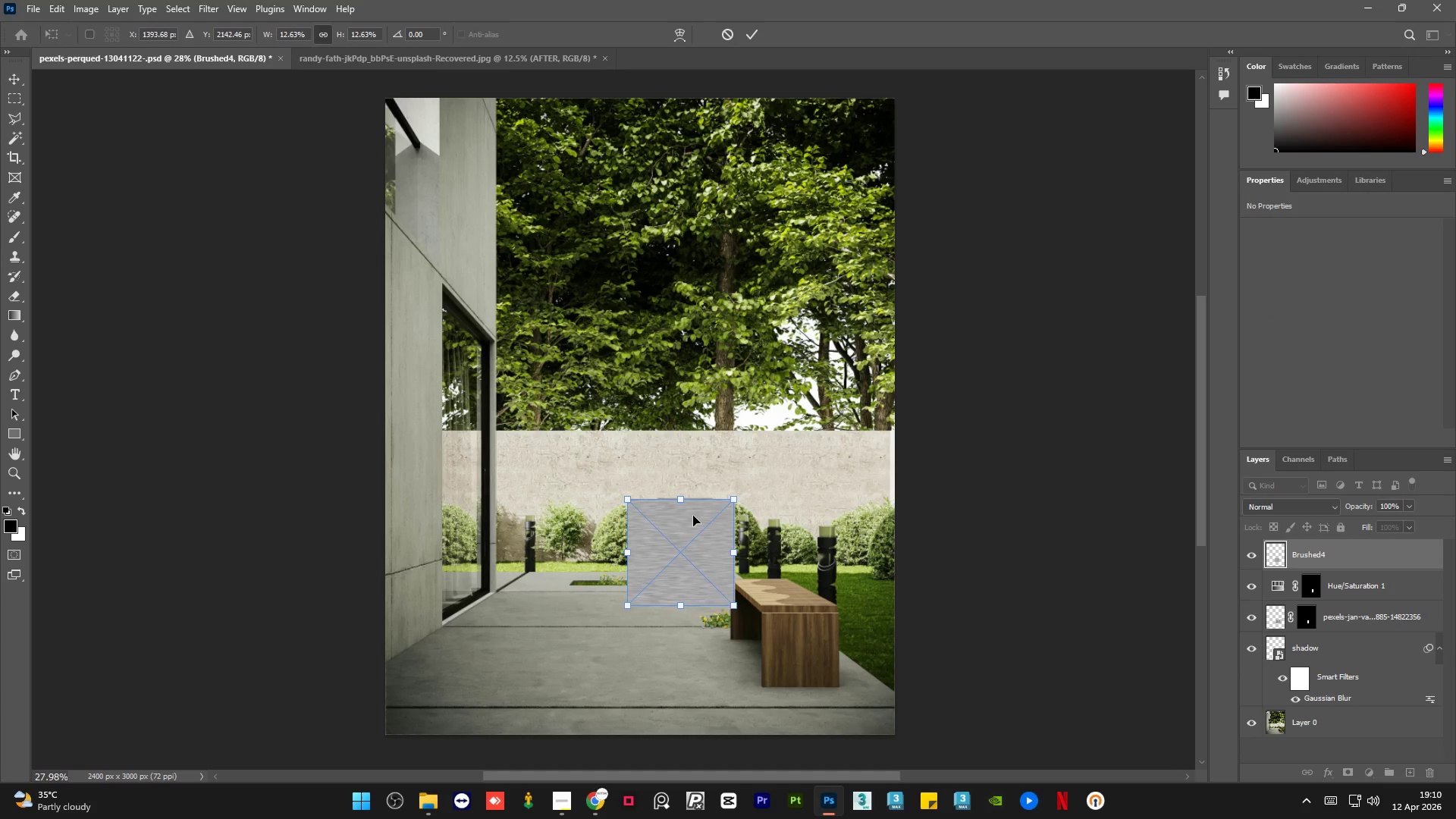 
left_click_drag(start_coordinate=[693, 516], to_coordinate=[693, 507])
 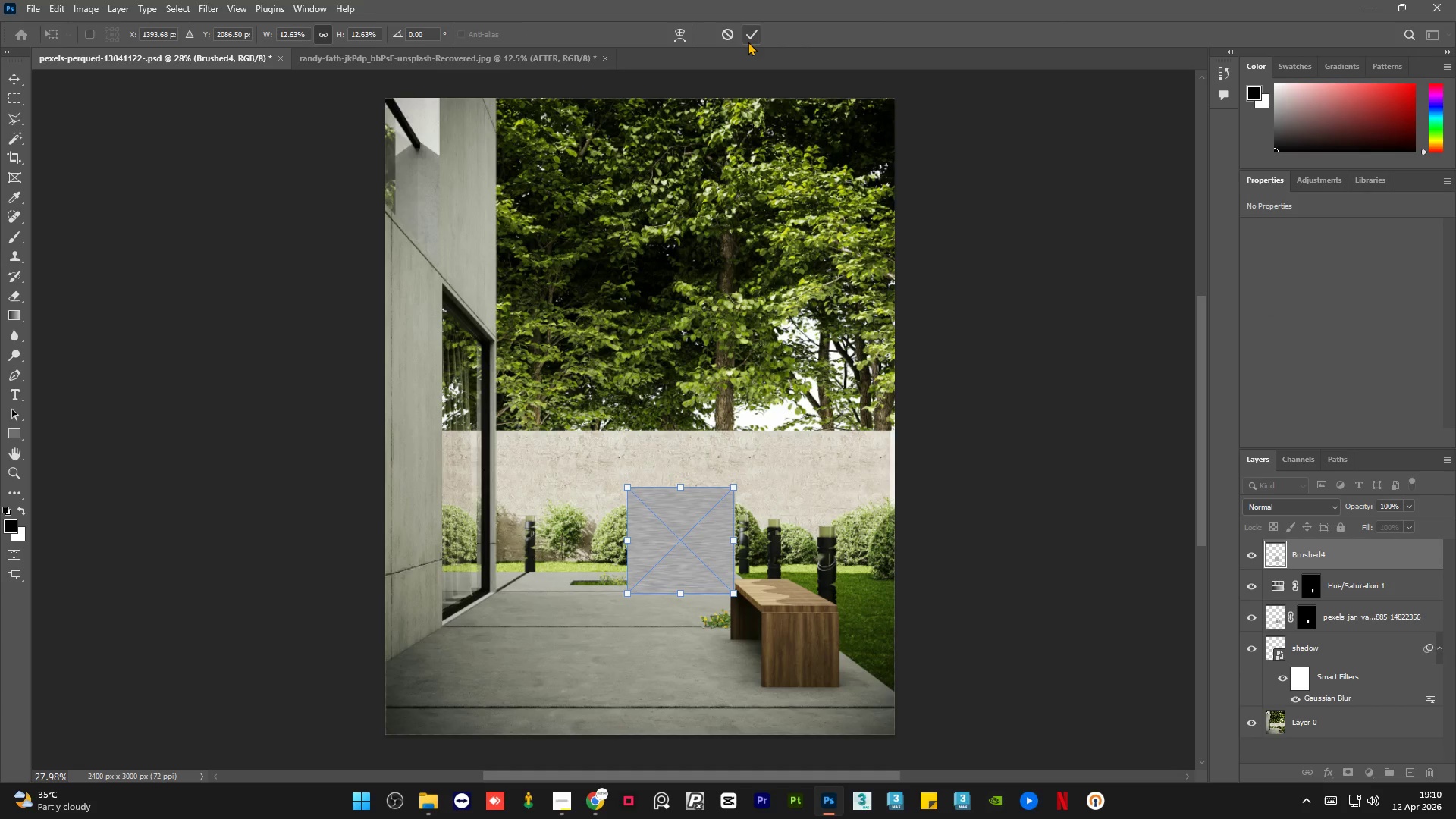 
left_click([752, 33])
 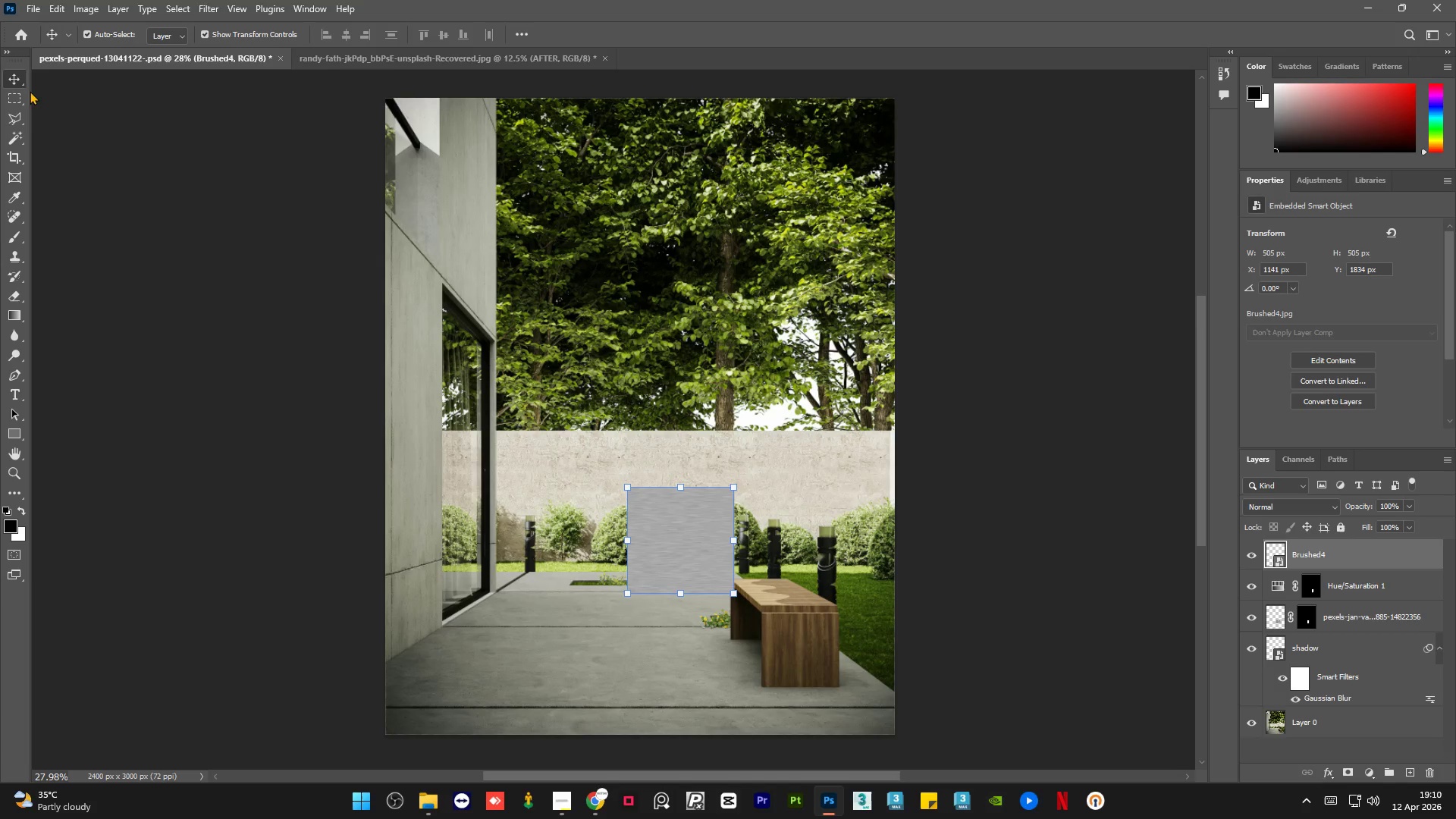 
left_click([122, 275])
 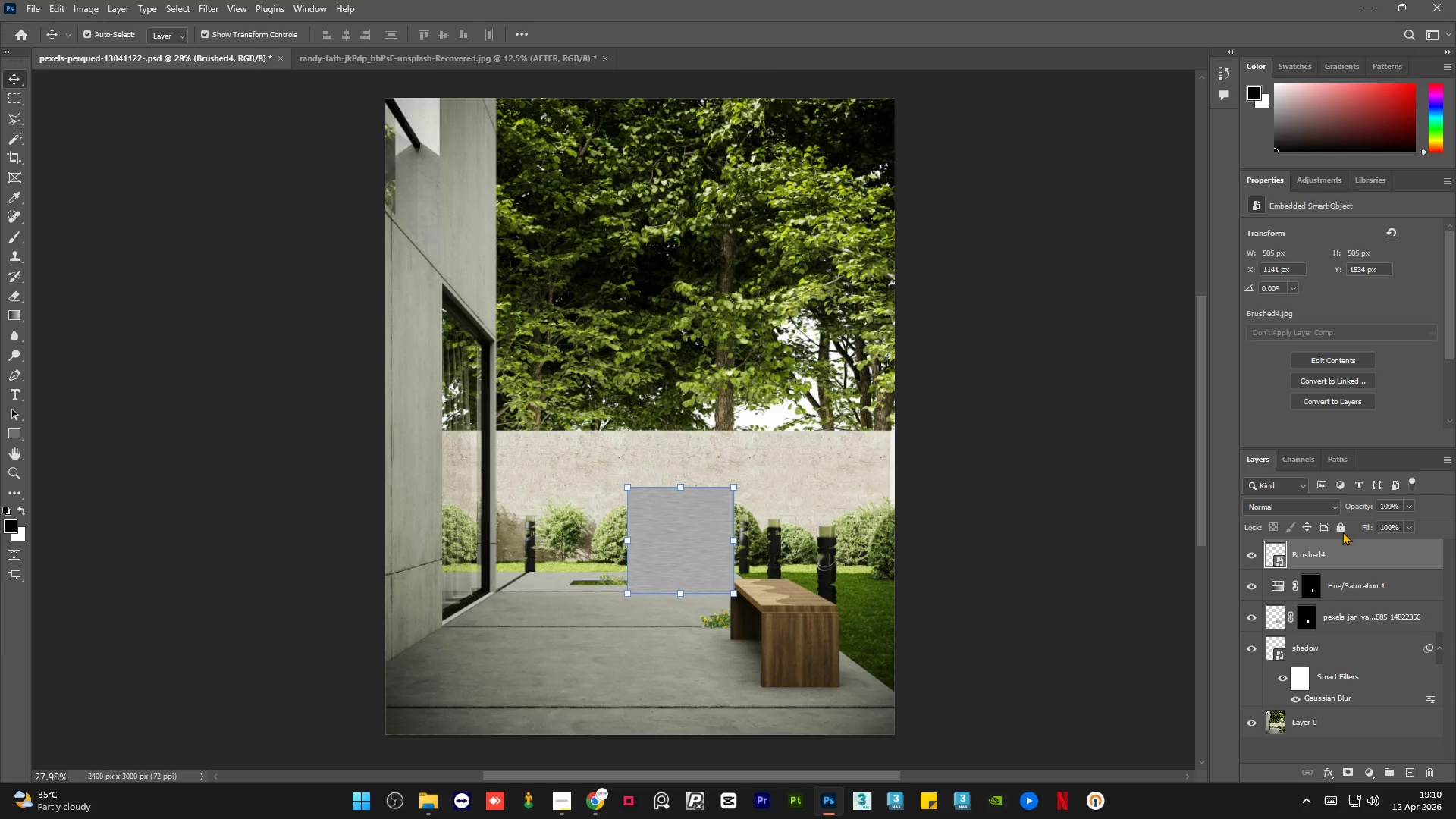 
left_click([1314, 505])
 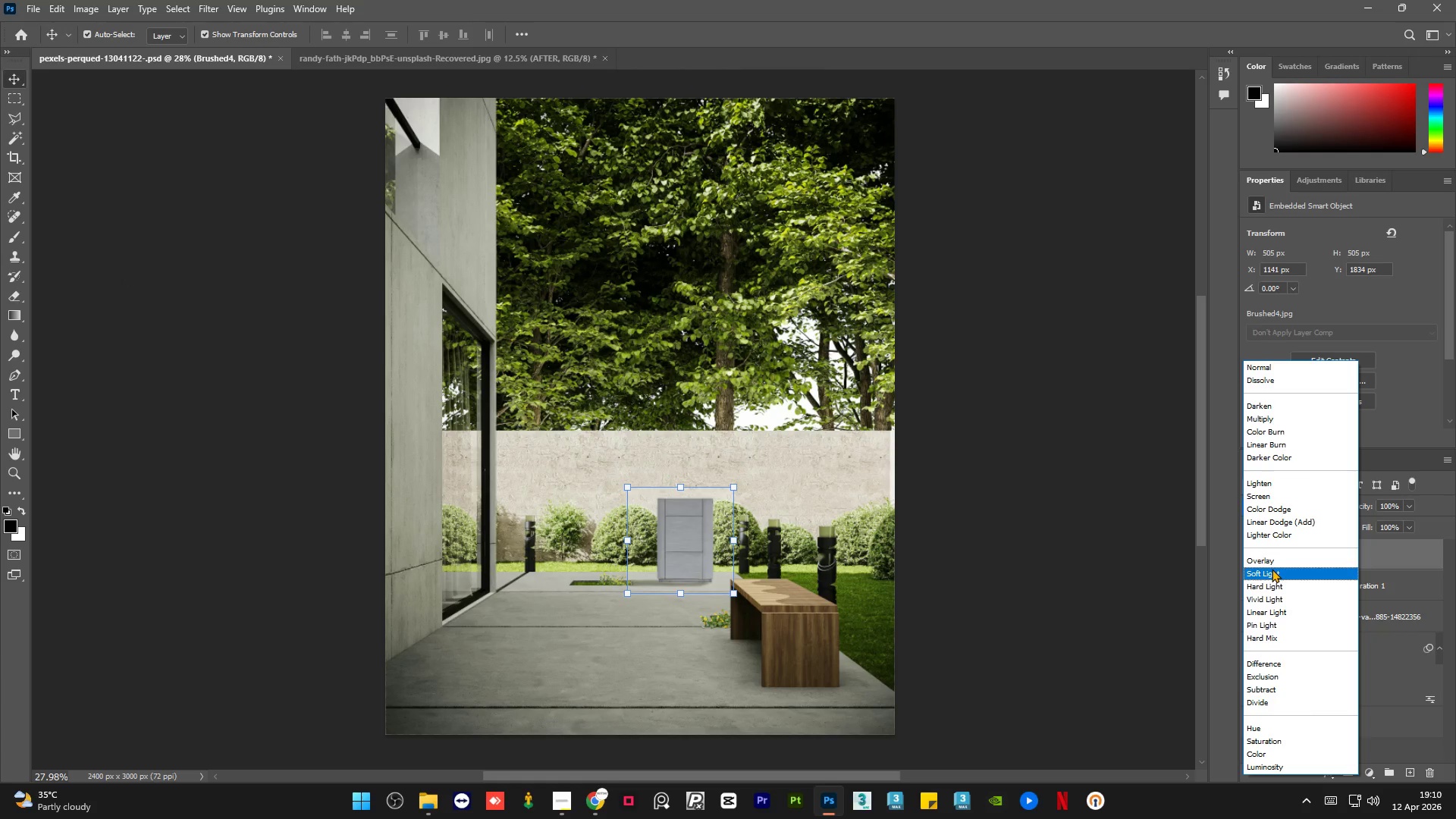 
left_click([1270, 576])
 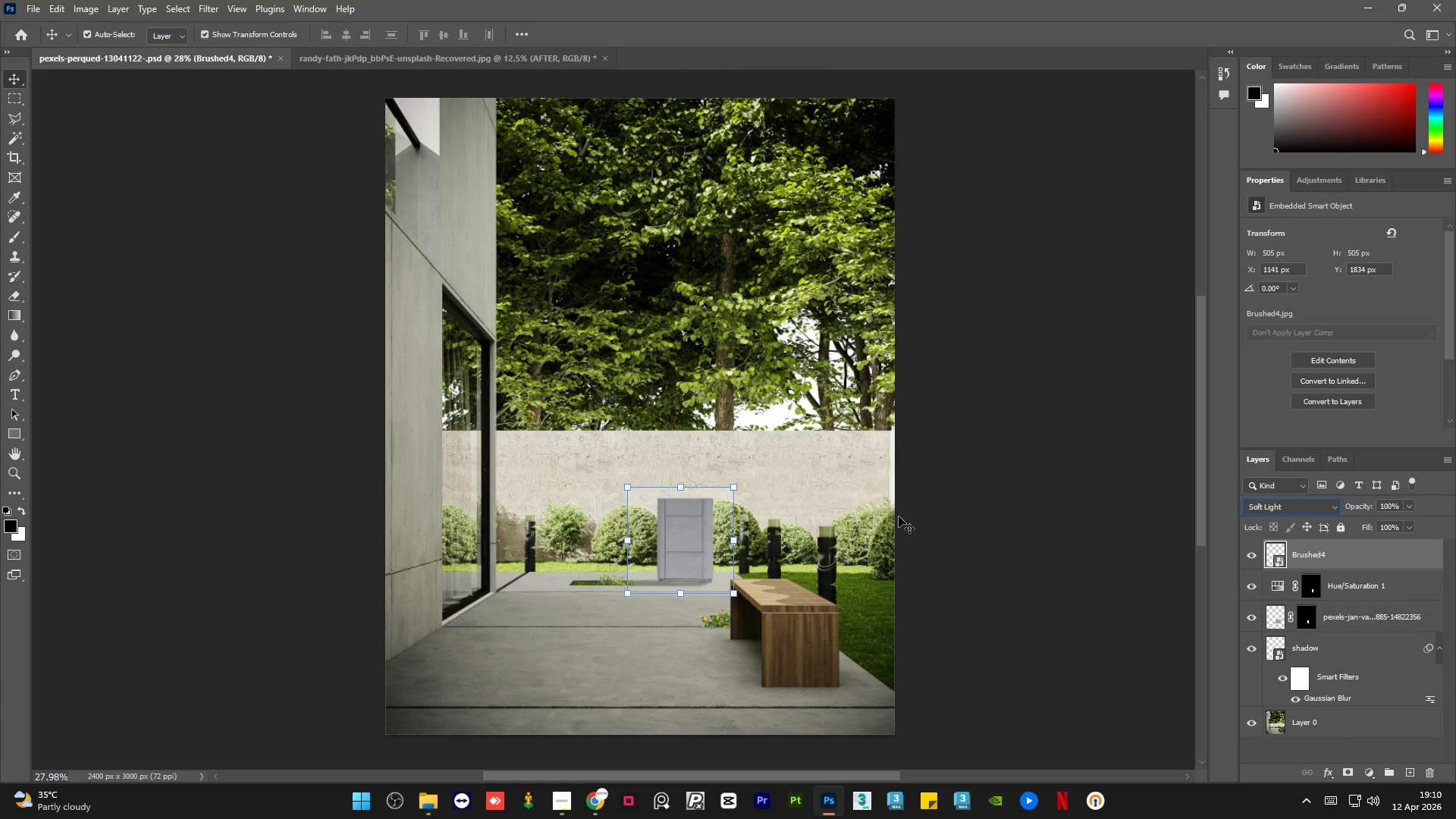 
double_click([899, 516])
 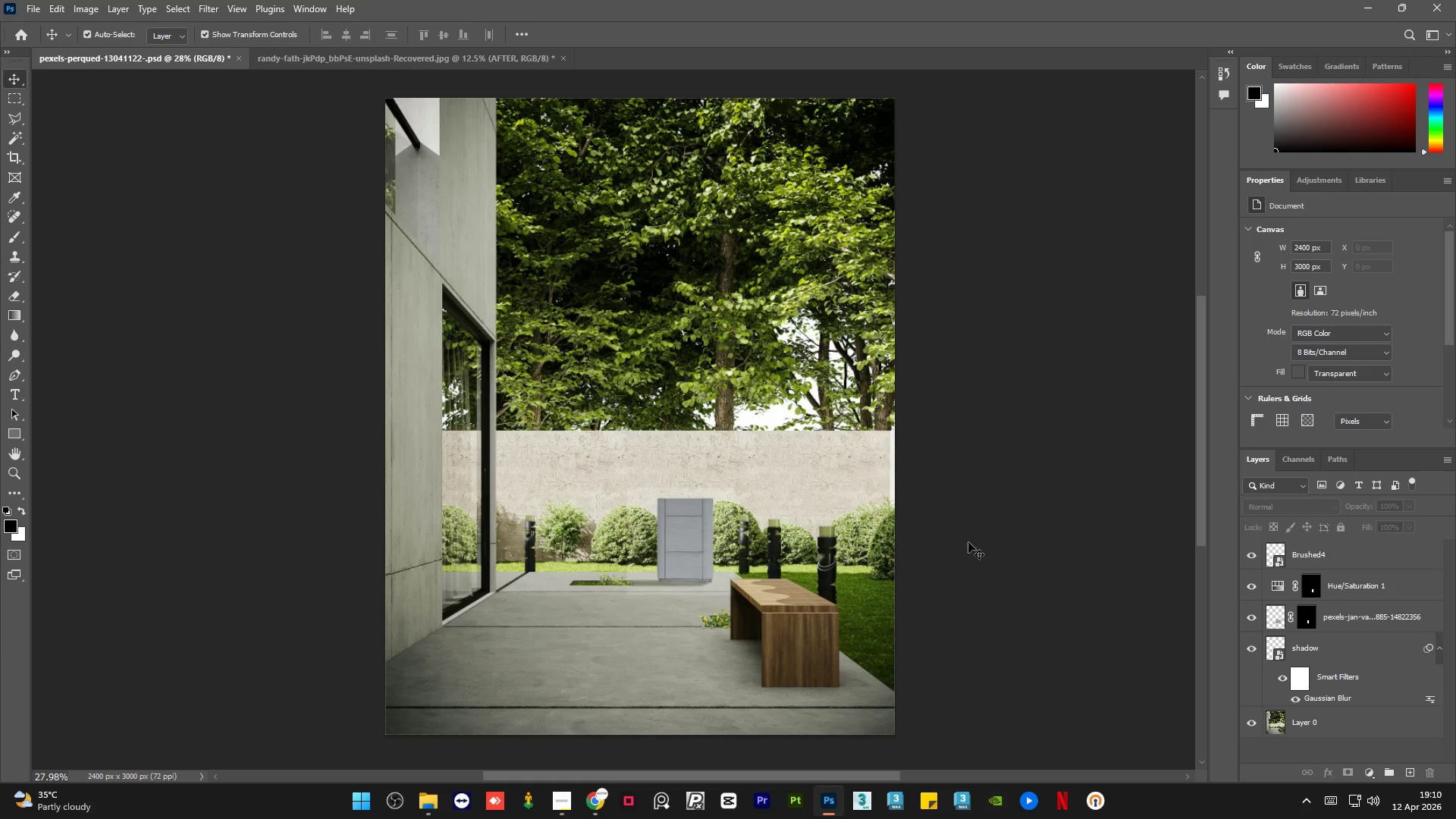 
hold_key(key=AltLeft, duration=1.47)
scroll: coordinate [624, 574], scroll_direction: up, amount: 22.0
 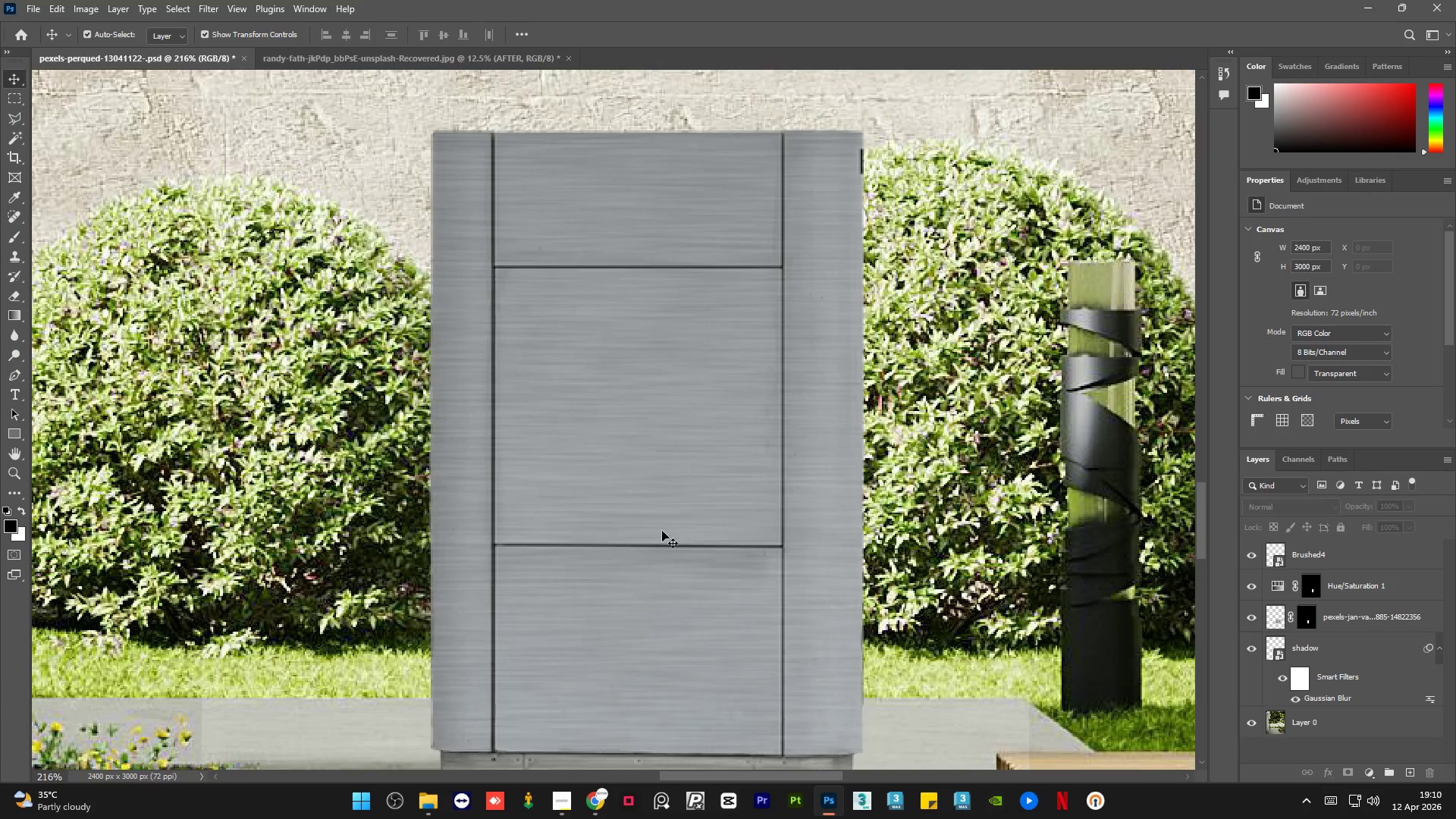 
hold_key(key=AltLeft, duration=0.59)
scroll: coordinate [667, 517], scroll_direction: down, amount: 4.0
 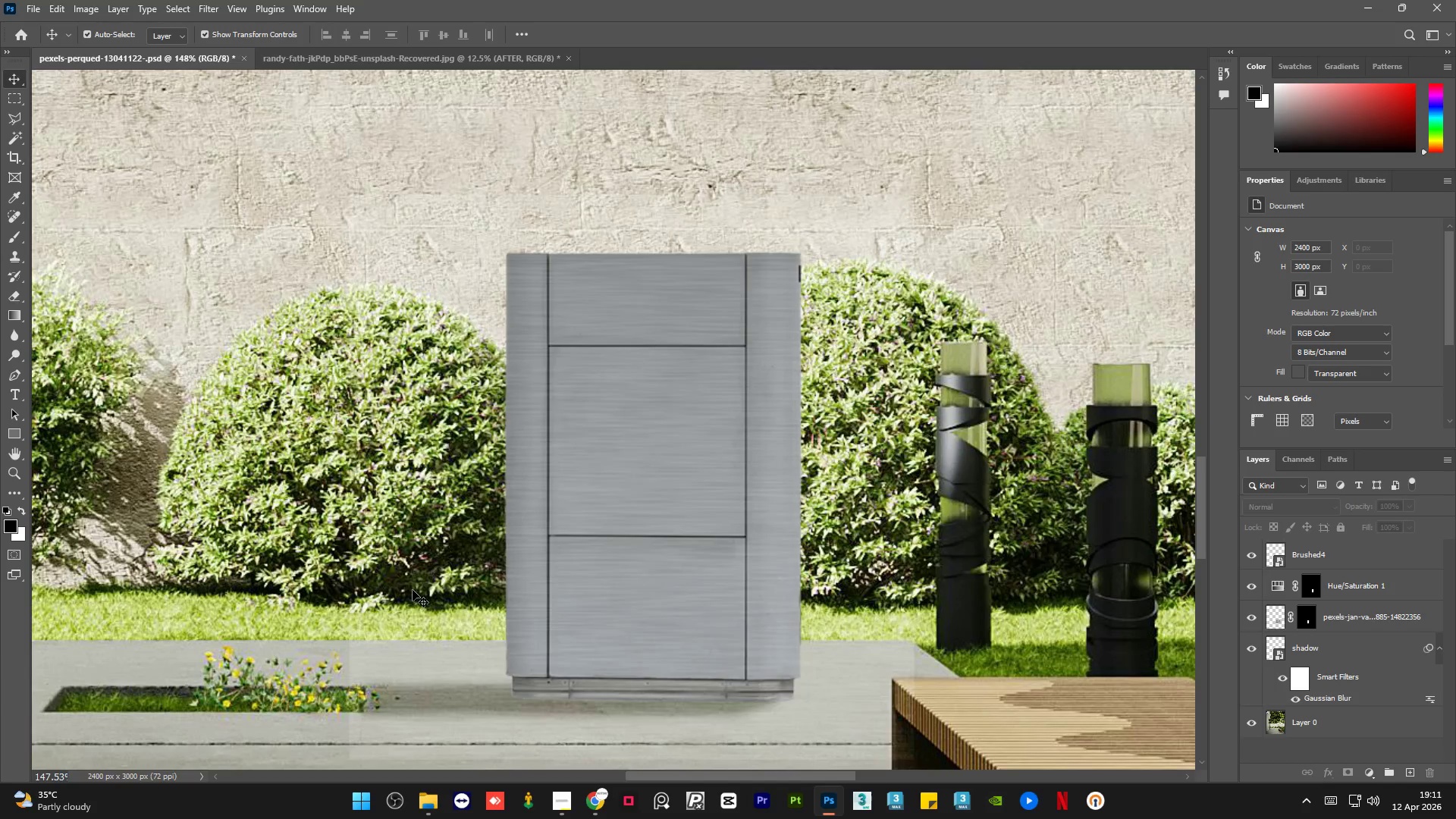 
left_click([413, 590])
 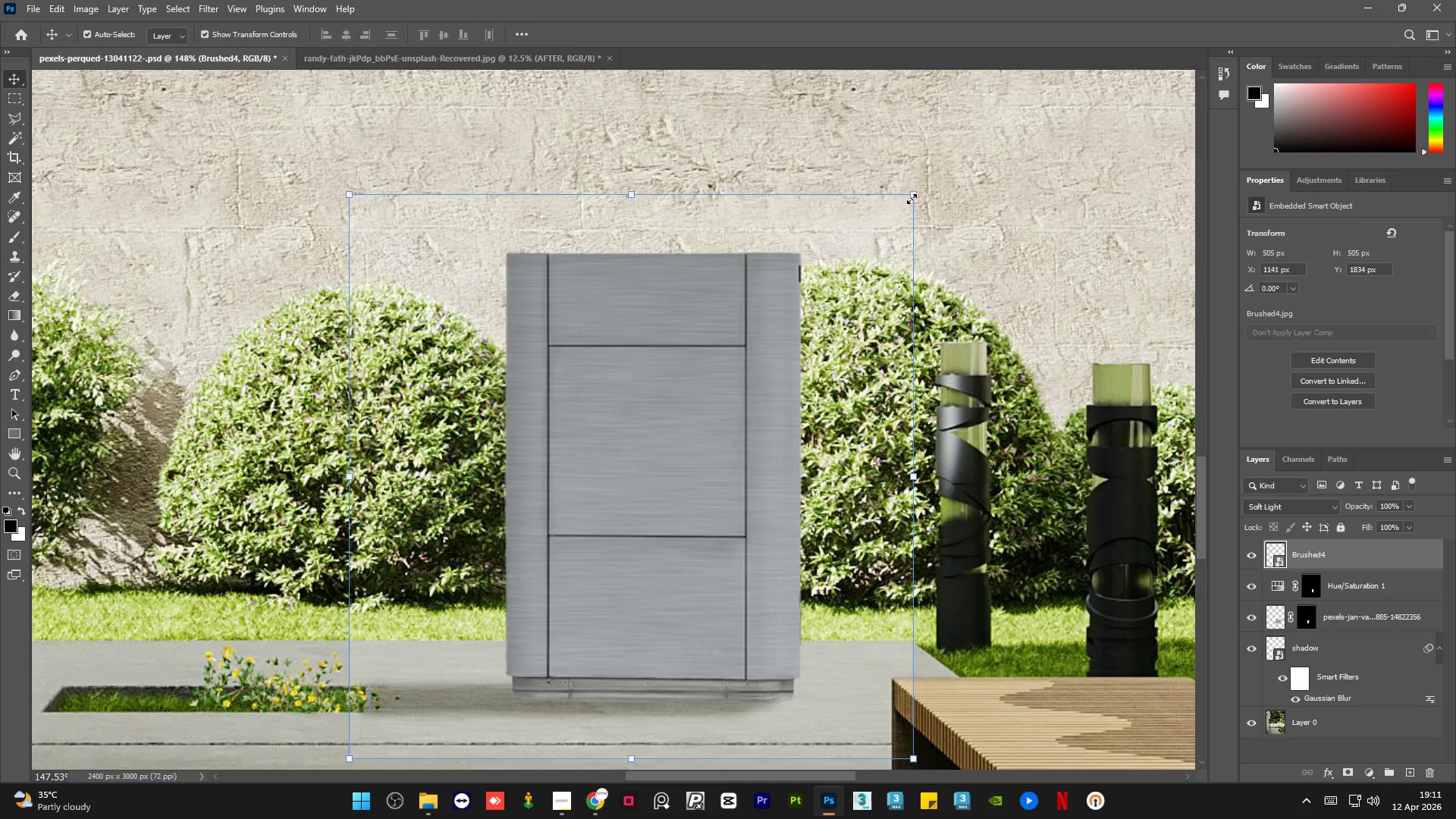 
left_click_drag(start_coordinate=[914, 196], to_coordinate=[873, 253])
 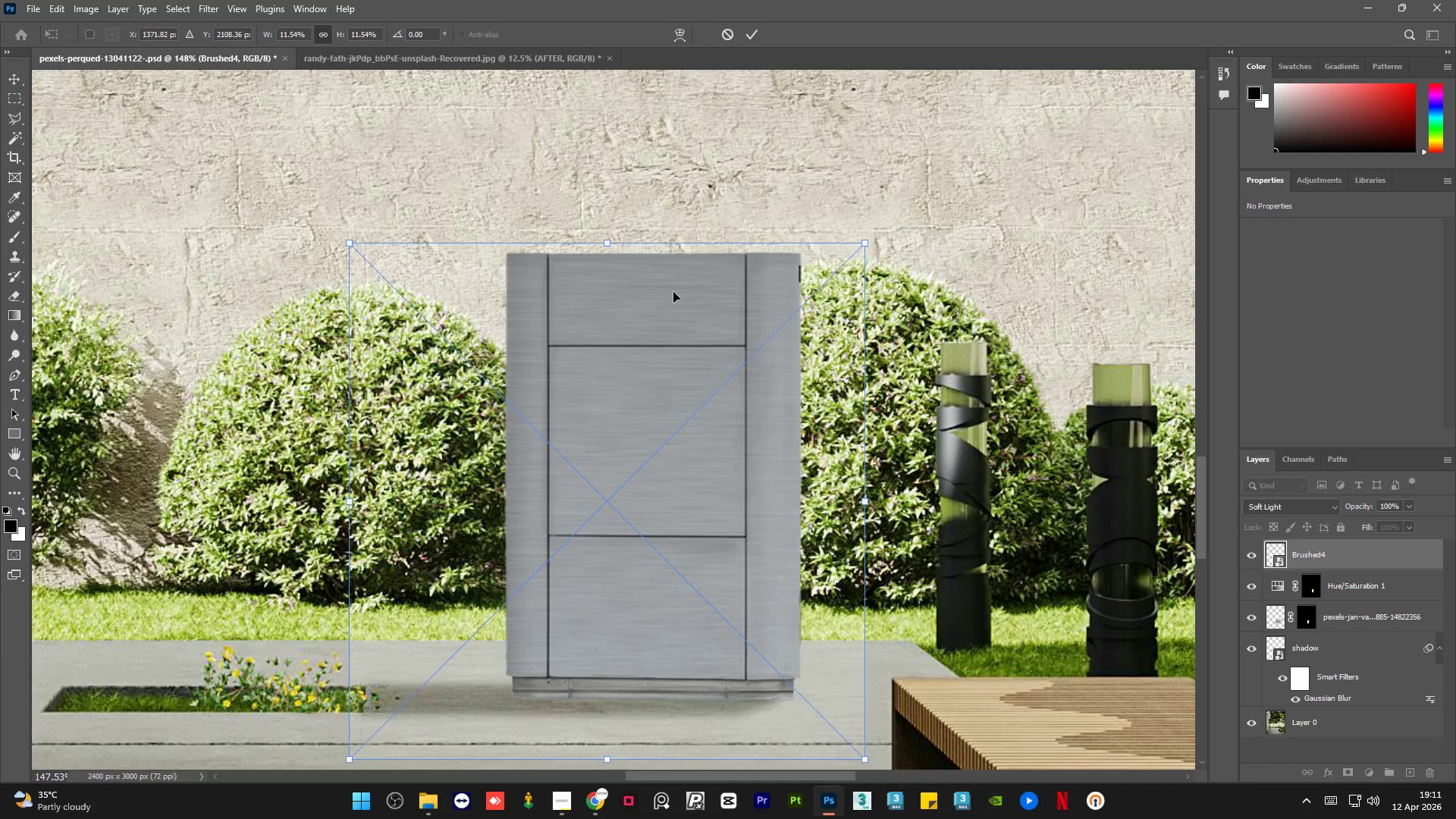 
key(Alt+AltLeft)
 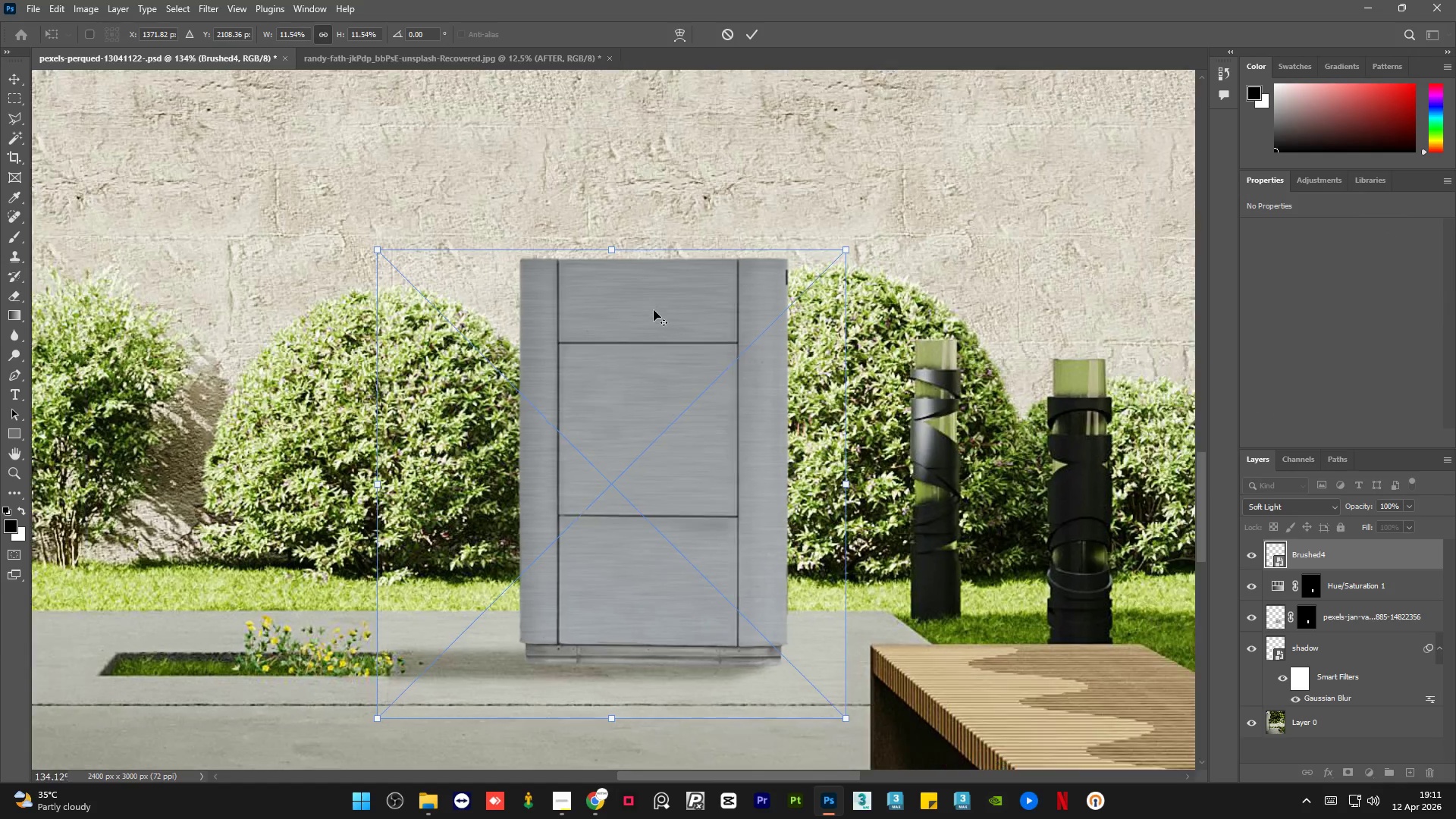 
scroll: coordinate [654, 310], scroll_direction: down, amount: 2.0
 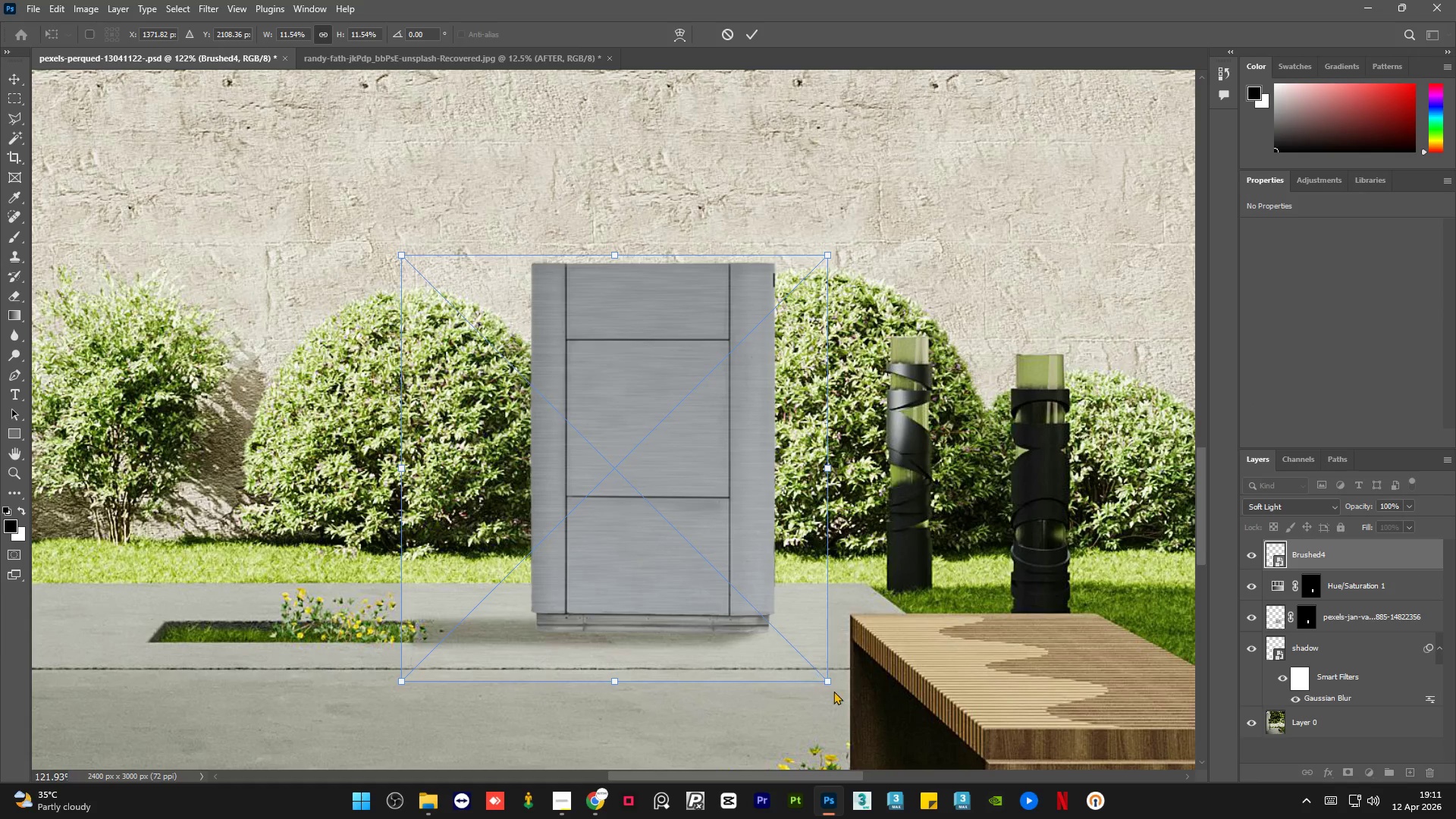 
left_click([832, 685])
 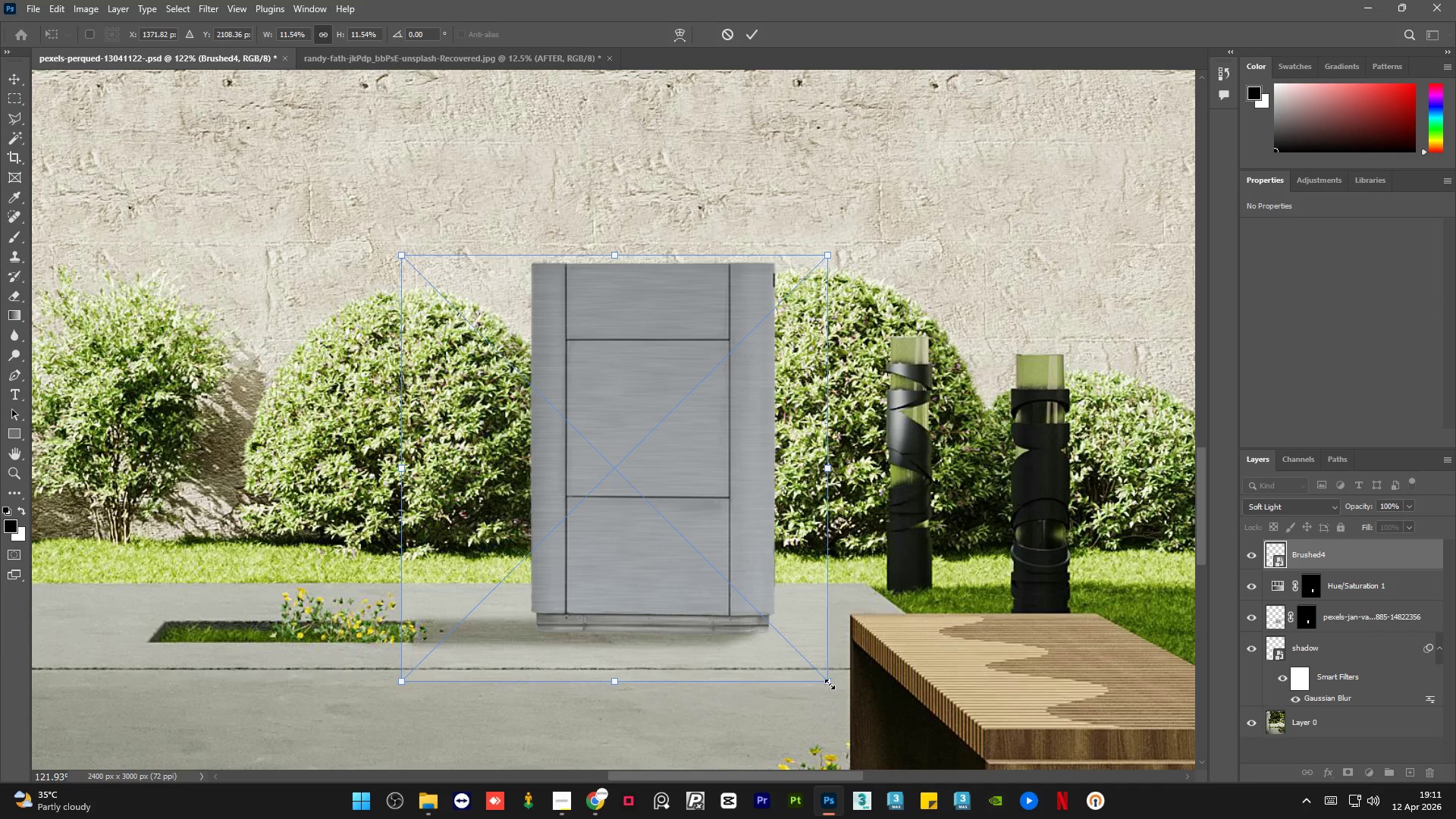 
left_click_drag(start_coordinate=[830, 683], to_coordinate=[789, 641])
 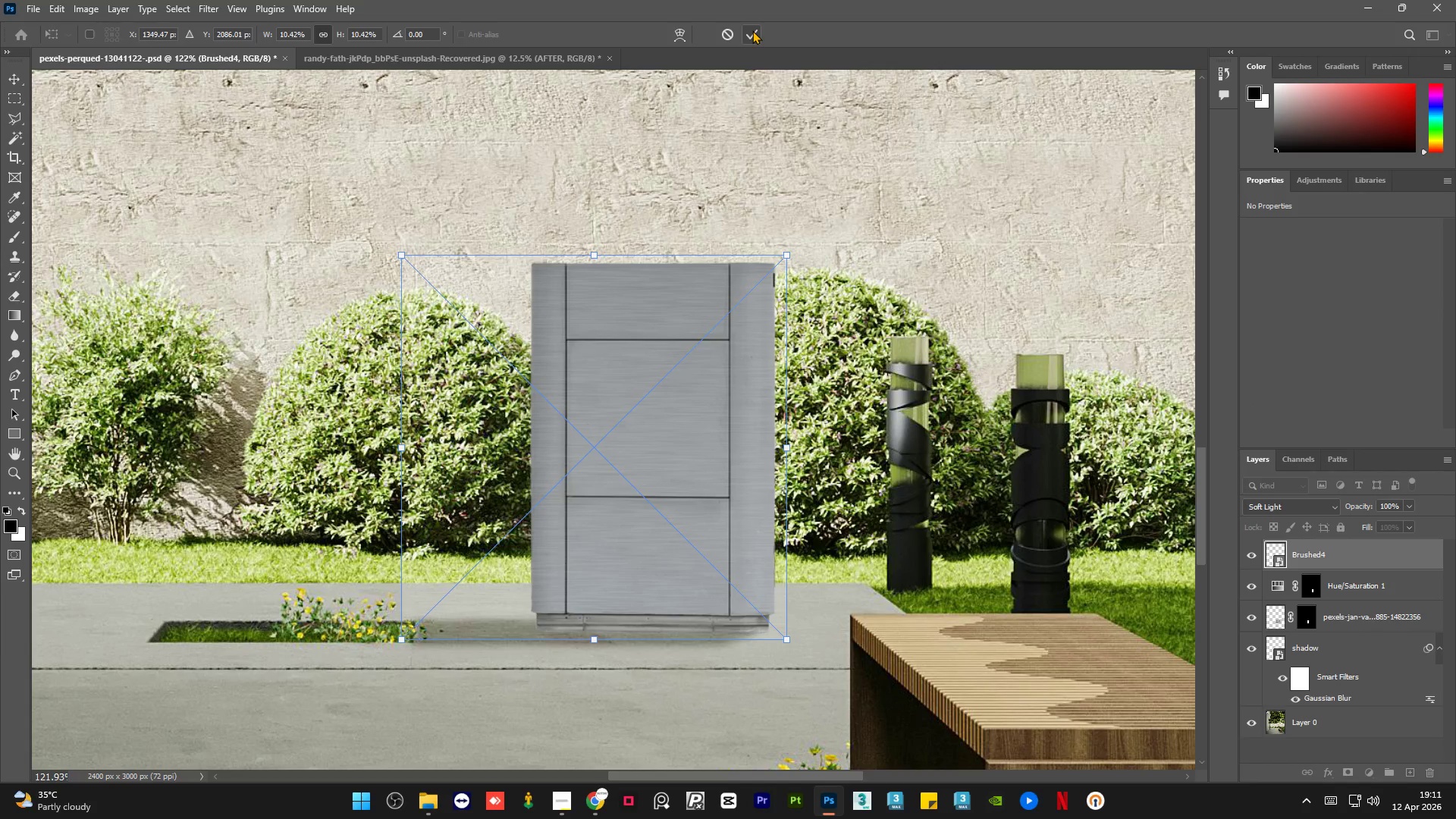 
left_click([752, 30])
 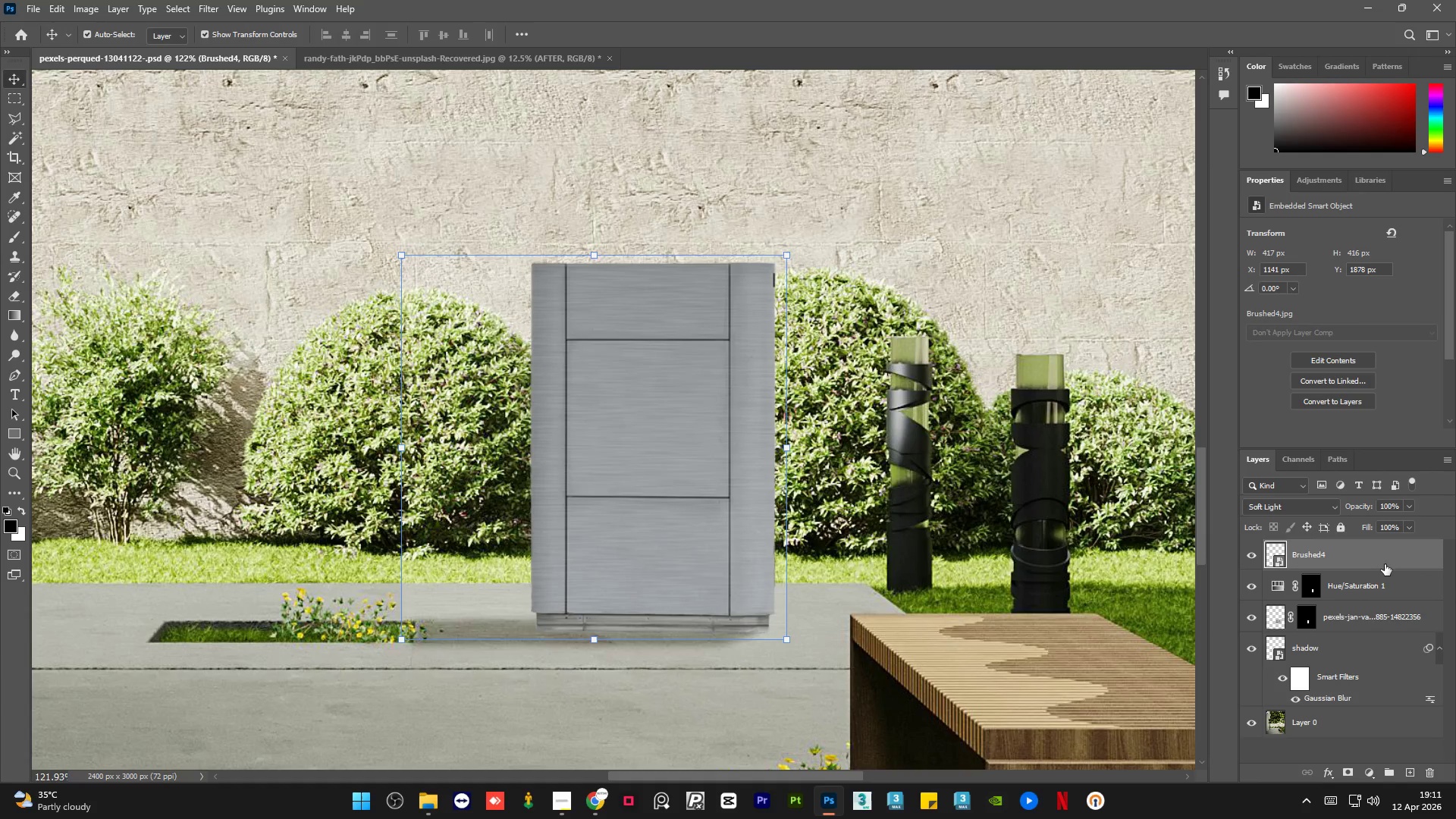 
left_click([1345, 646])
 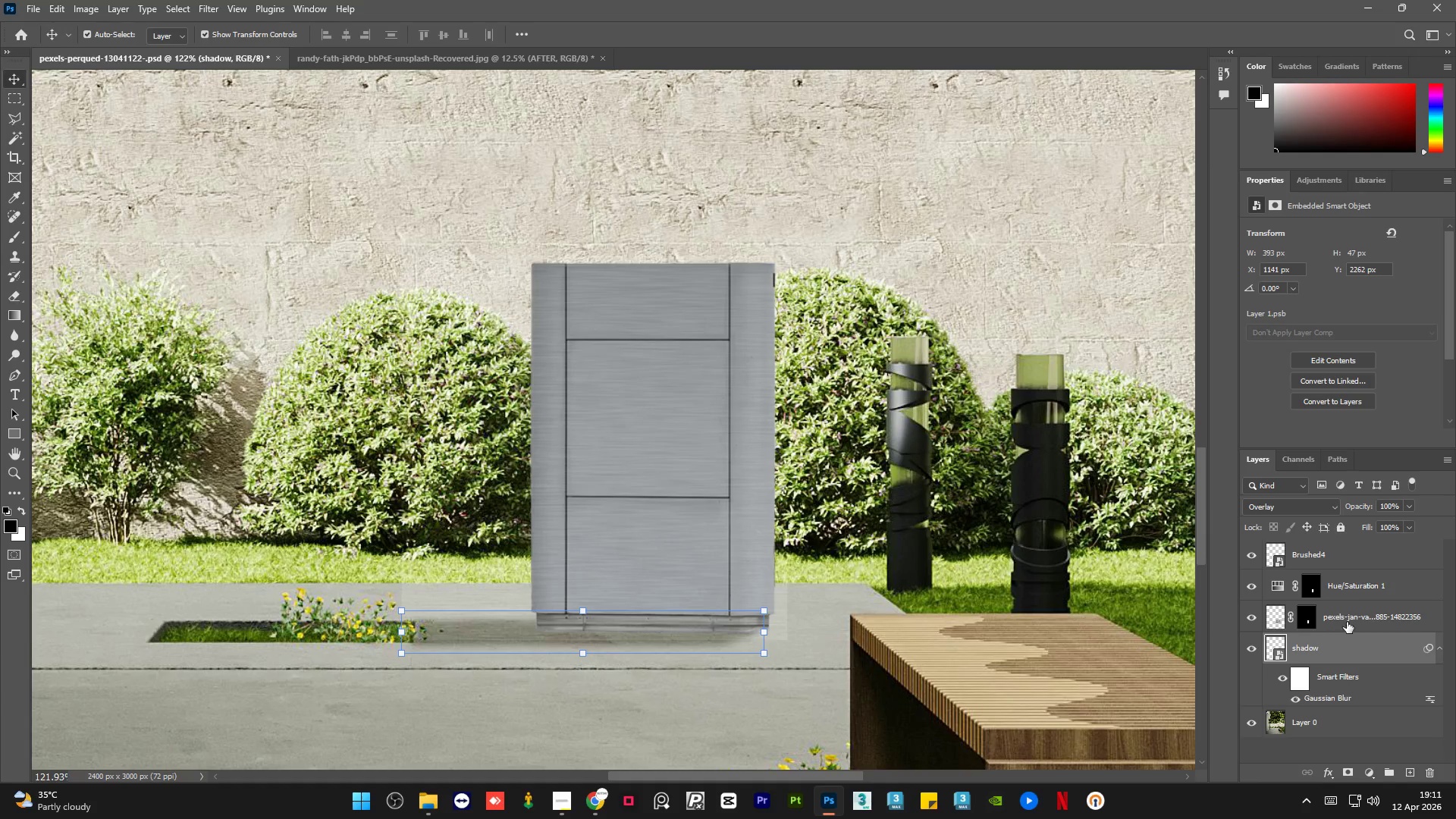 
left_click([1351, 620])
 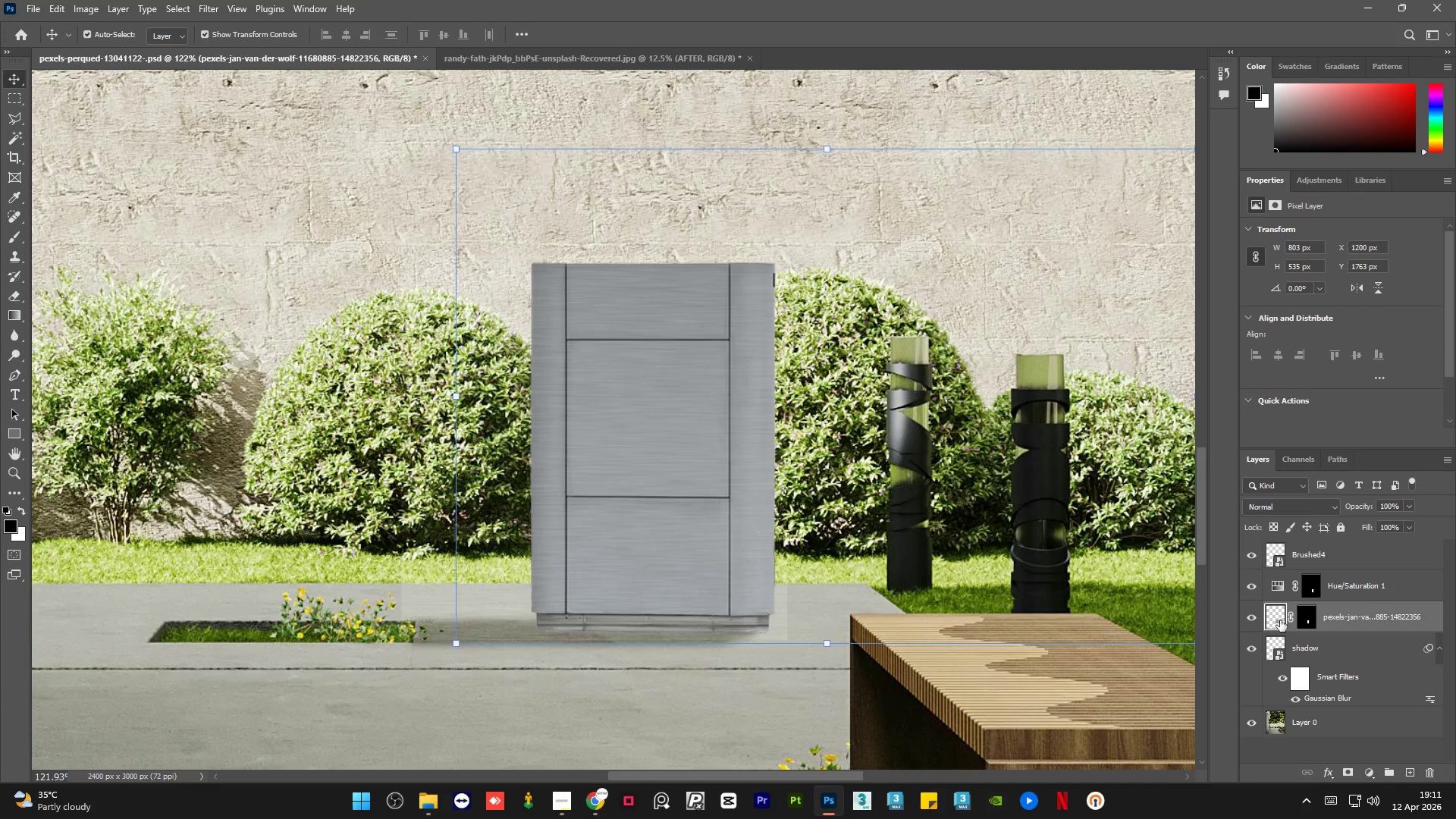 
hold_key(key=ControlLeft, duration=0.98)
left_click([1279, 618])
 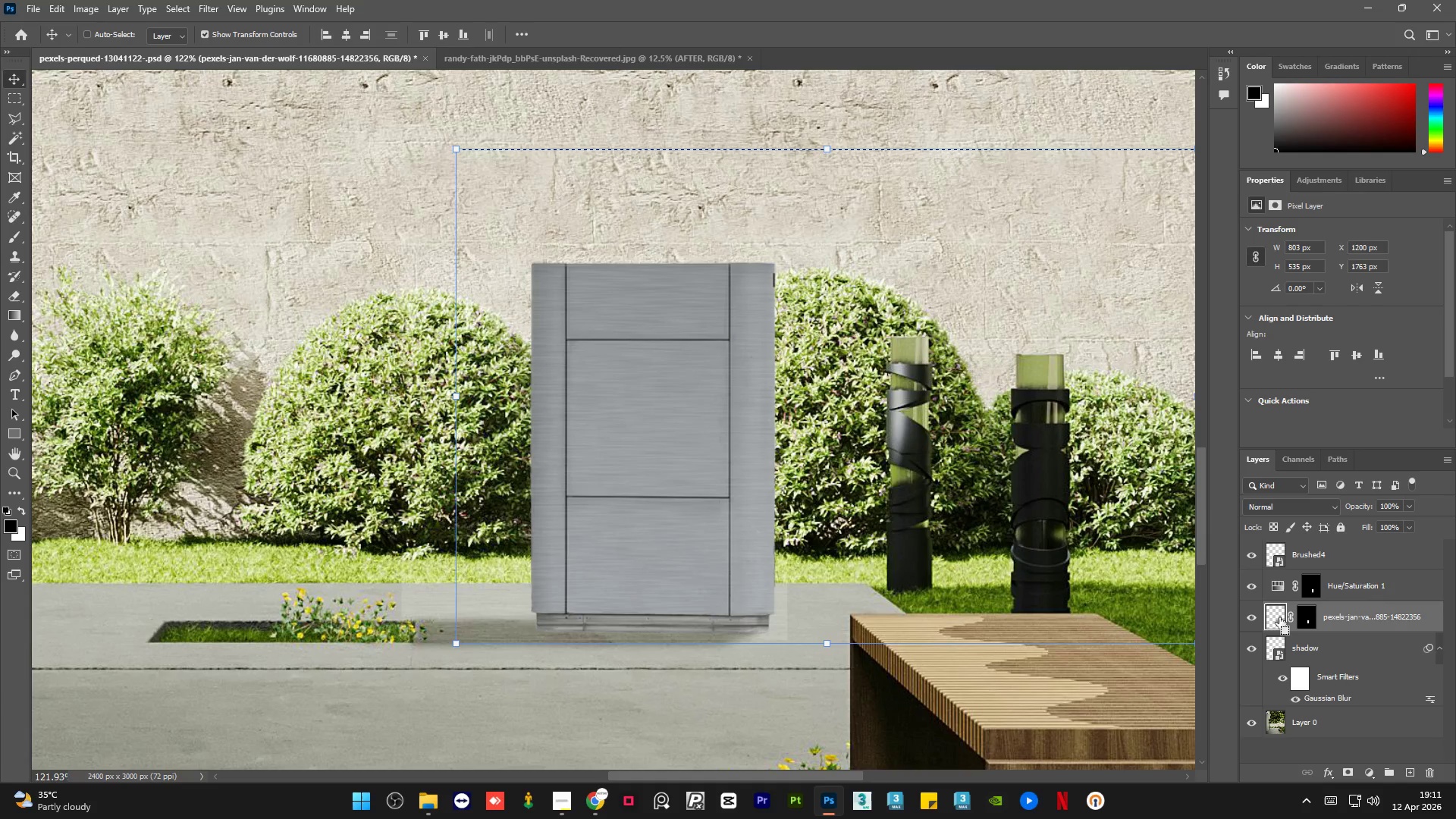 
hold_key(key=ControlLeft, duration=3.27)
hold_key(key=AltLeft, duration=0.98)
scroll: coordinate [612, 422], scroll_direction: down, amount: 16.0
 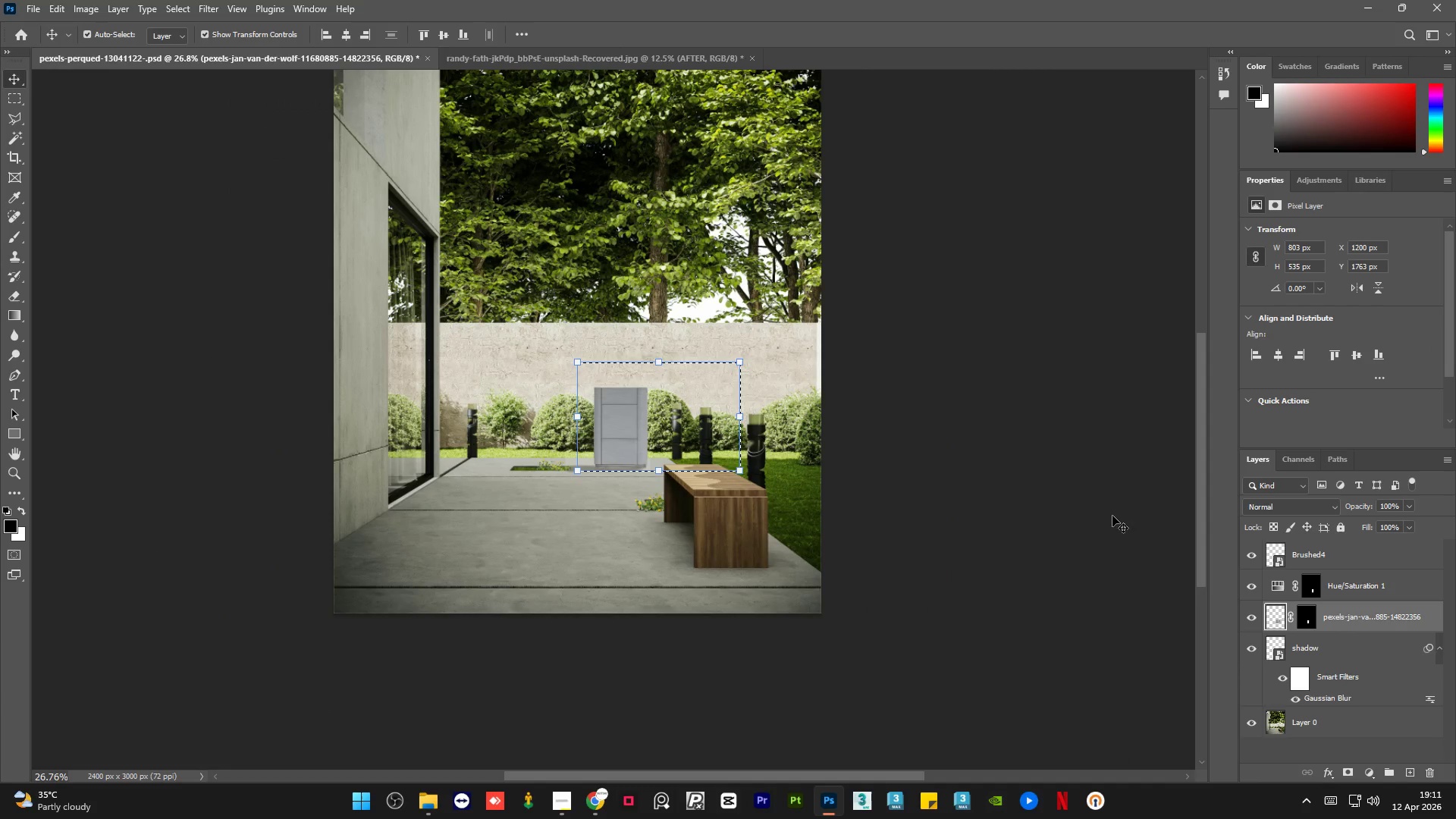 
left_click([1029, 489])
 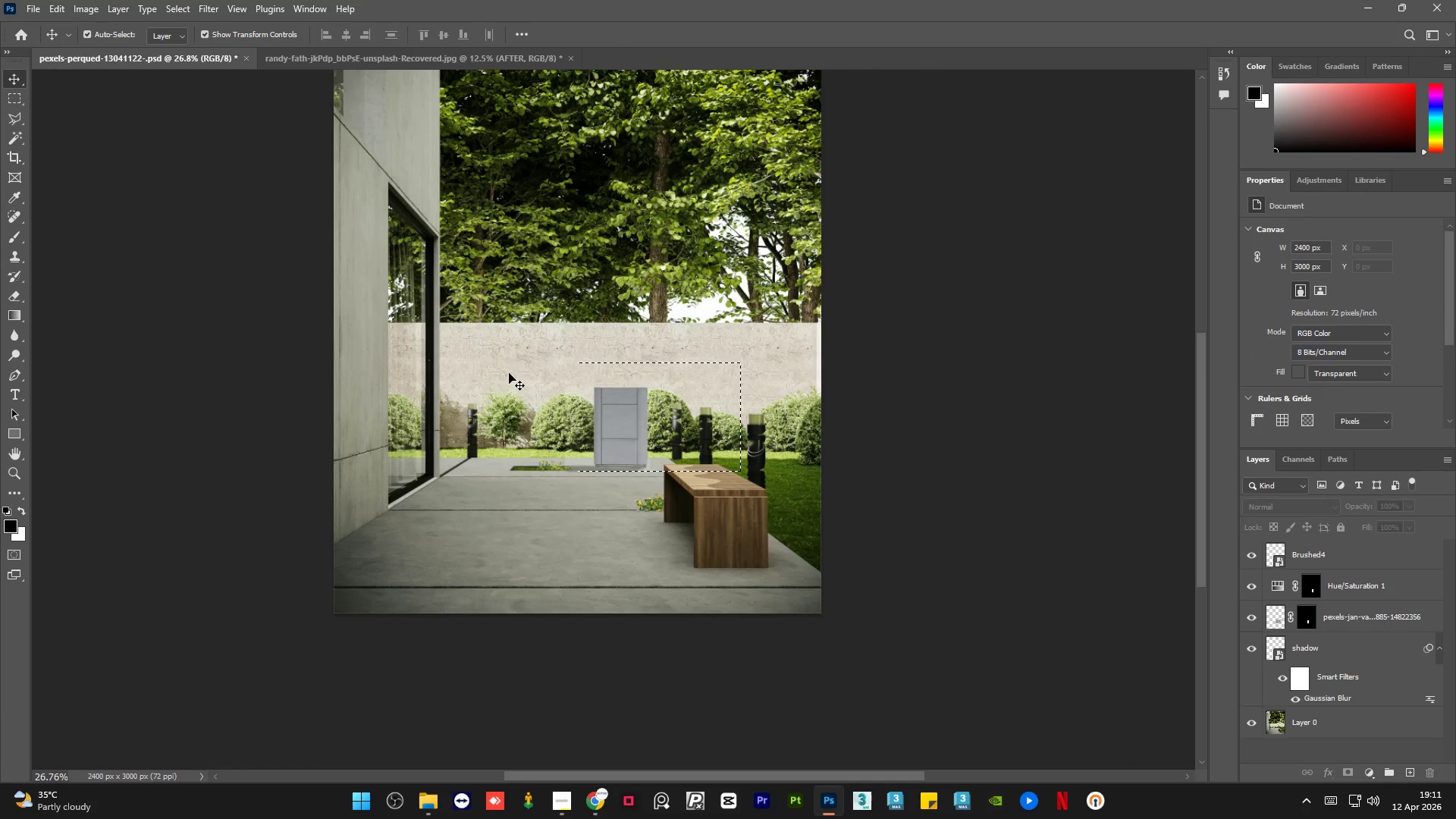 
scroll: coordinate [507, 372], scroll_direction: up, amount: 6.0
 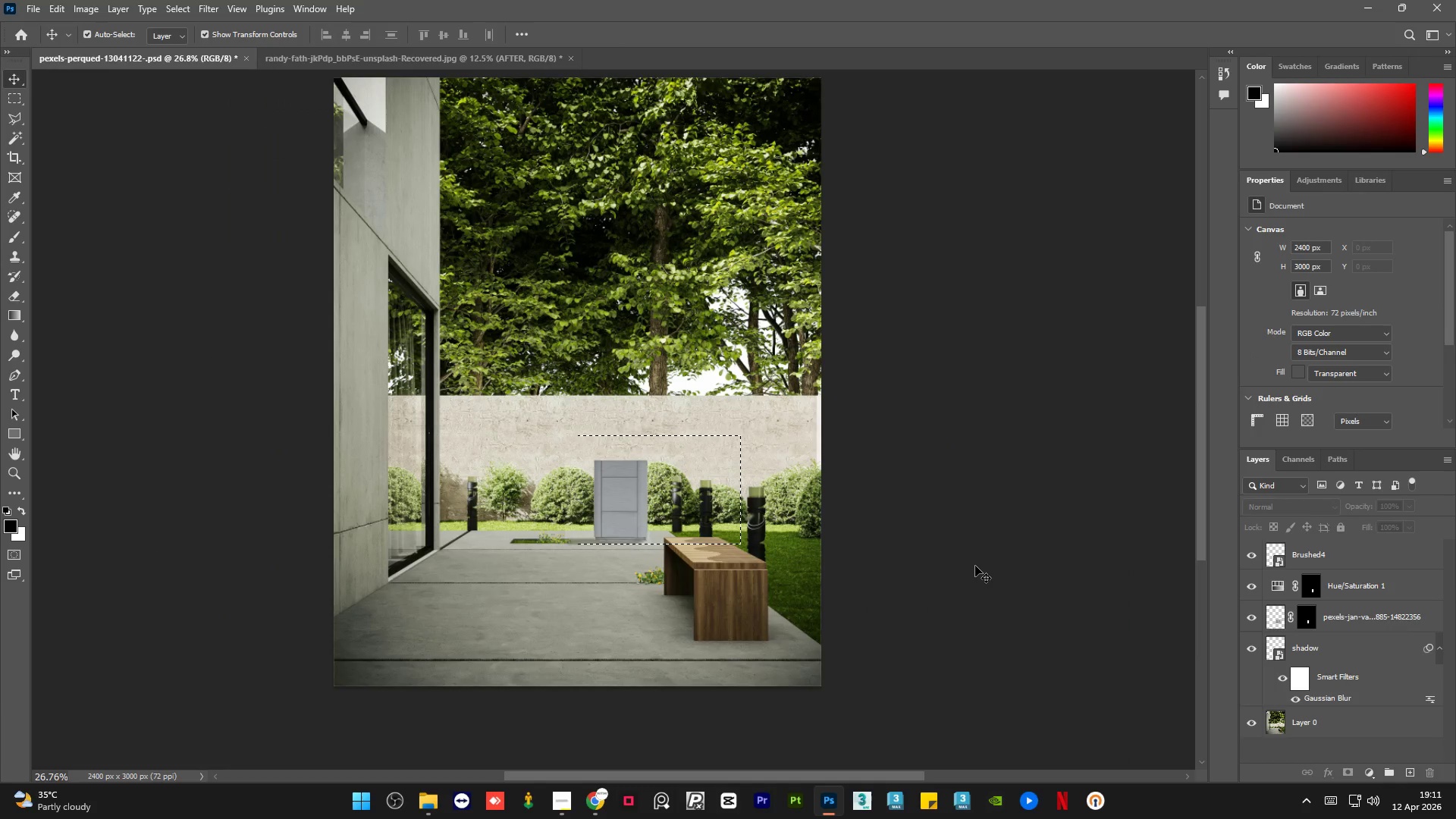 
key(Control+D)
 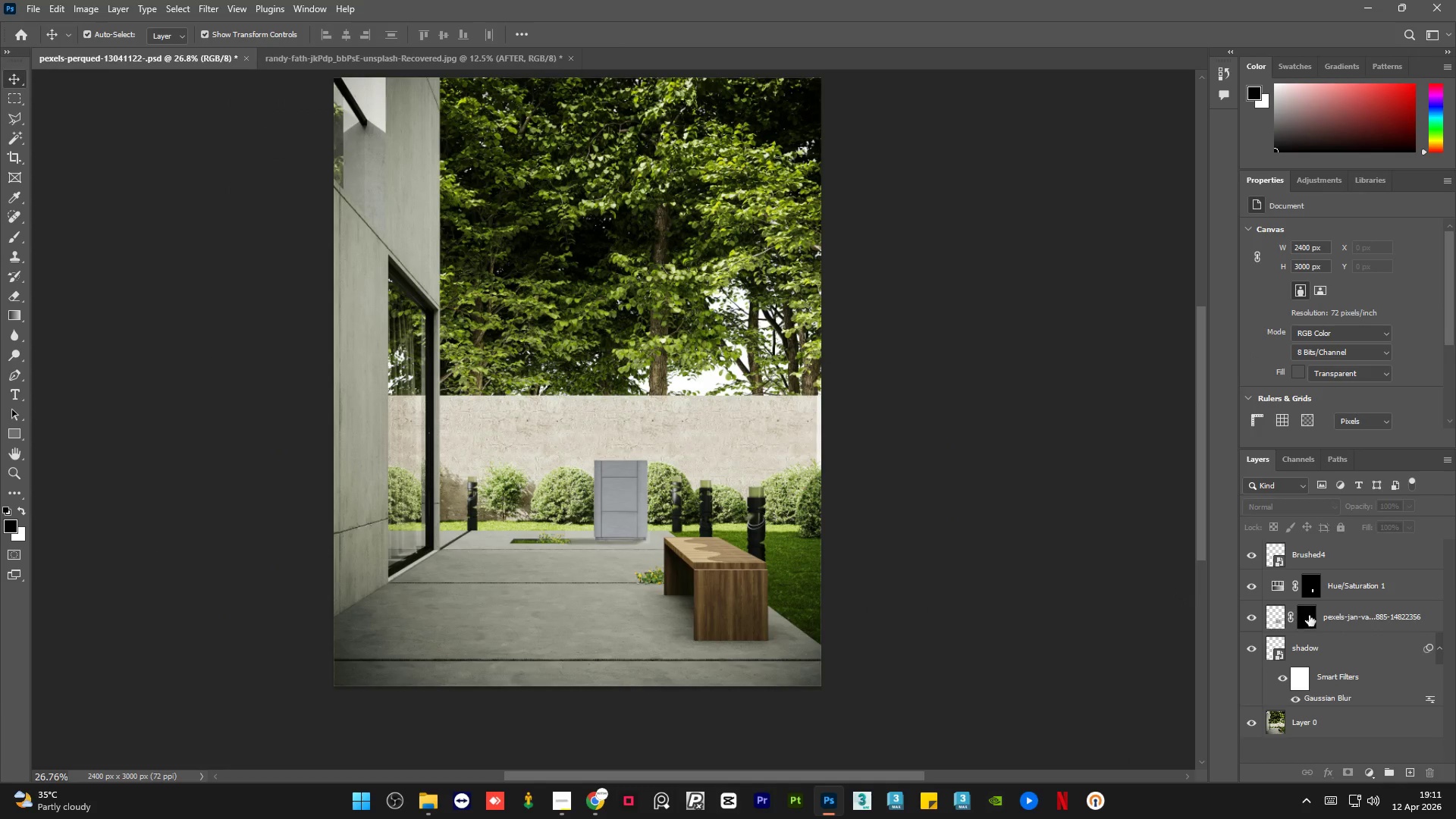 
left_click([1304, 621])
 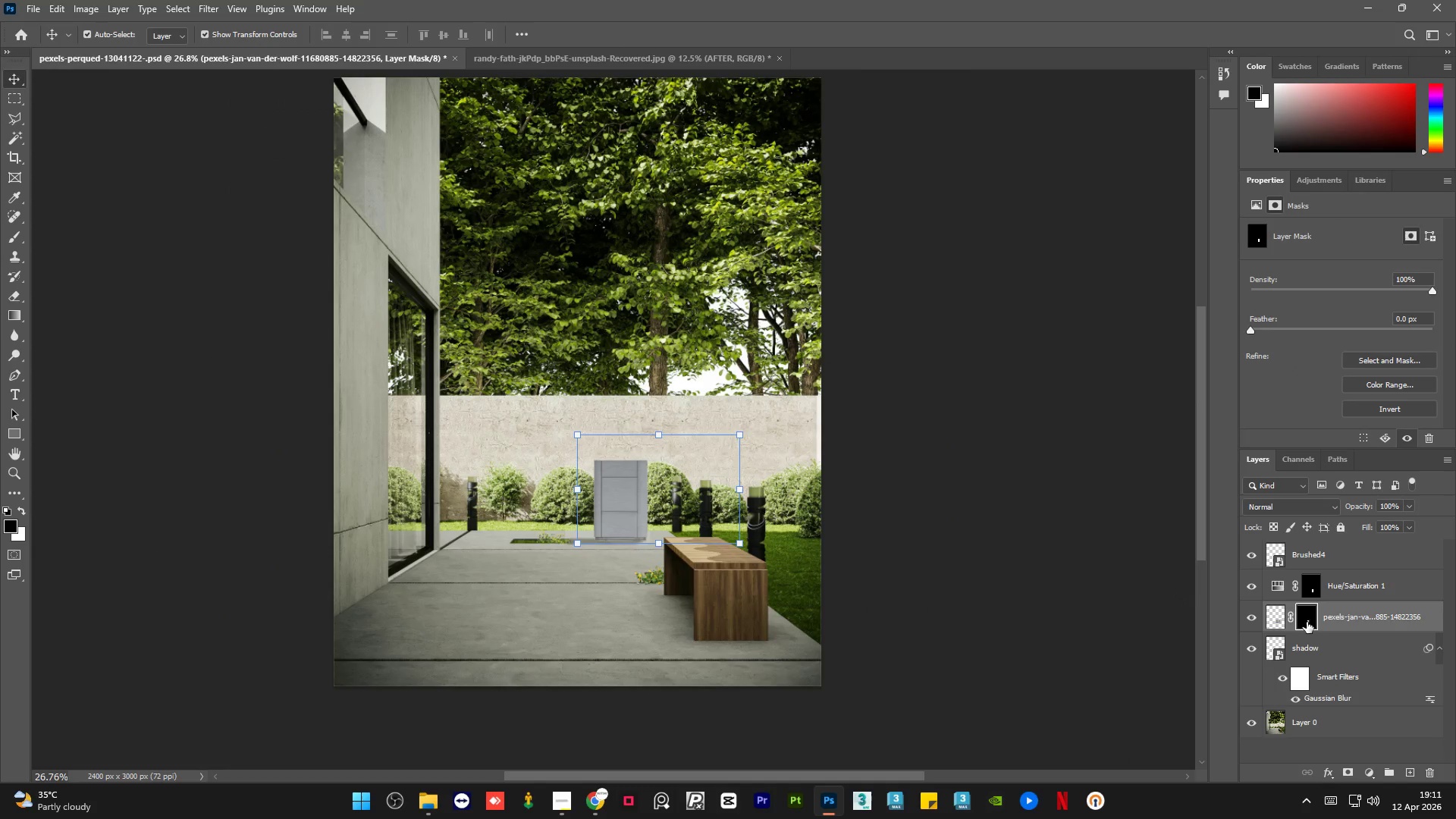 
hold_key(key=ControlLeft, duration=0.62)
left_click([1307, 621])
 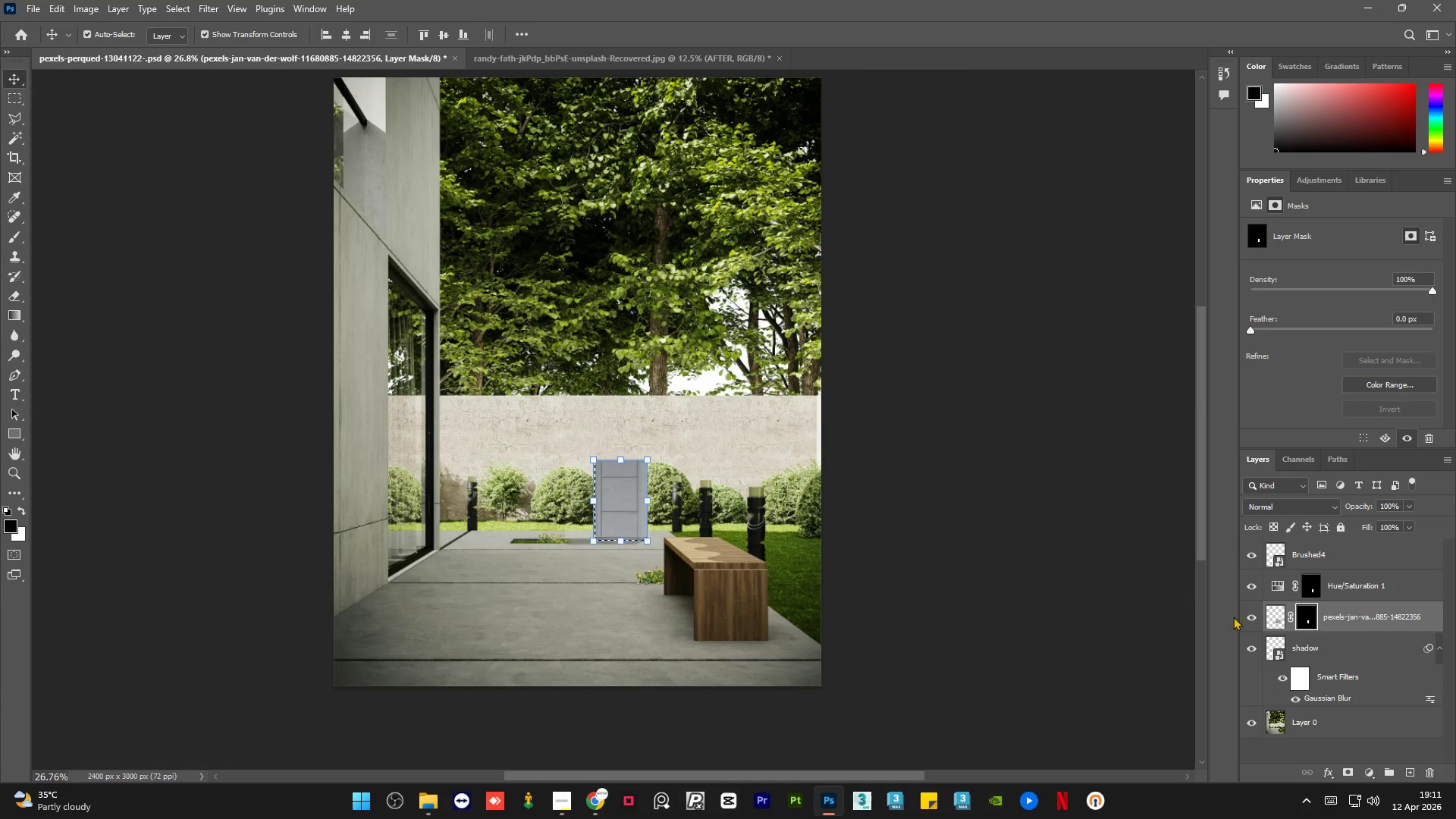 
hold_key(key=AltLeft, duration=1.5)
 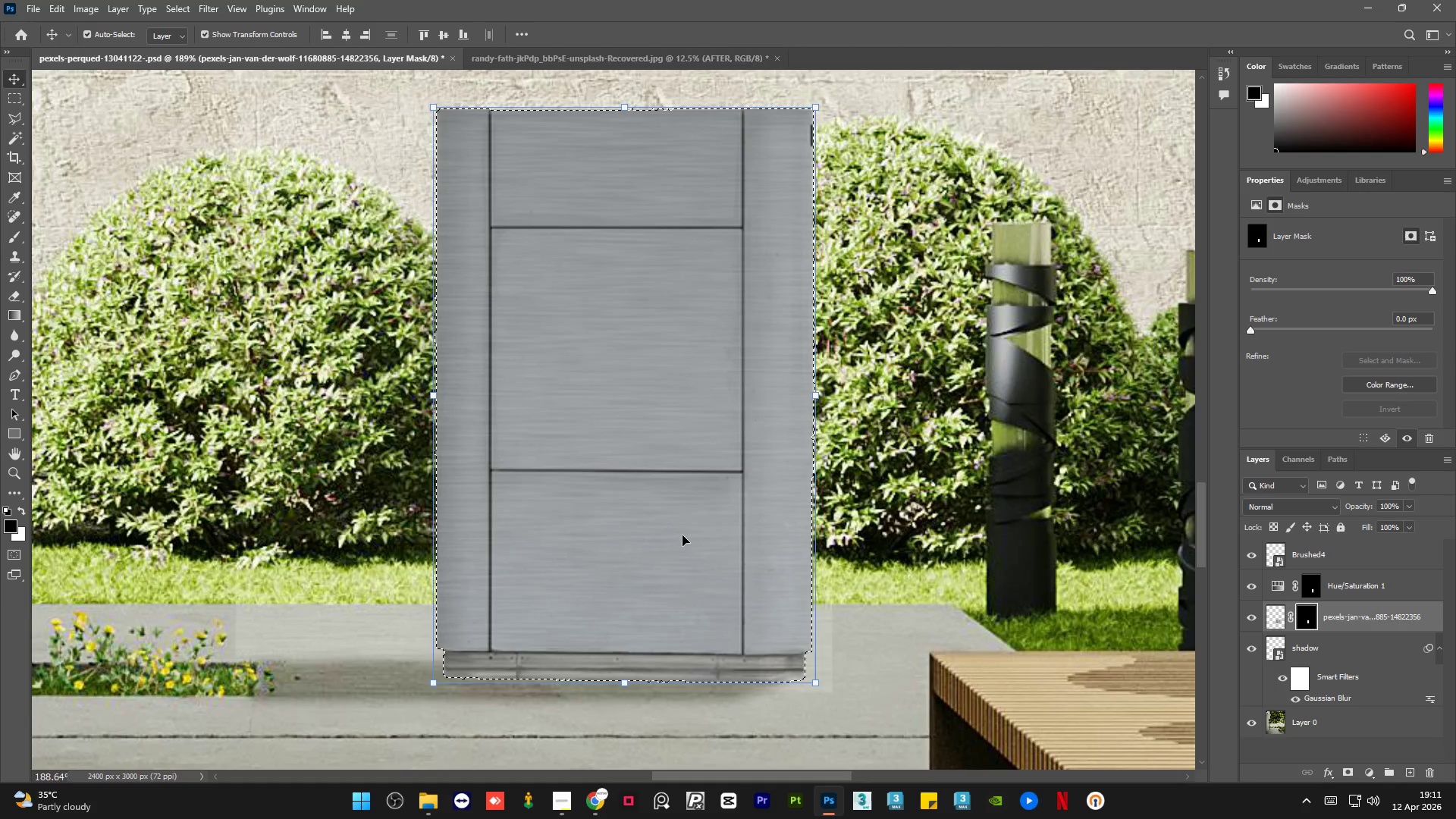 
key(Alt+AltLeft)
 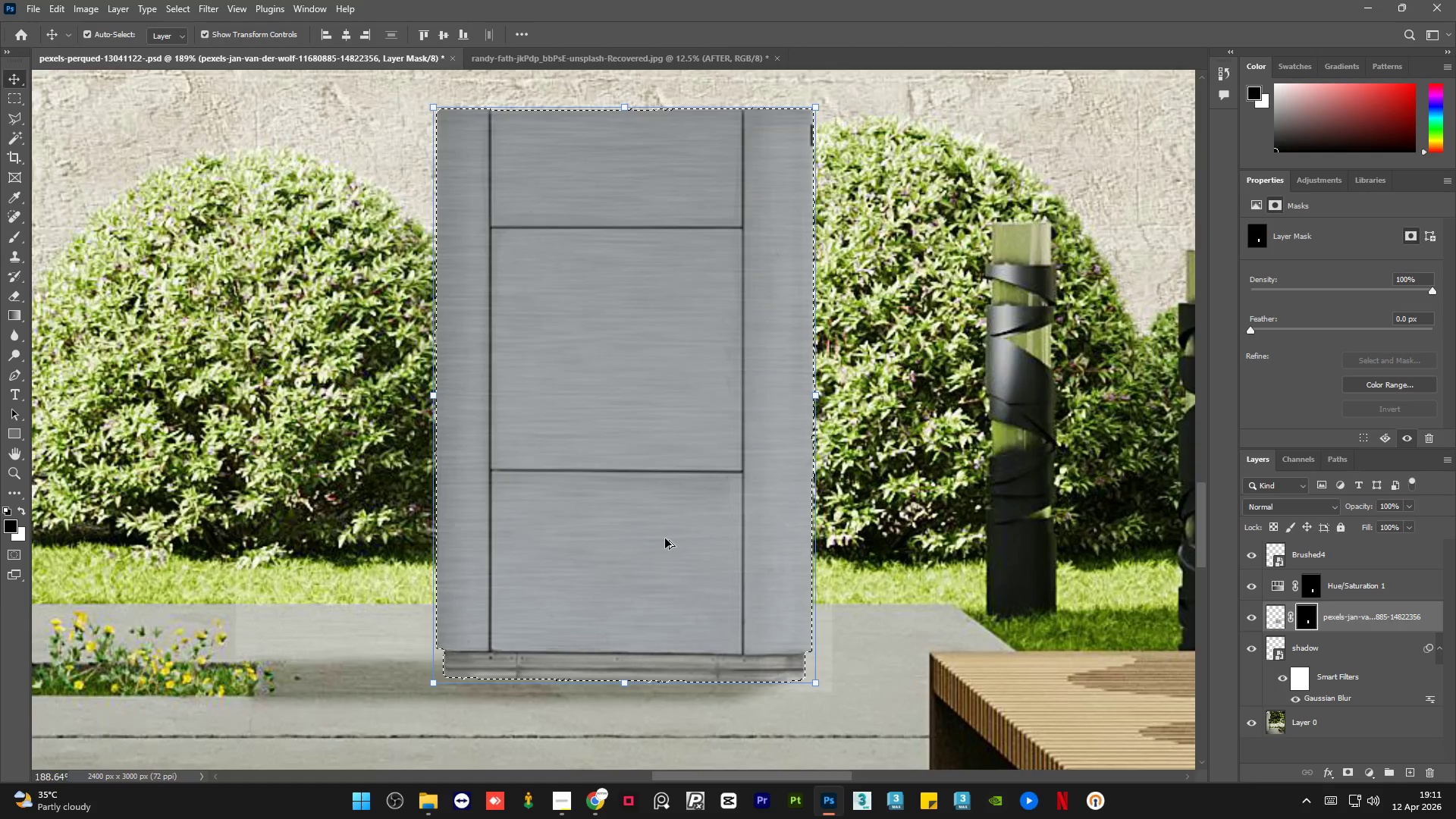 
key(Alt+AltLeft)
 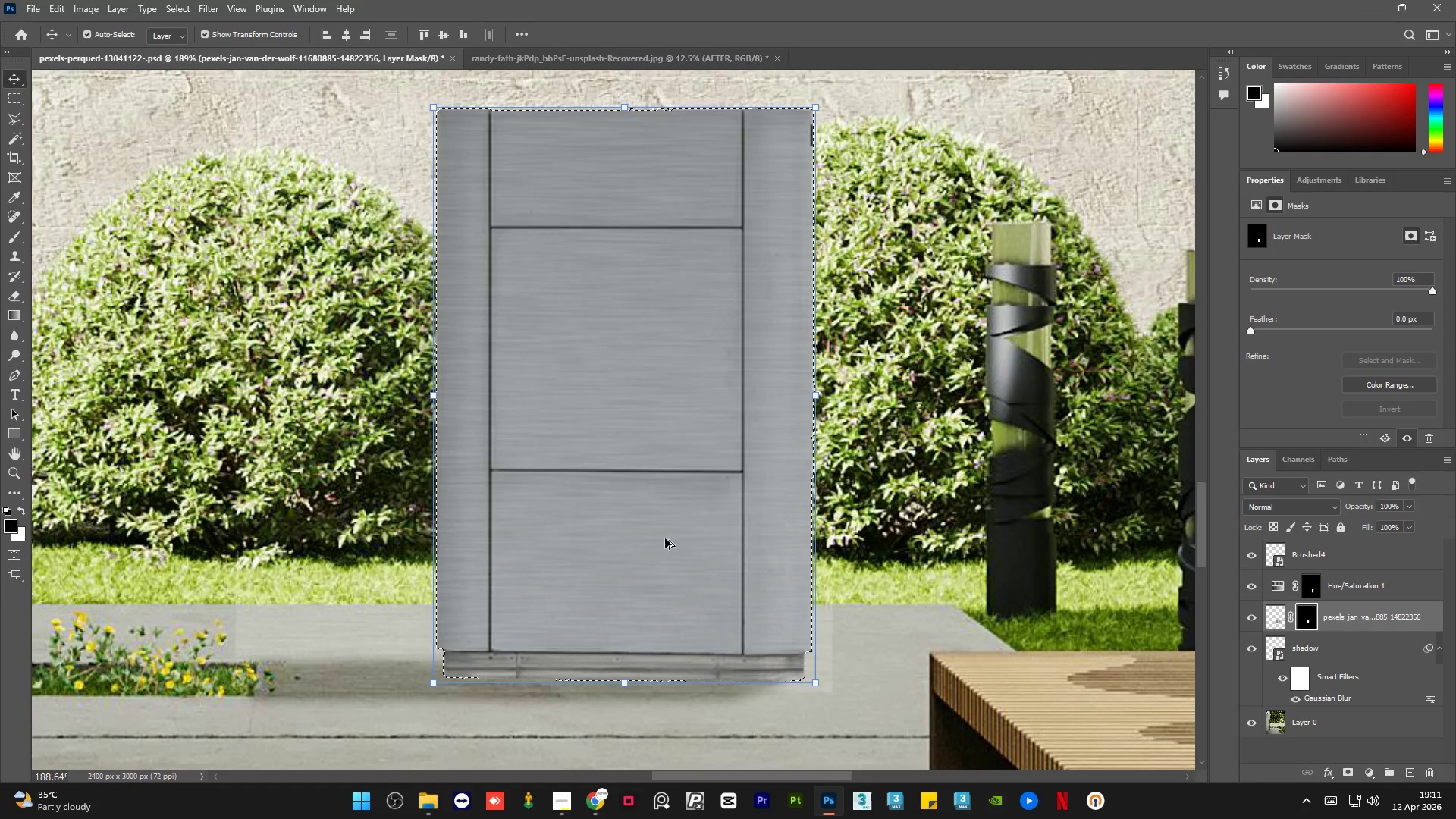 
key(Alt+AltLeft)
 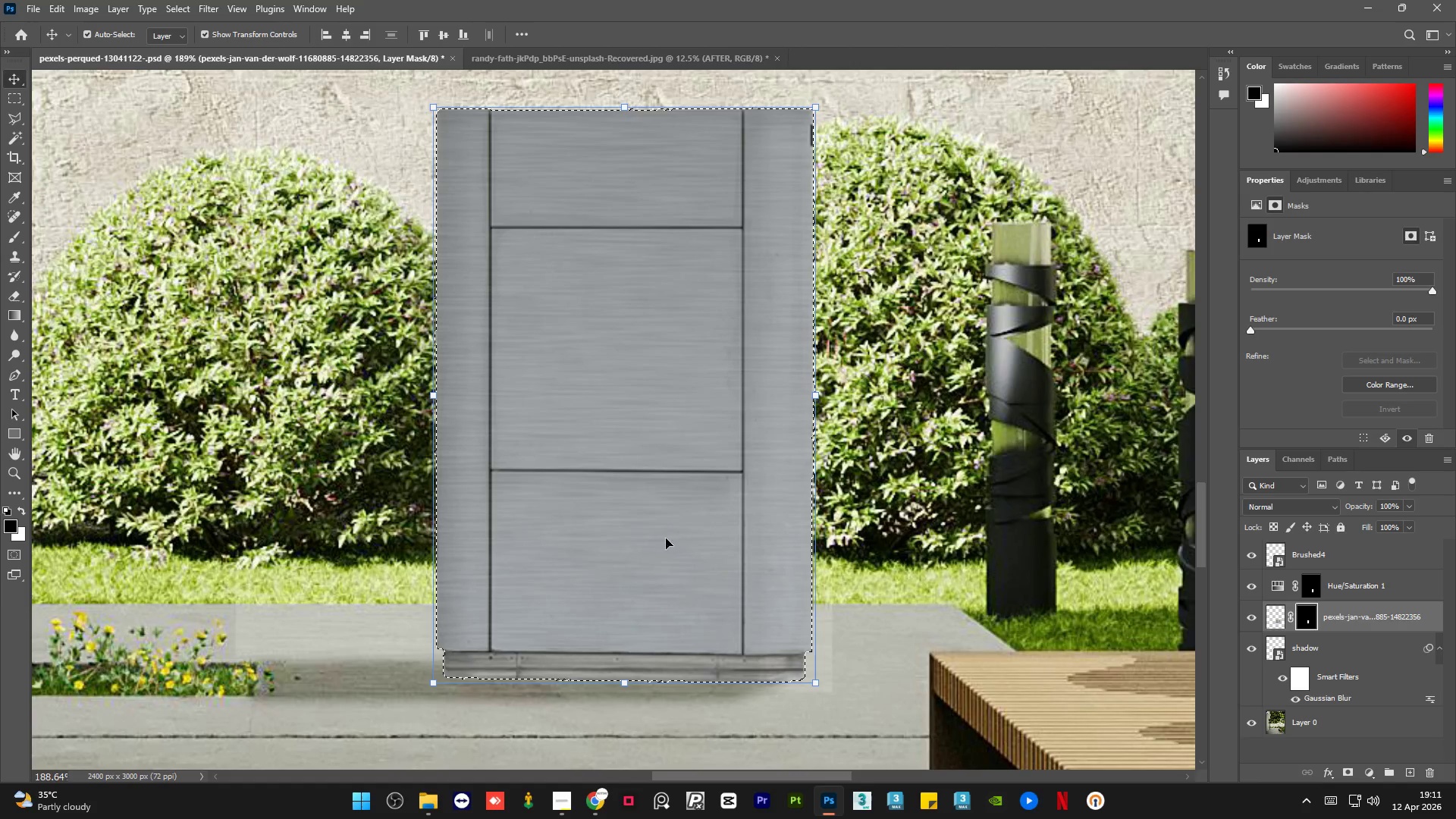 
hold_key(key=AltLeft, duration=1.5)
 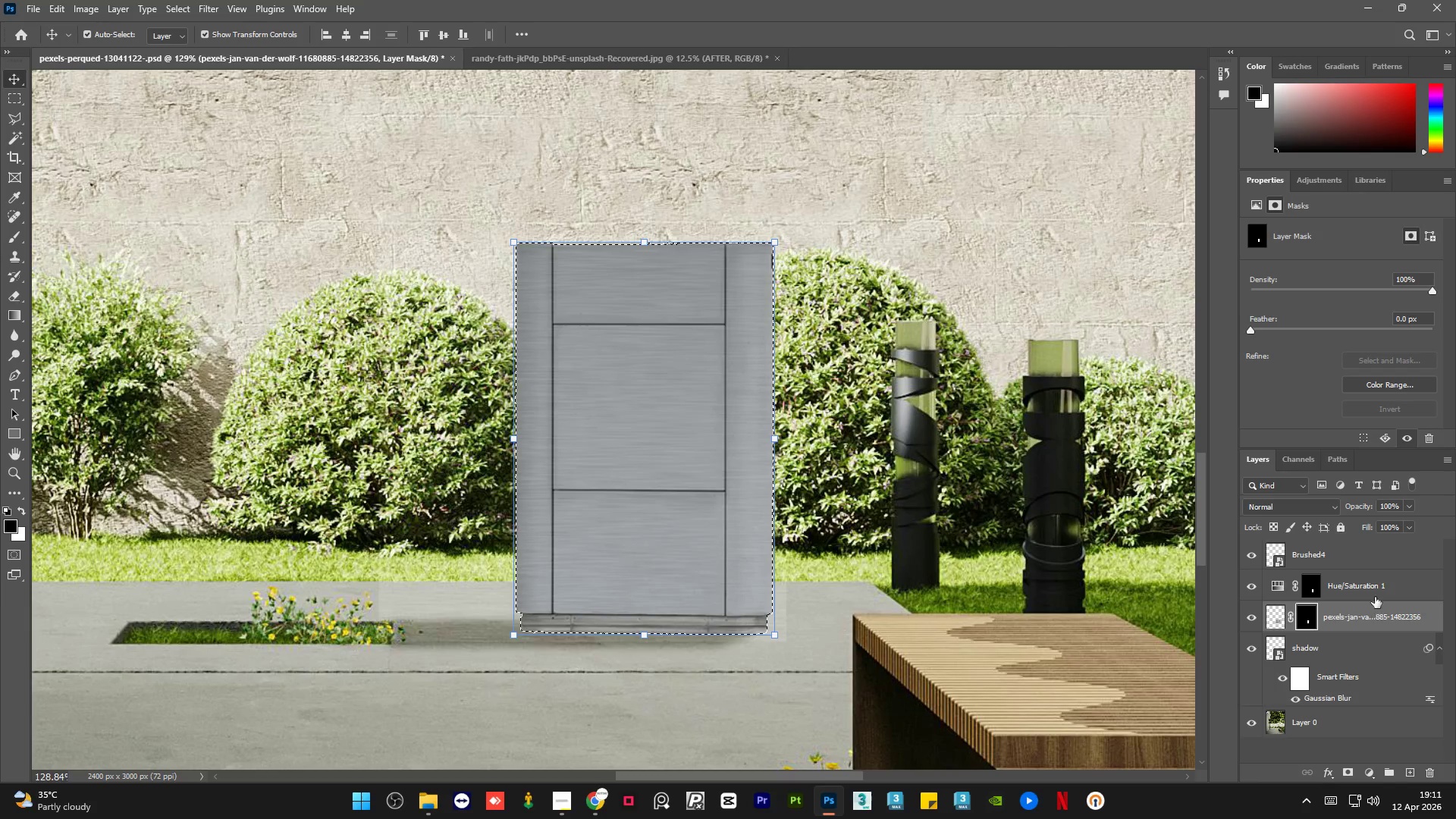 
scroll: coordinate [665, 538], scroll_direction: up, amount: 21.0
 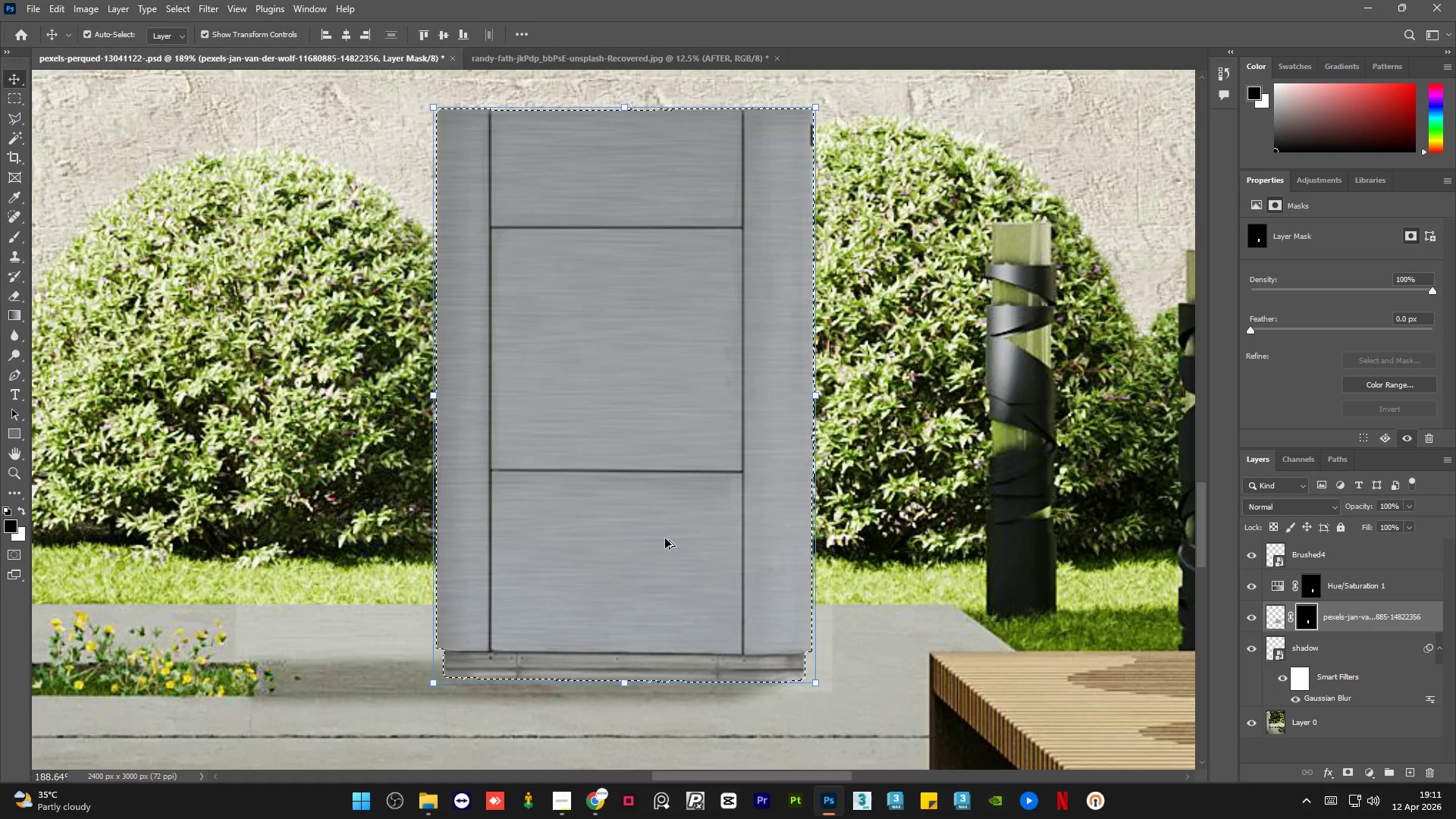 
key(Alt+AltLeft)
 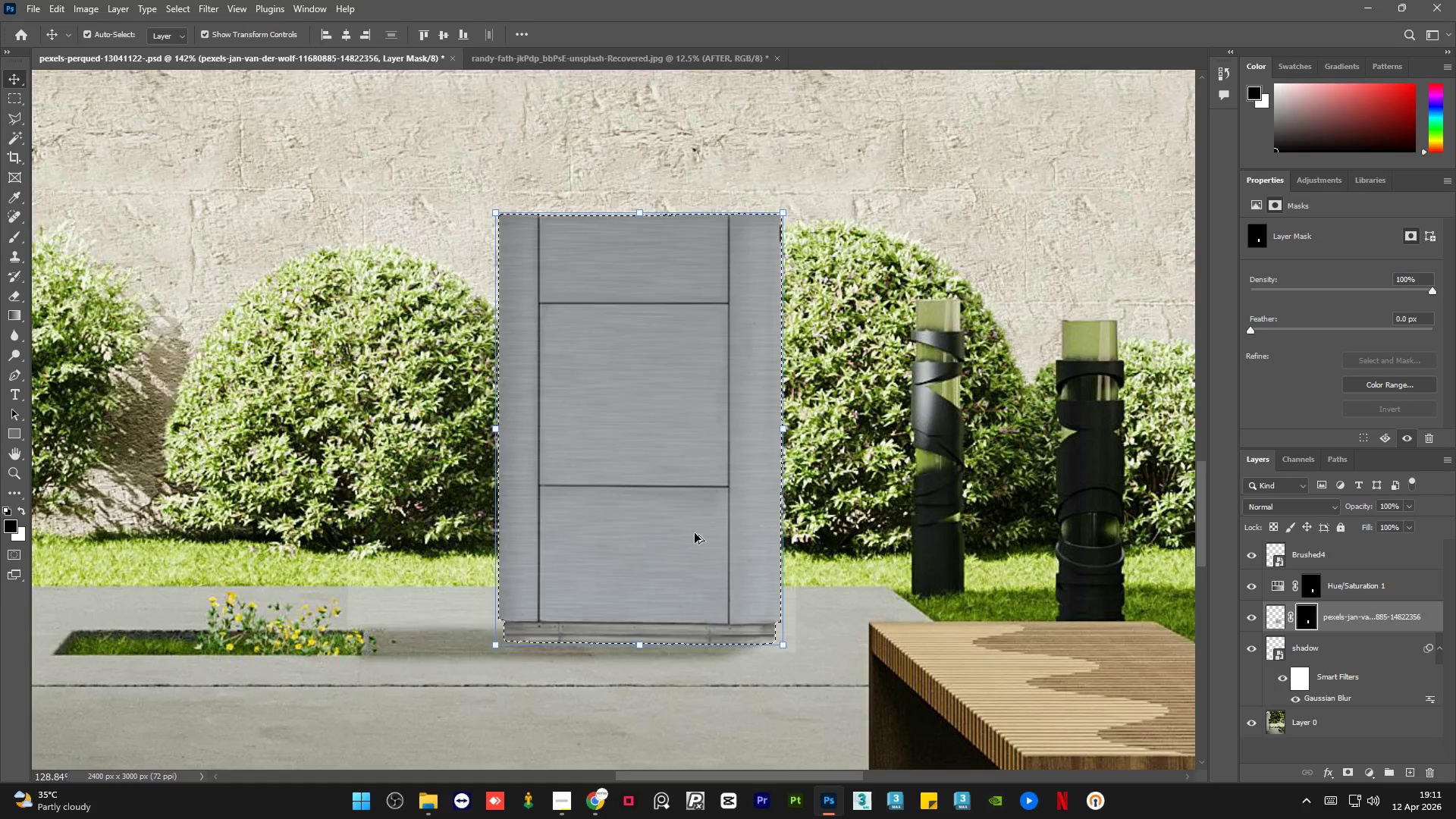 
key(Alt+AltLeft)
 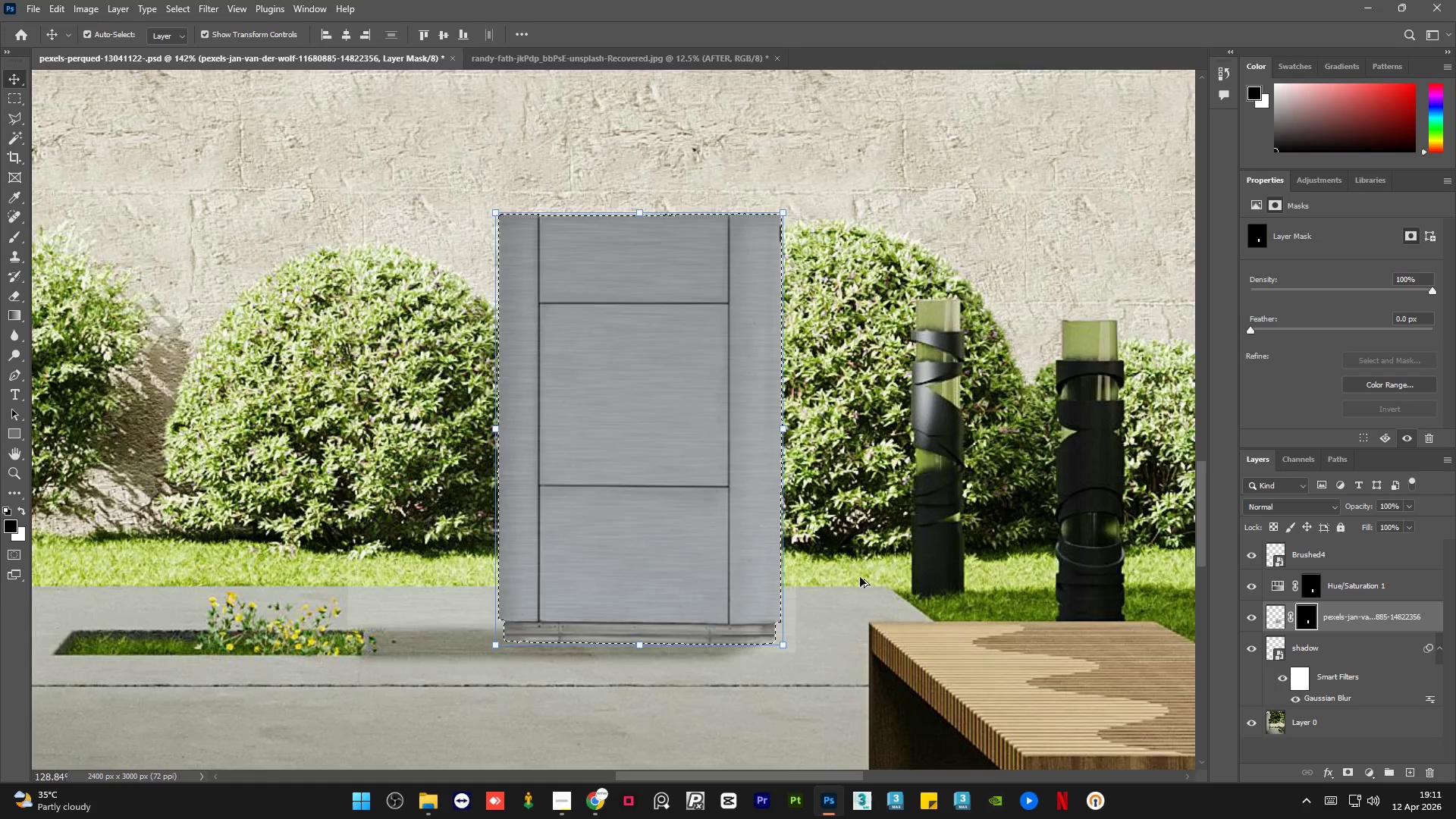 
key(Alt+AltLeft)
 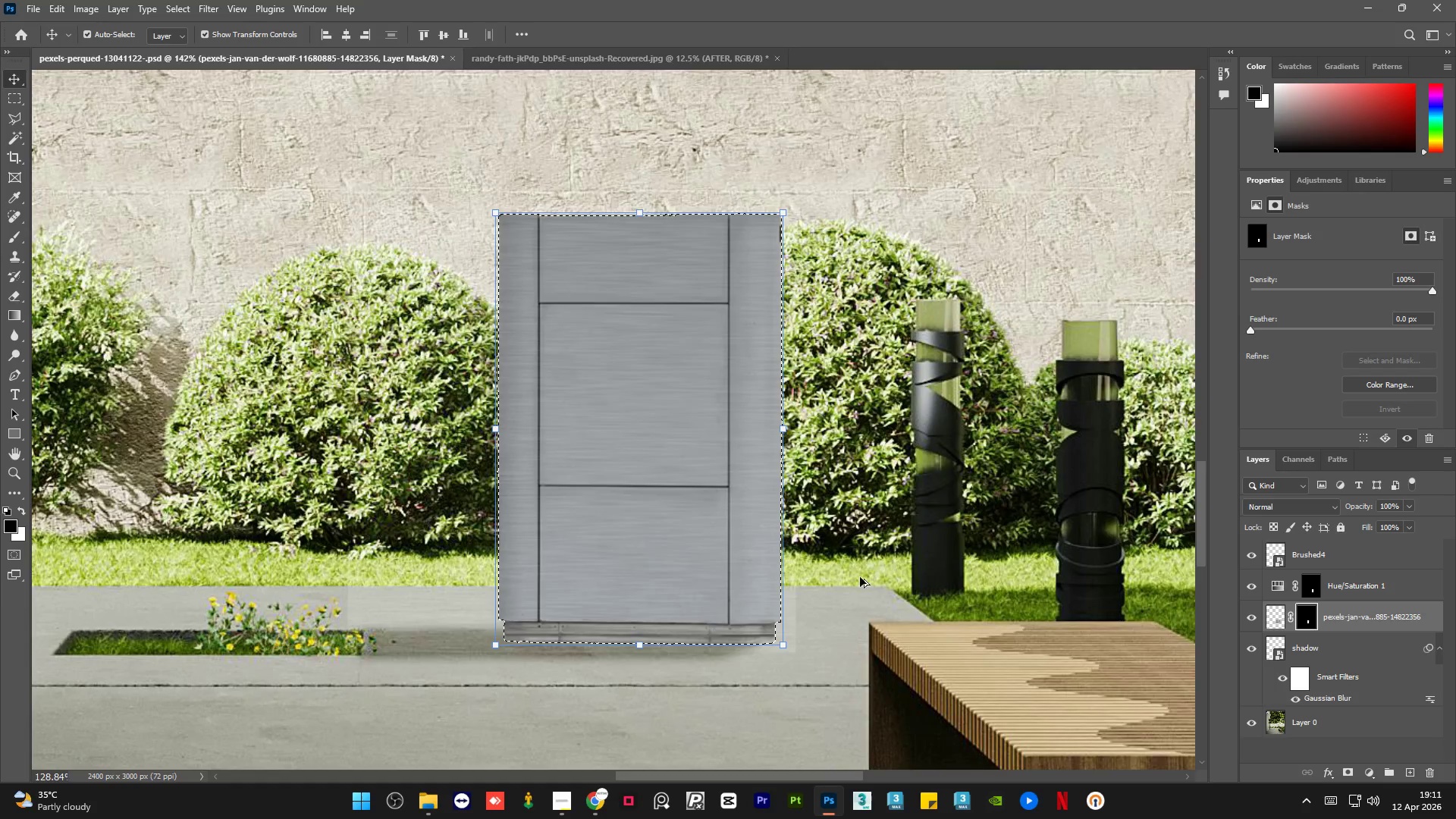 
key(Alt+AltLeft)
 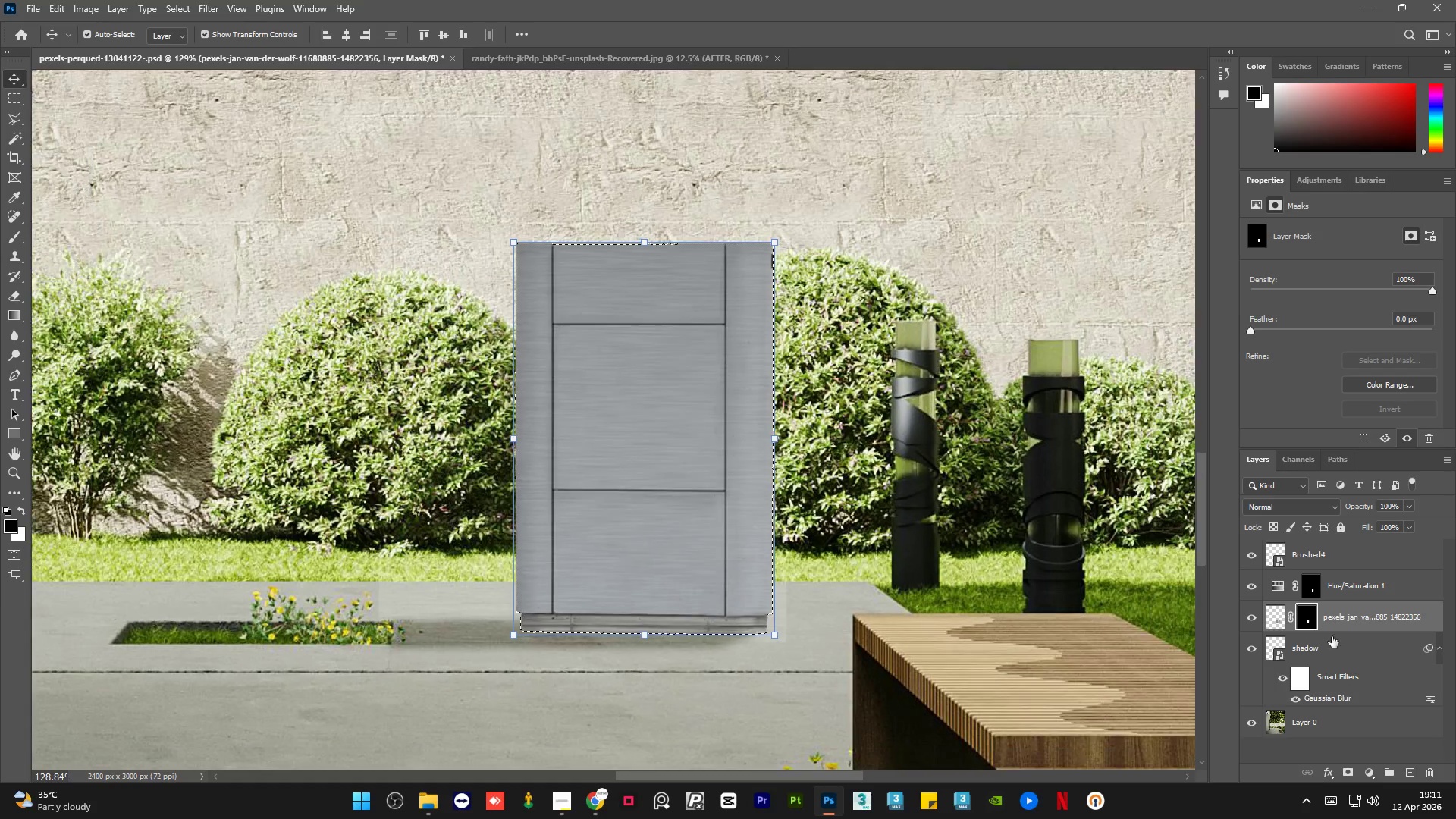 
hold_key(key=AltLeft, duration=2.5)
 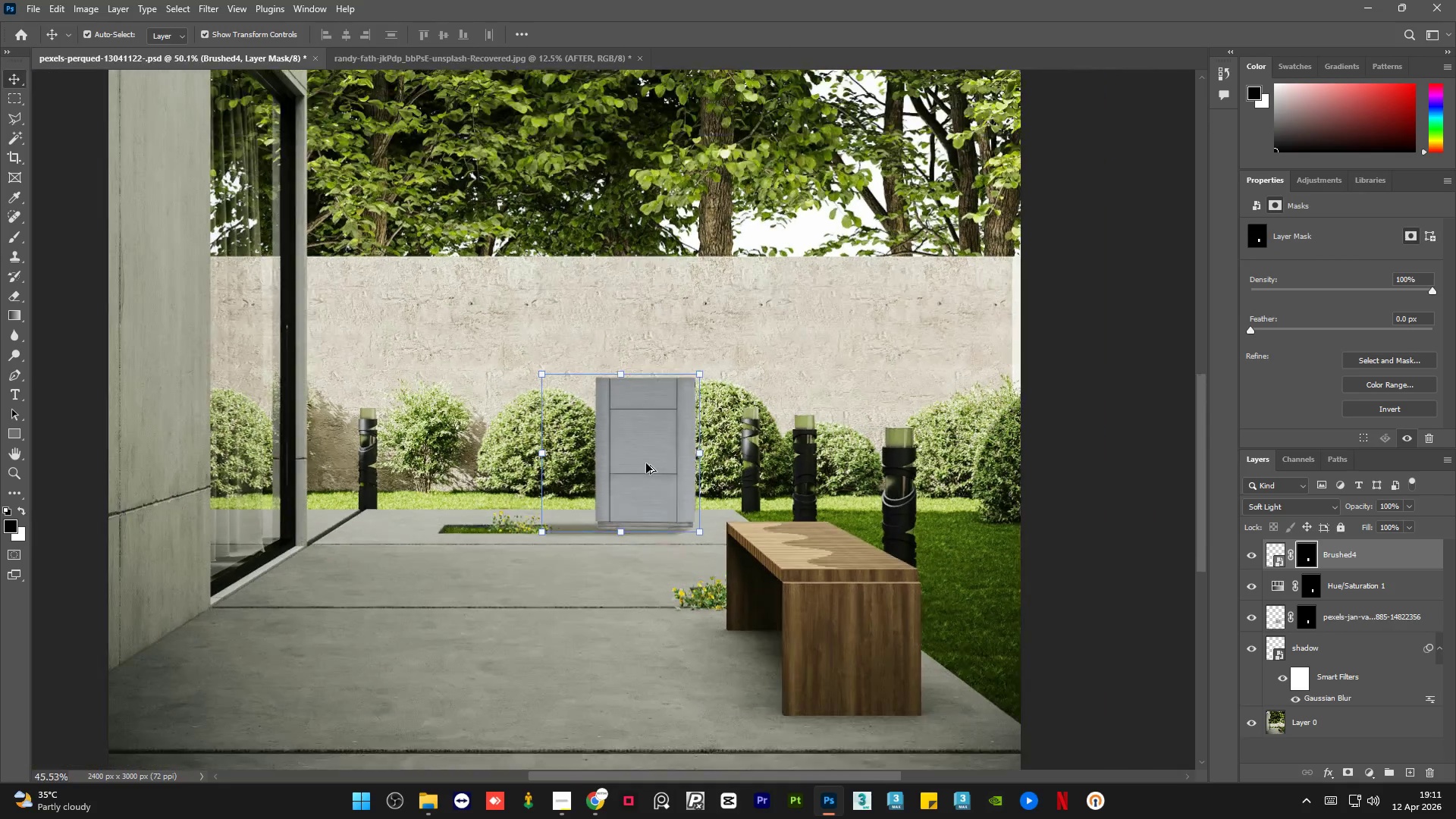 
scroll: coordinate [686, 533], scroll_direction: down, amount: 4.0
 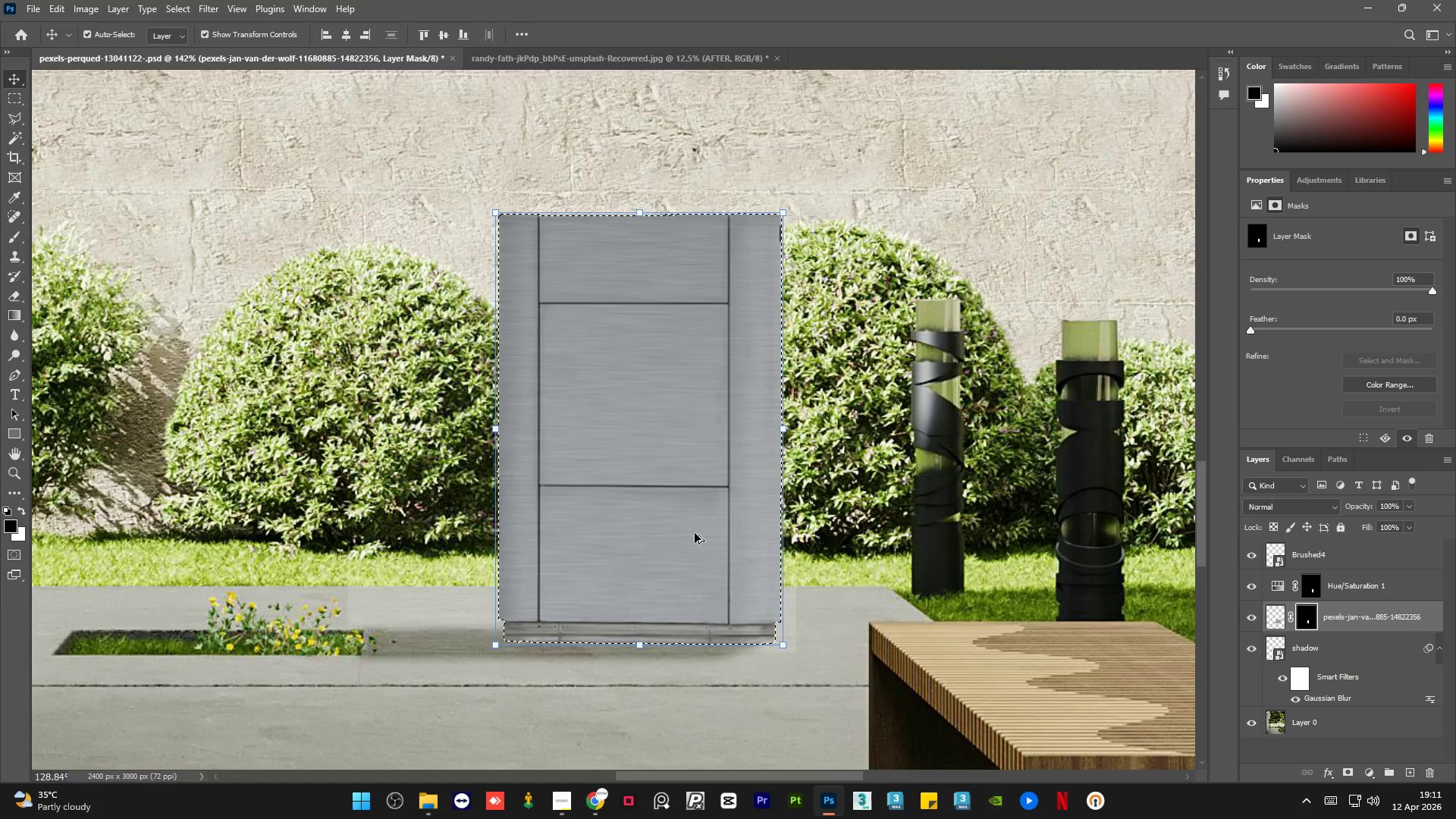 
left_click([1345, 774])
 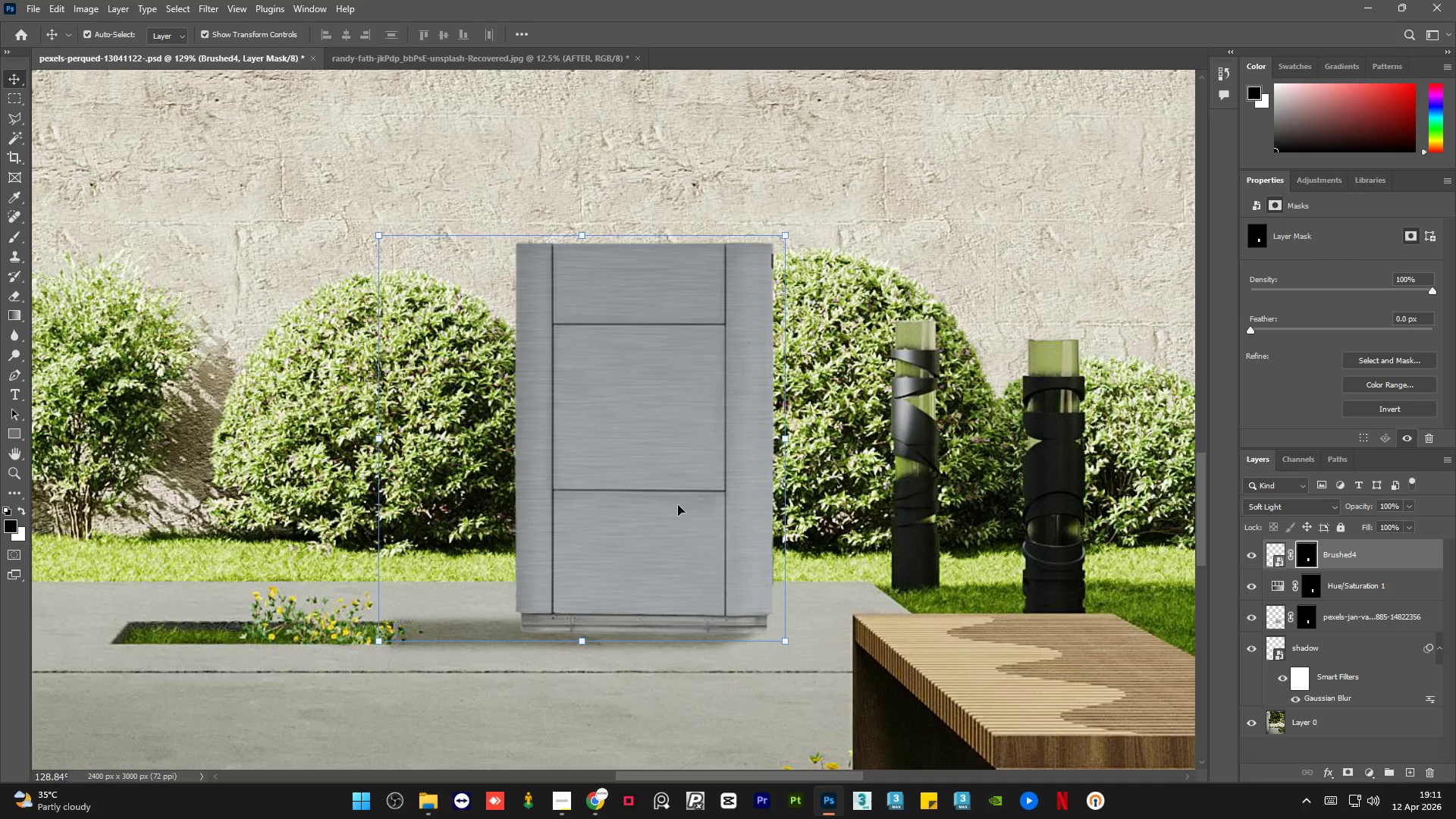 
hold_key(key=AltLeft, duration=0.72)
 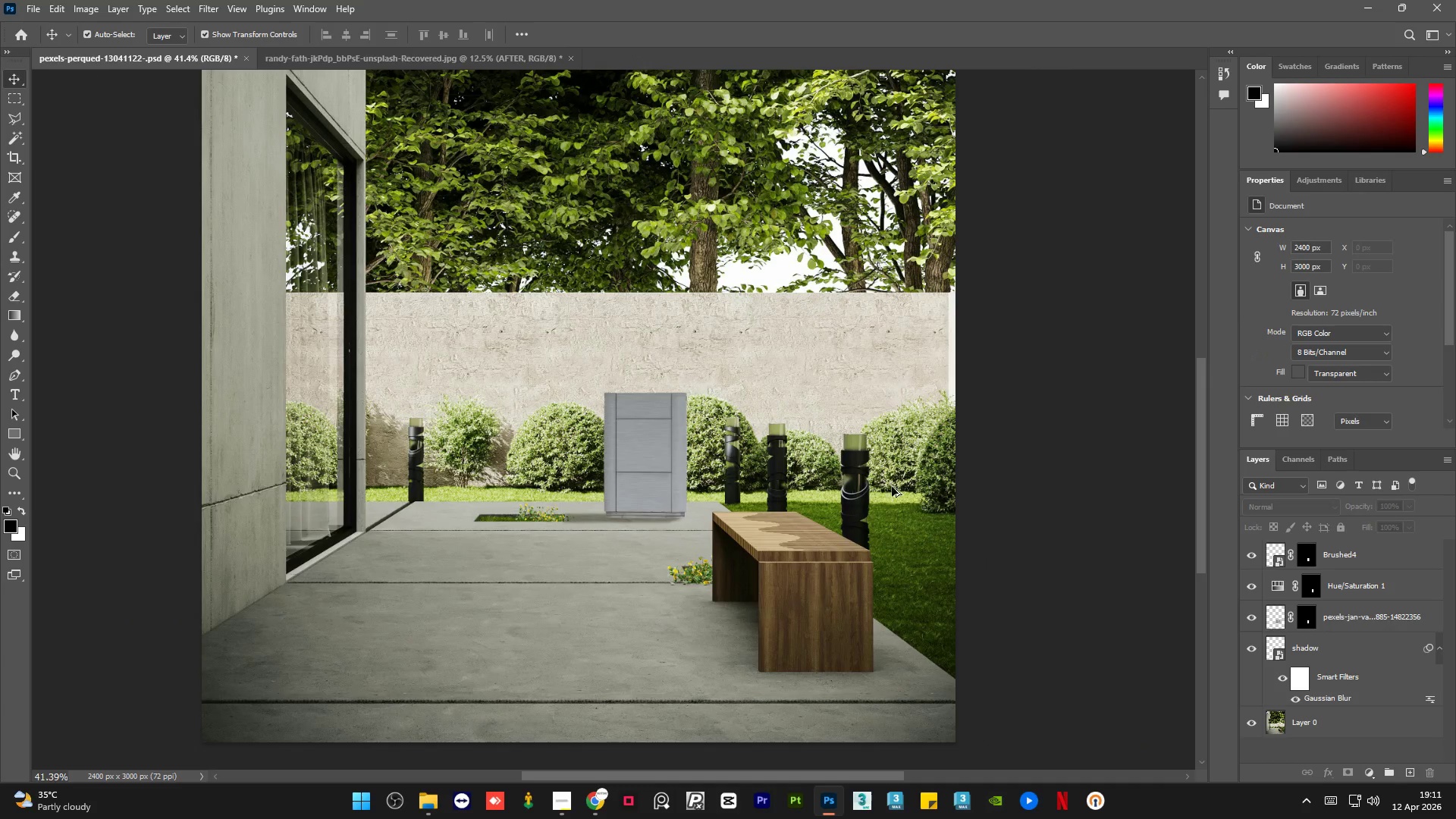 
left_click([984, 536])
 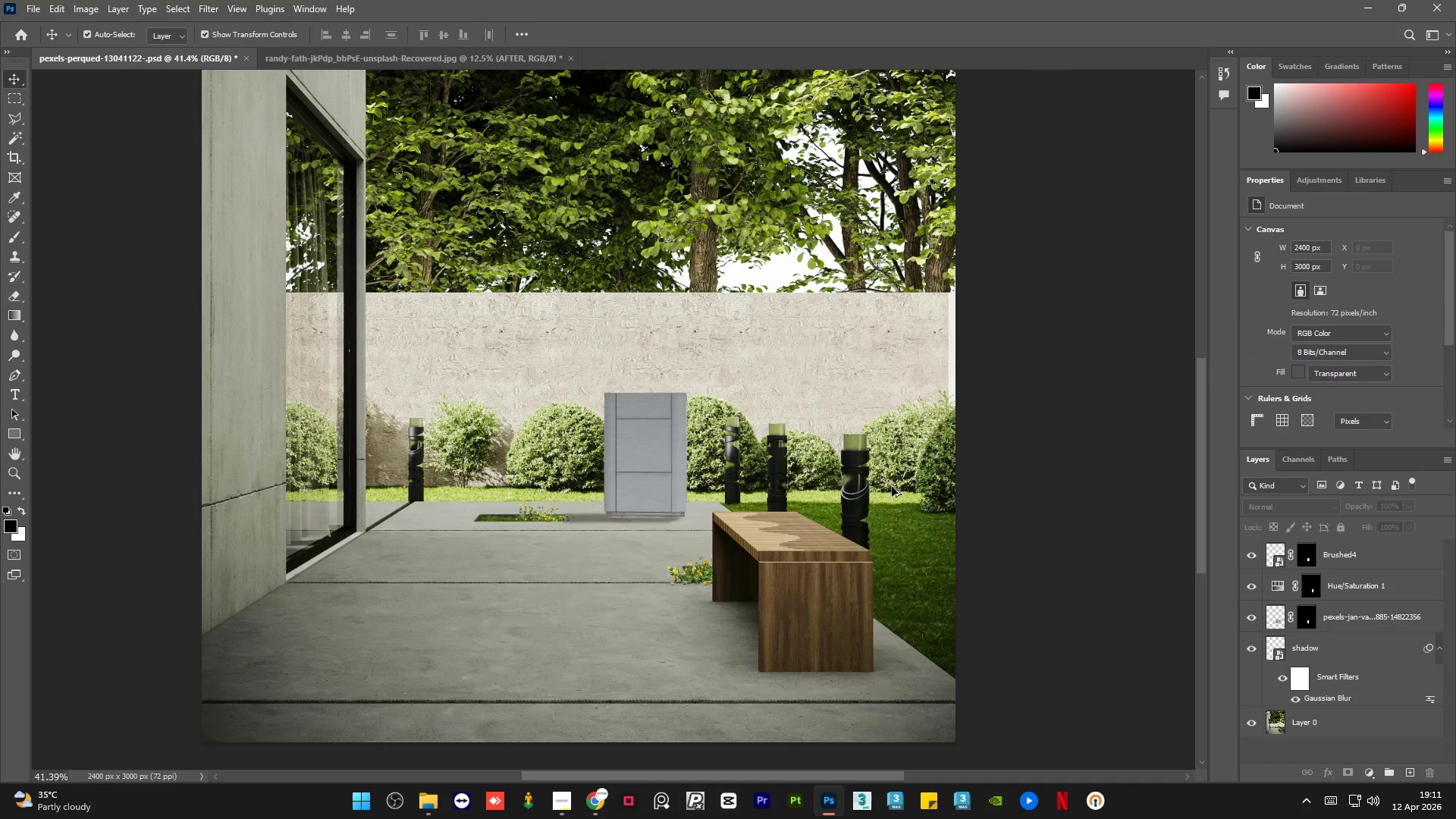 
scroll: coordinate [646, 463], scroll_direction: down, amount: 12.0
 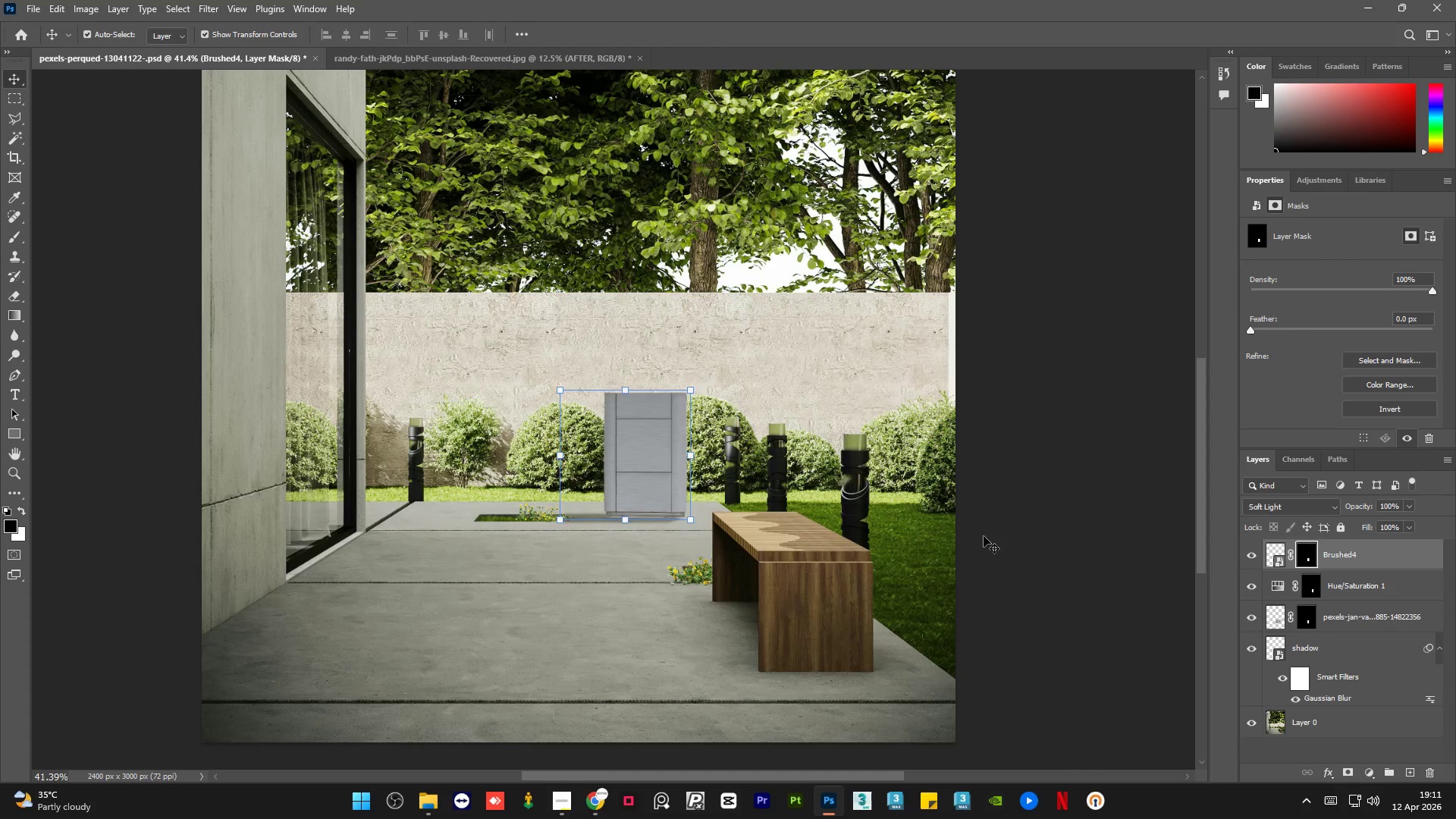 
hold_key(key=AltLeft, duration=0.75)
scroll: coordinate [584, 538], scroll_direction: down, amount: 4.0
 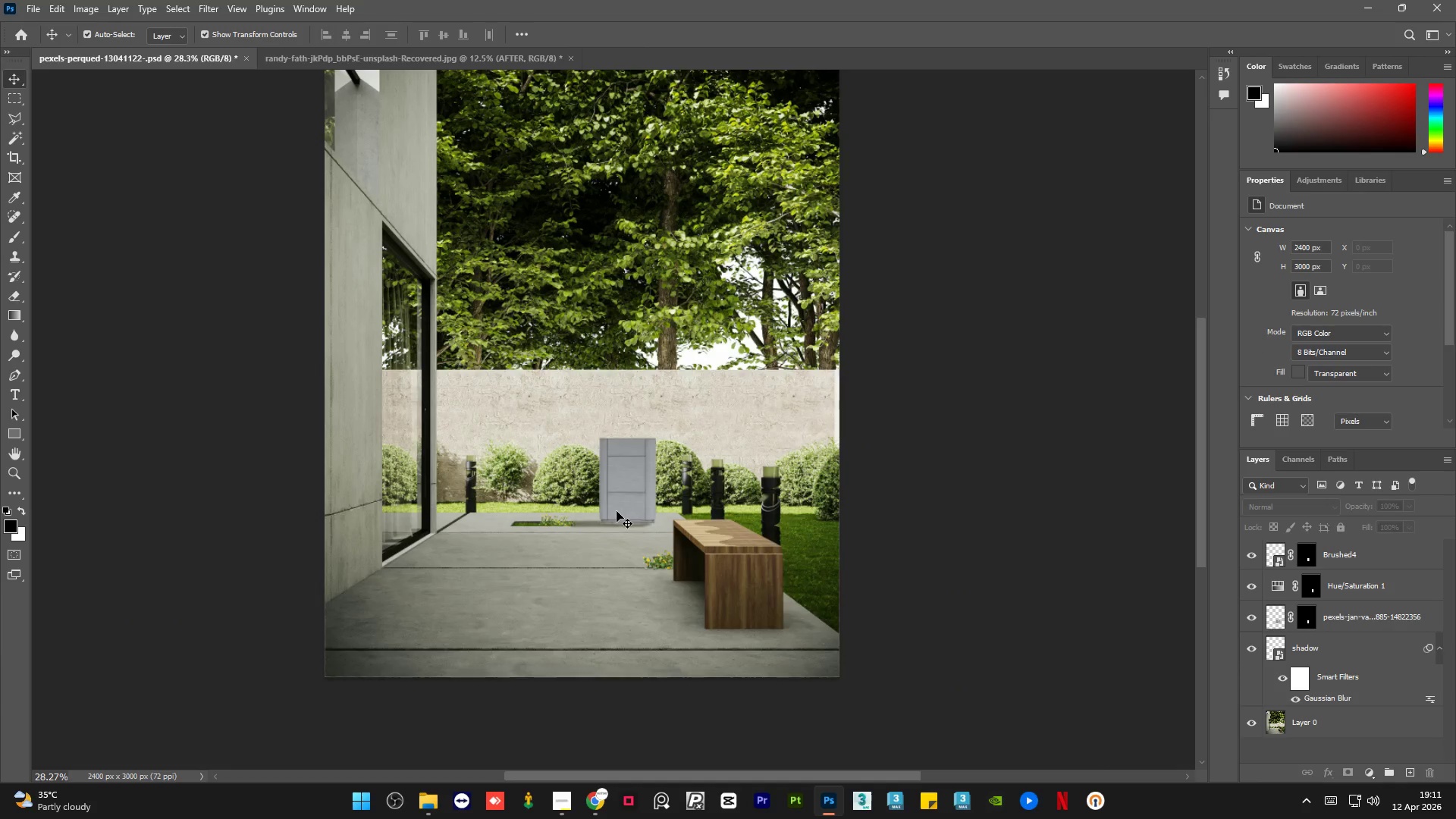 
hold_key(key=AltLeft, duration=1.53)
hold_key(key=AltLeft, duration=0.52)
scroll: coordinate [587, 383], scroll_direction: up, amount: 31.0
 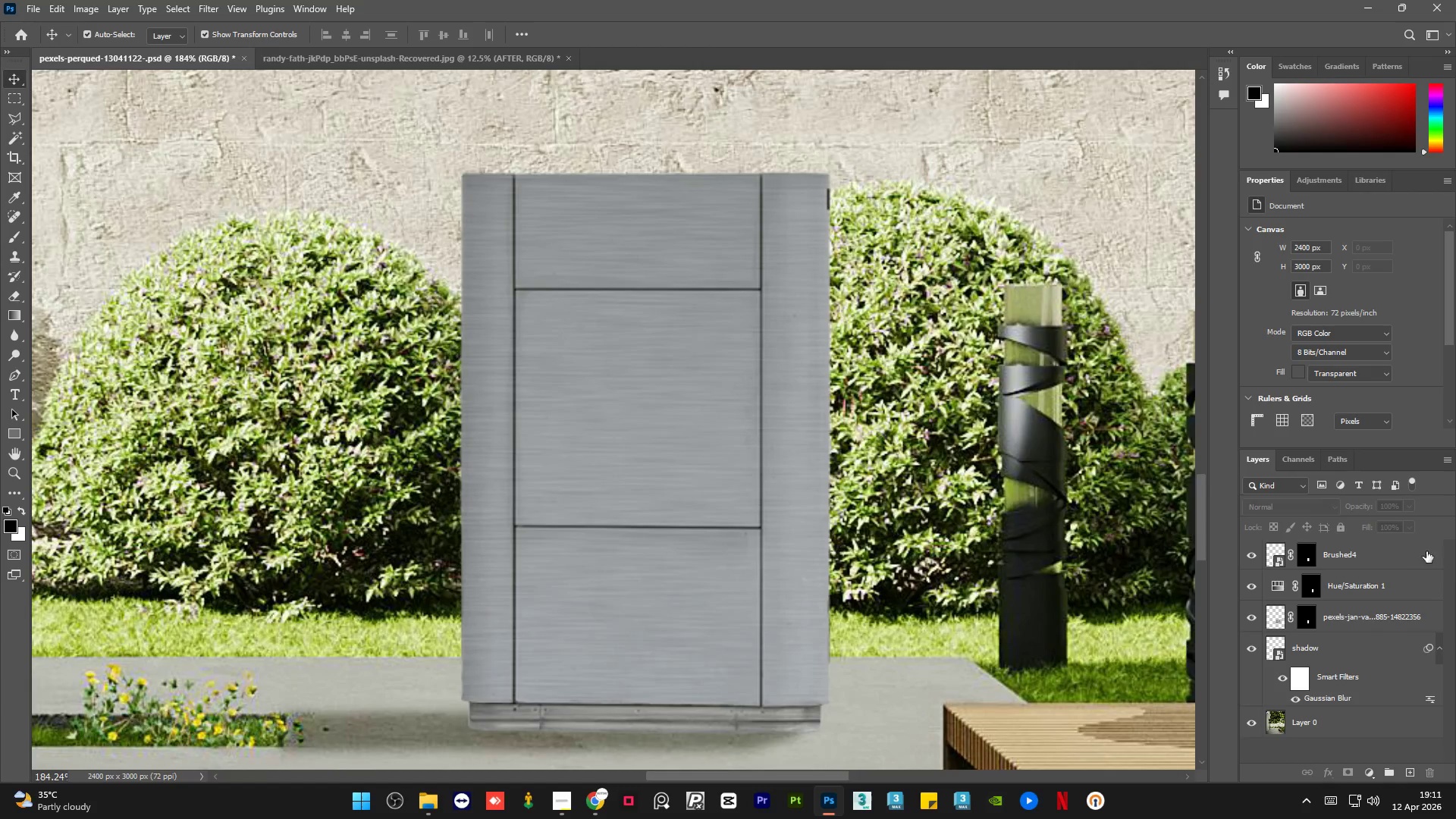 
left_click([1398, 563])
 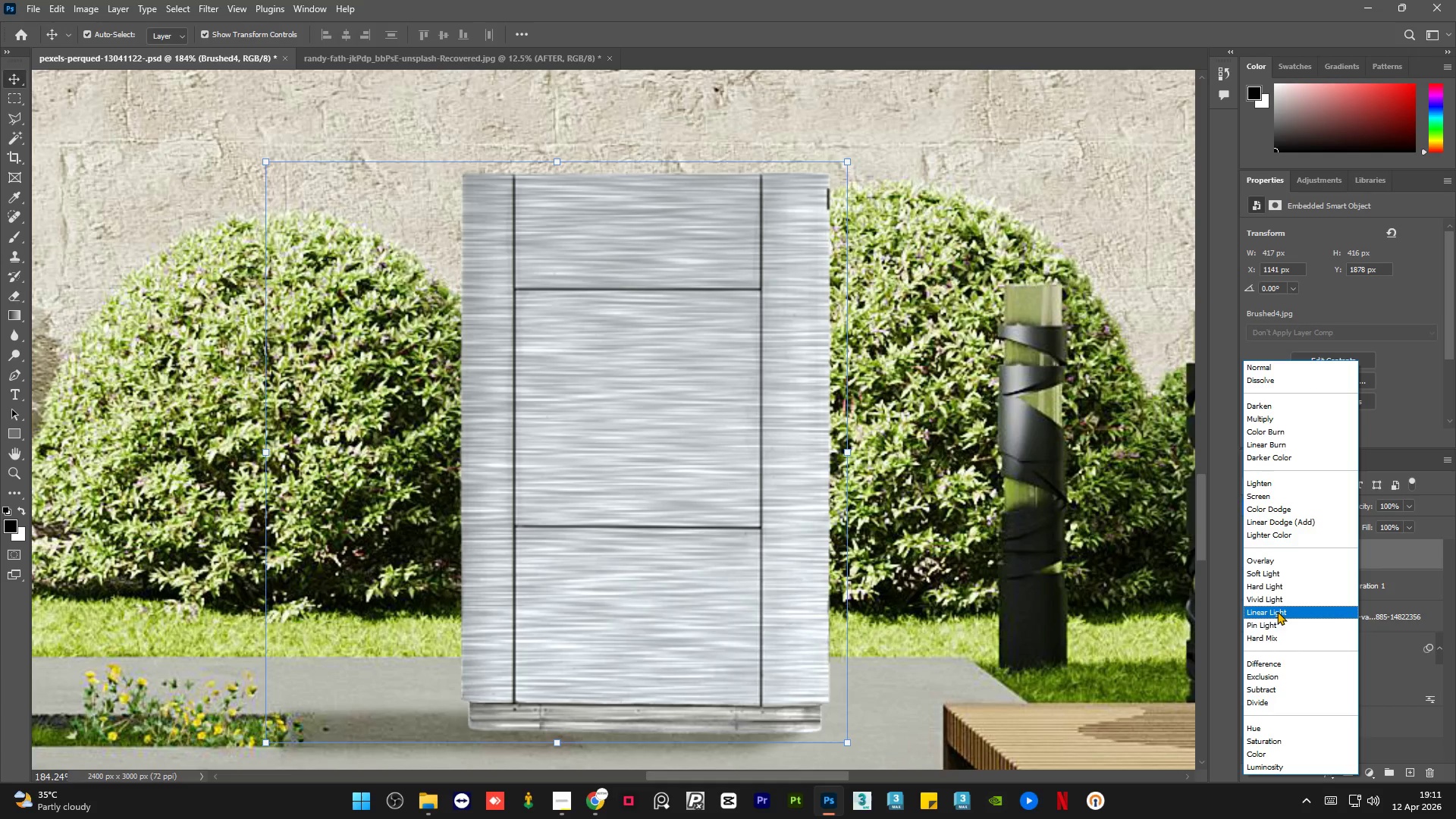 
wait(22.58)
 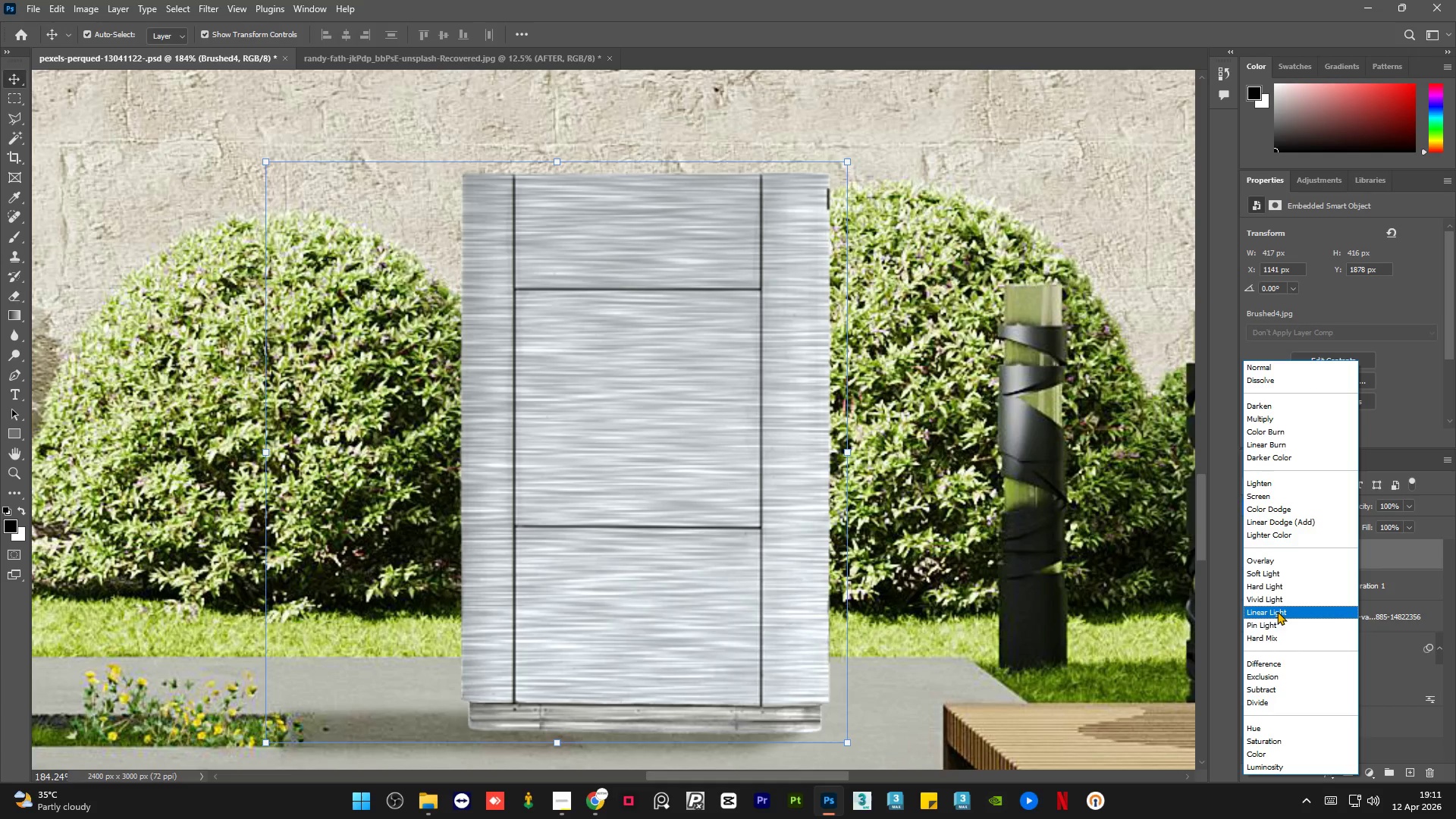 
left_click([1269, 576])
 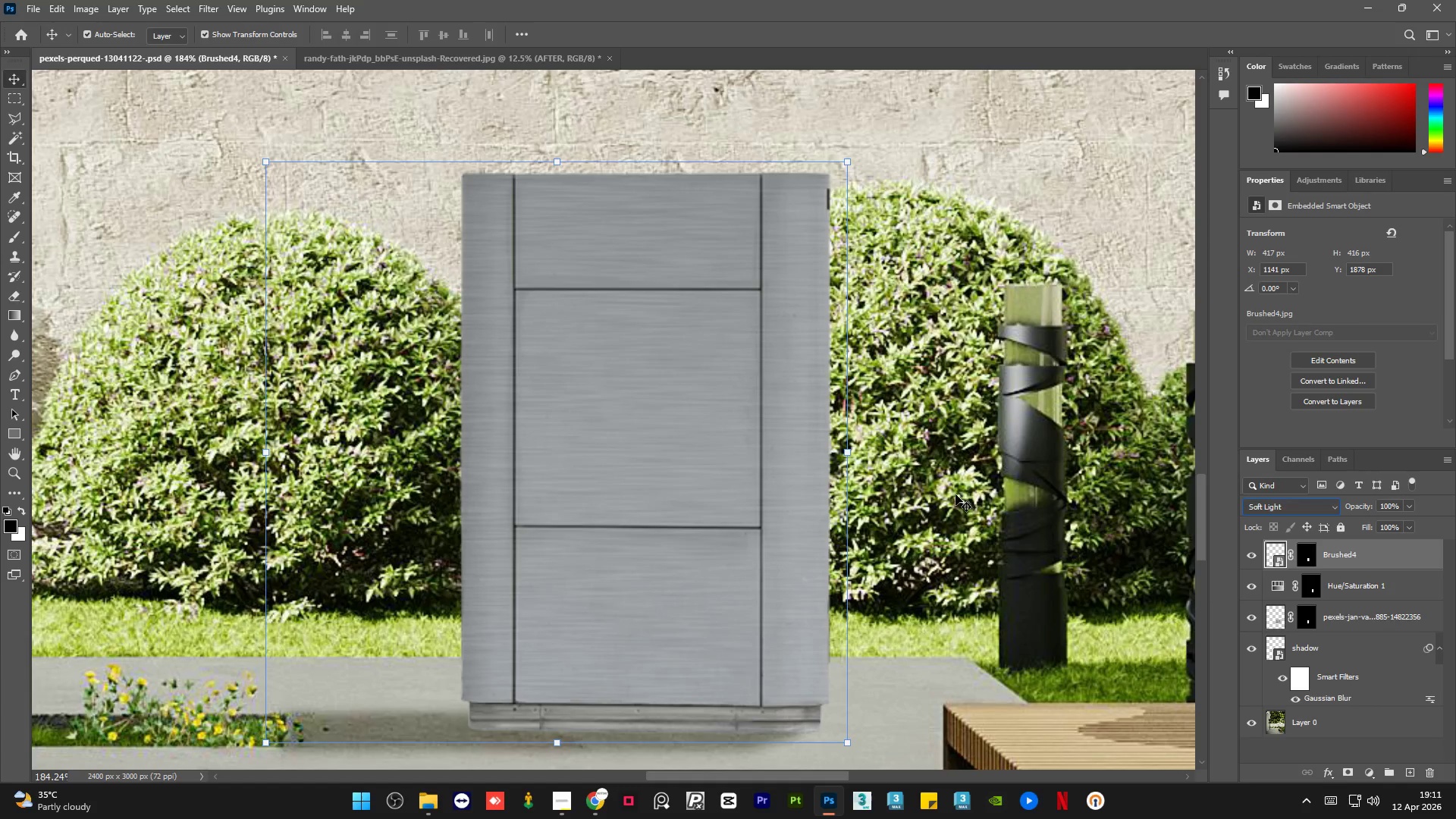 
left_click([956, 494])
 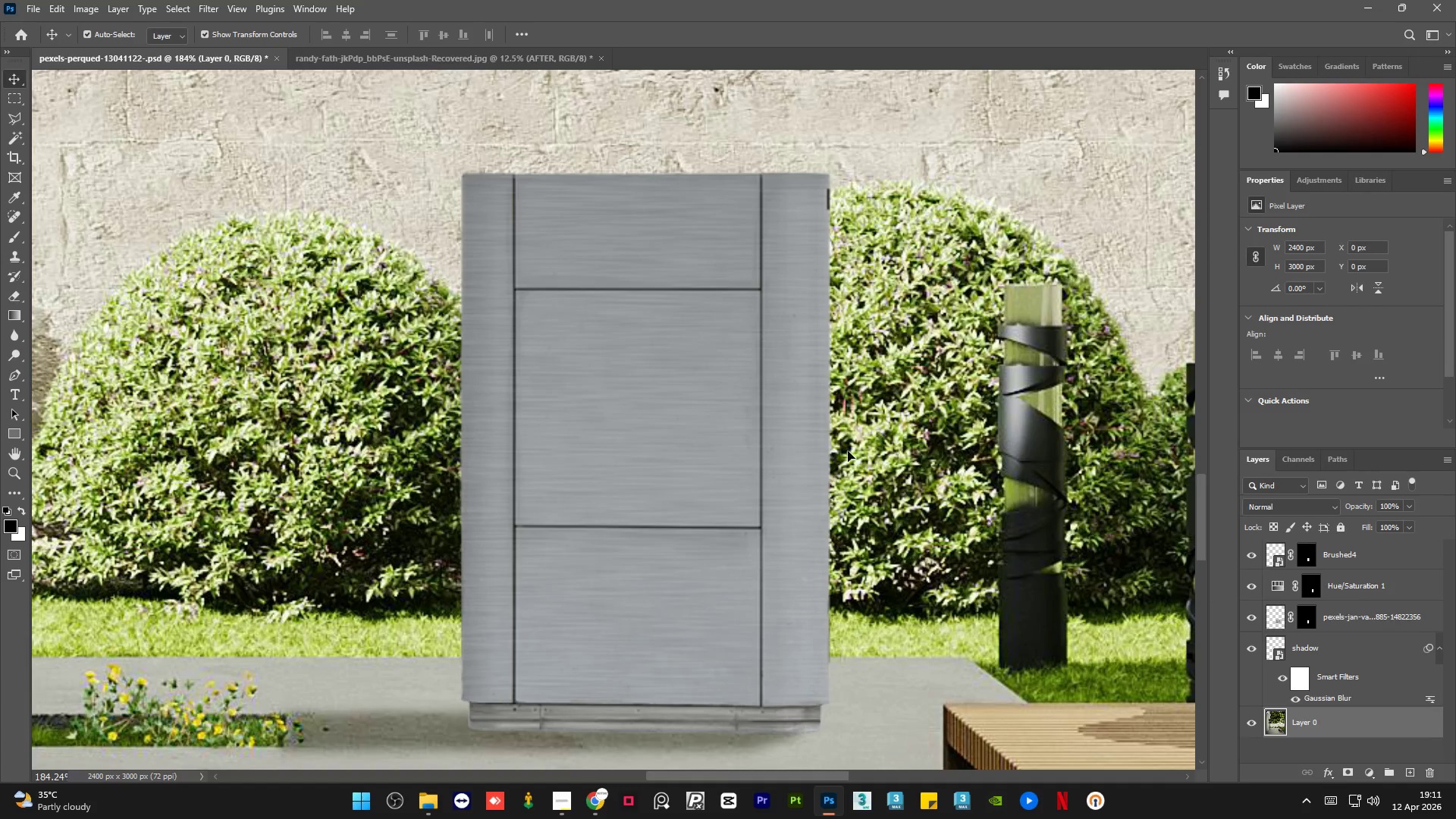 
hold_key(key=AltLeft, duration=1.28)
scroll: coordinate [679, 433], scroll_direction: down, amount: 12.0
 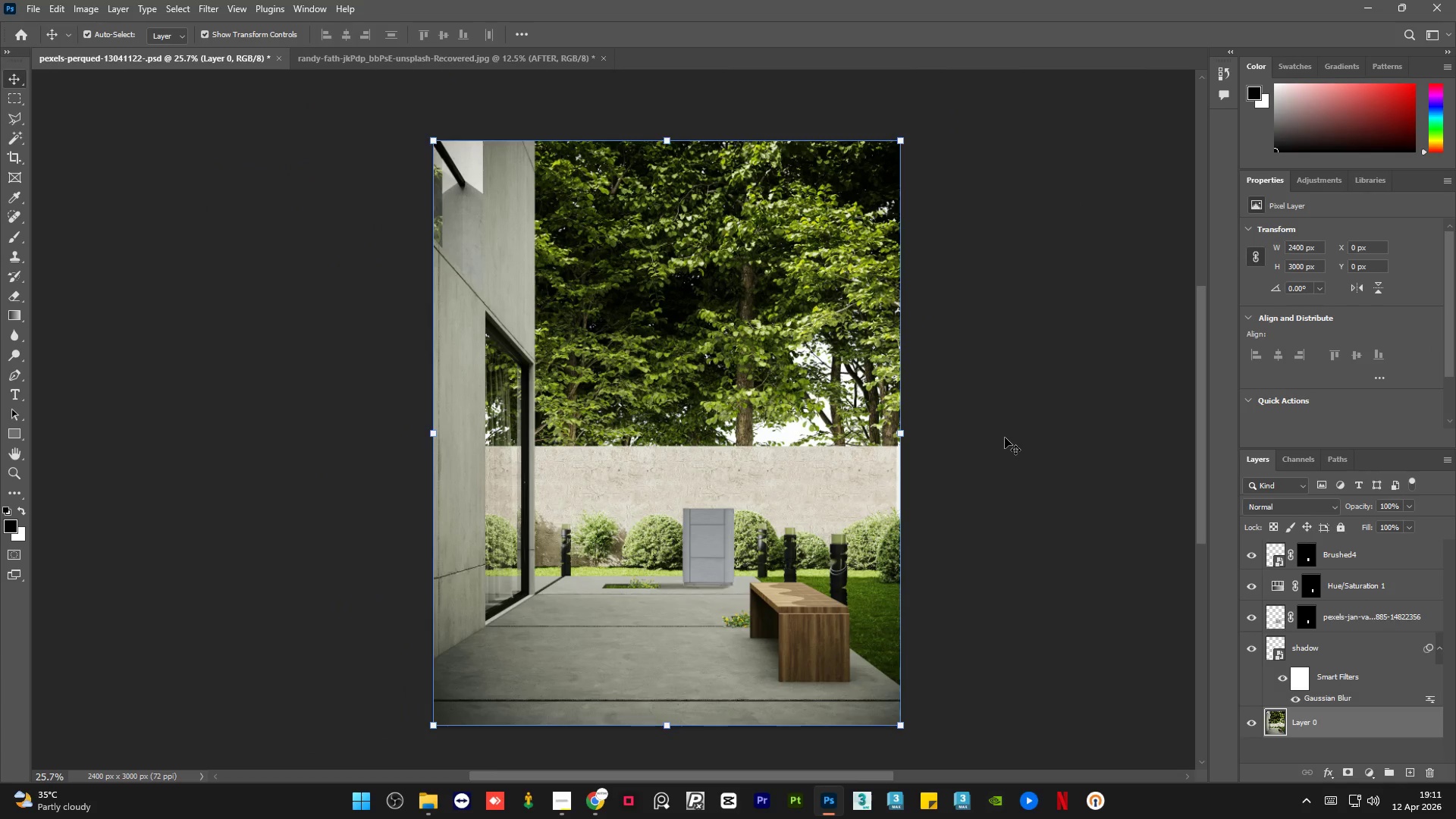 
left_click([1005, 438])
 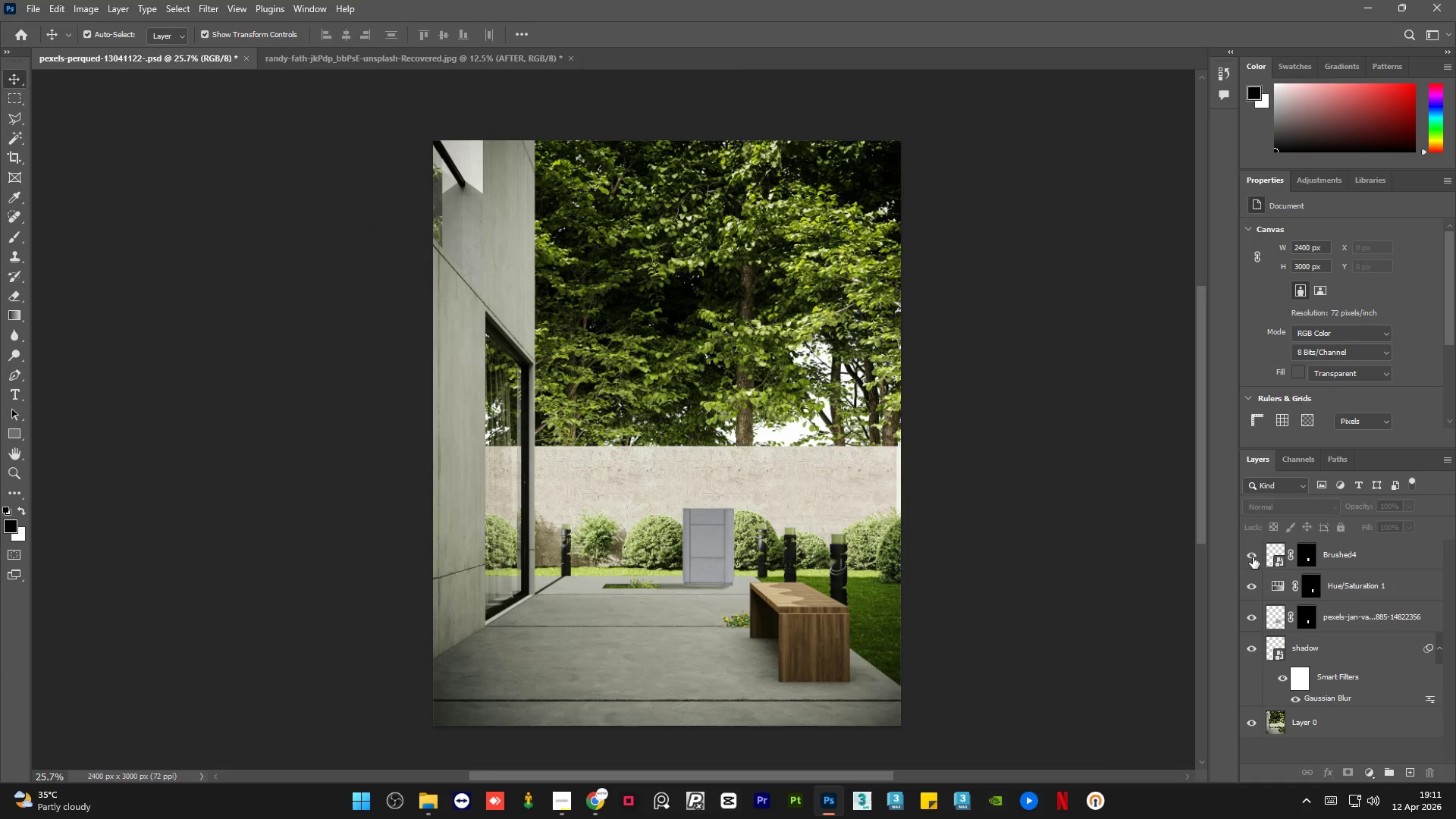 
left_click([1253, 557])
 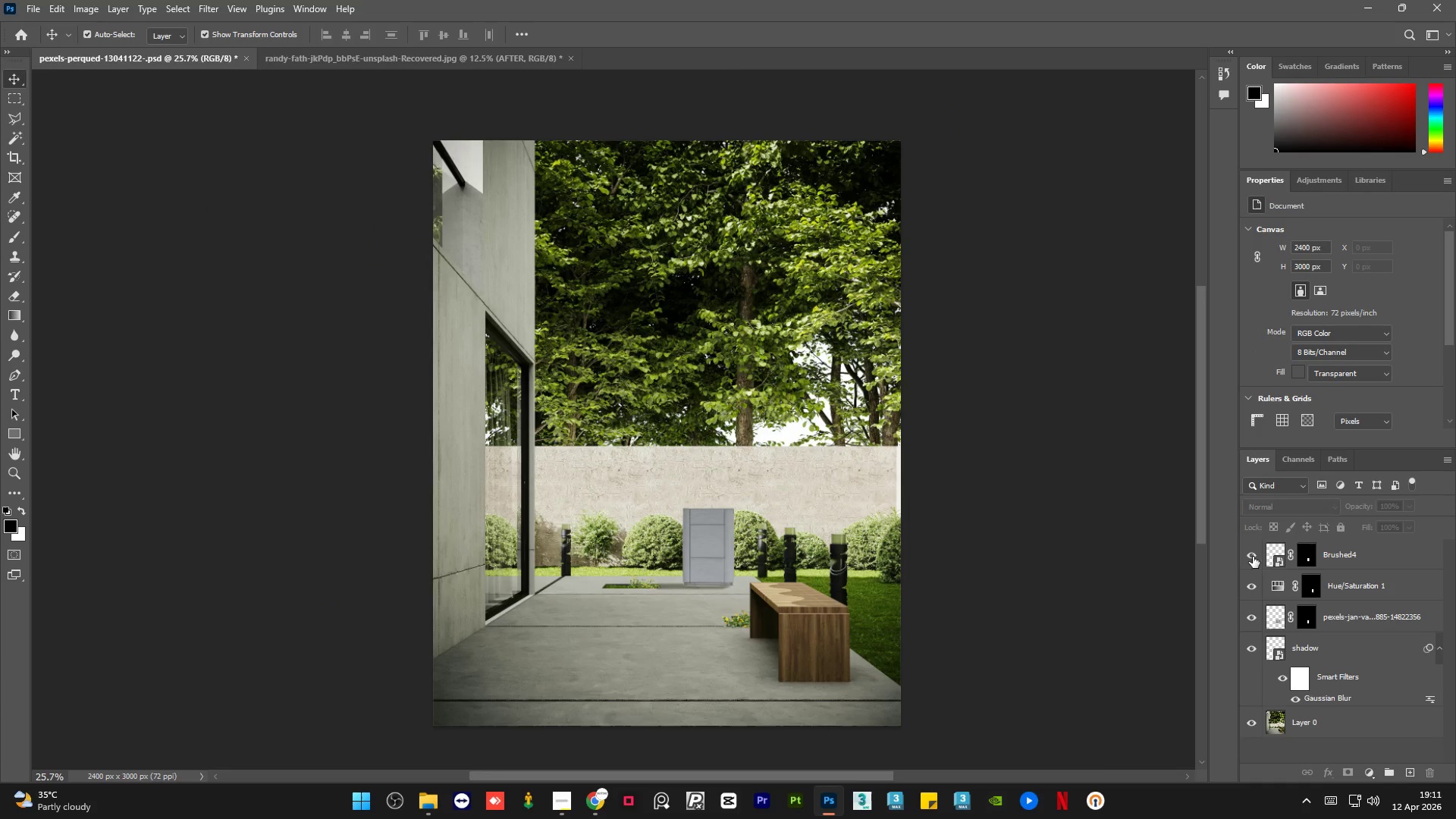 
double_click([1253, 557])
 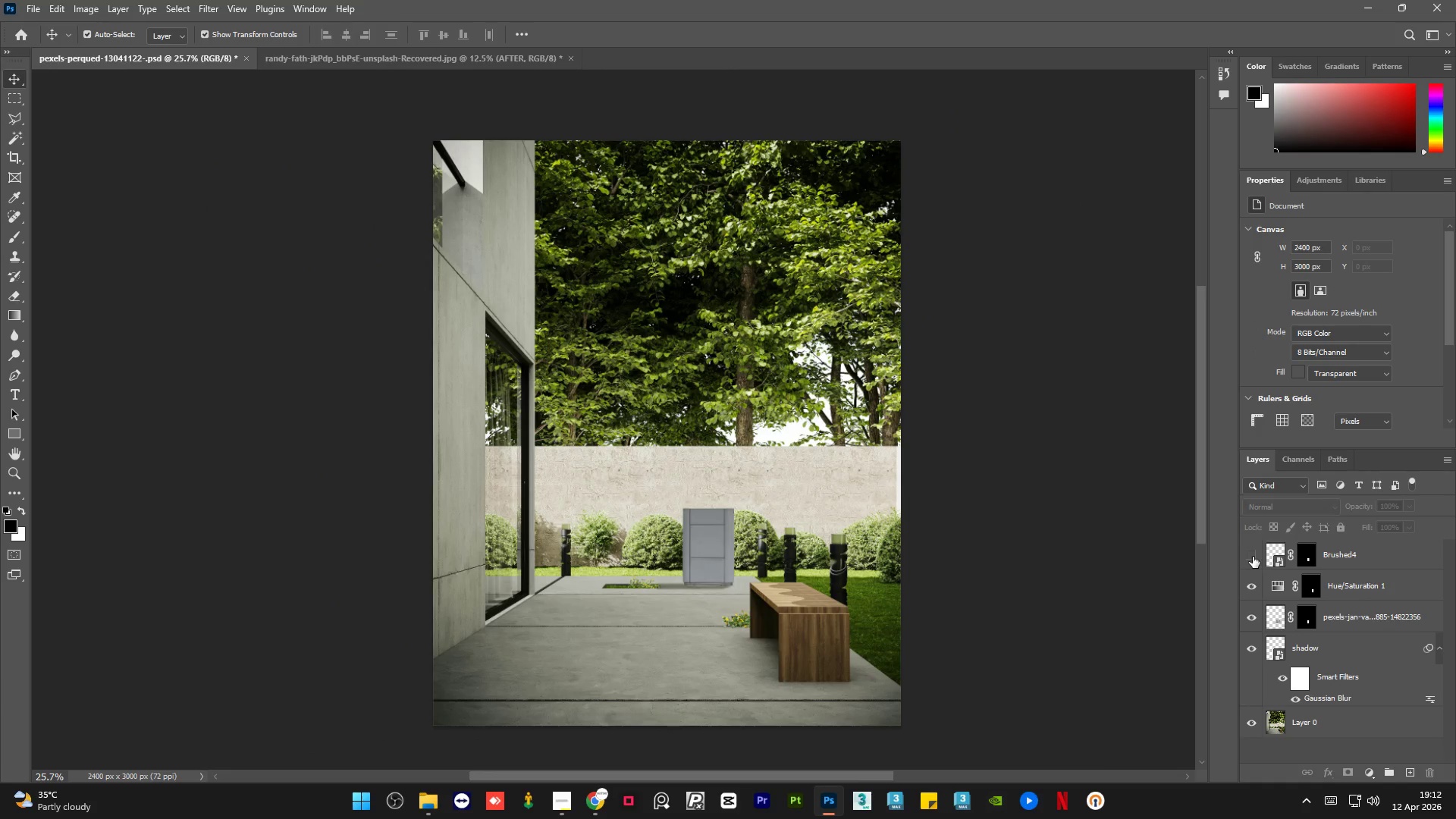 
triple_click([1253, 557])
 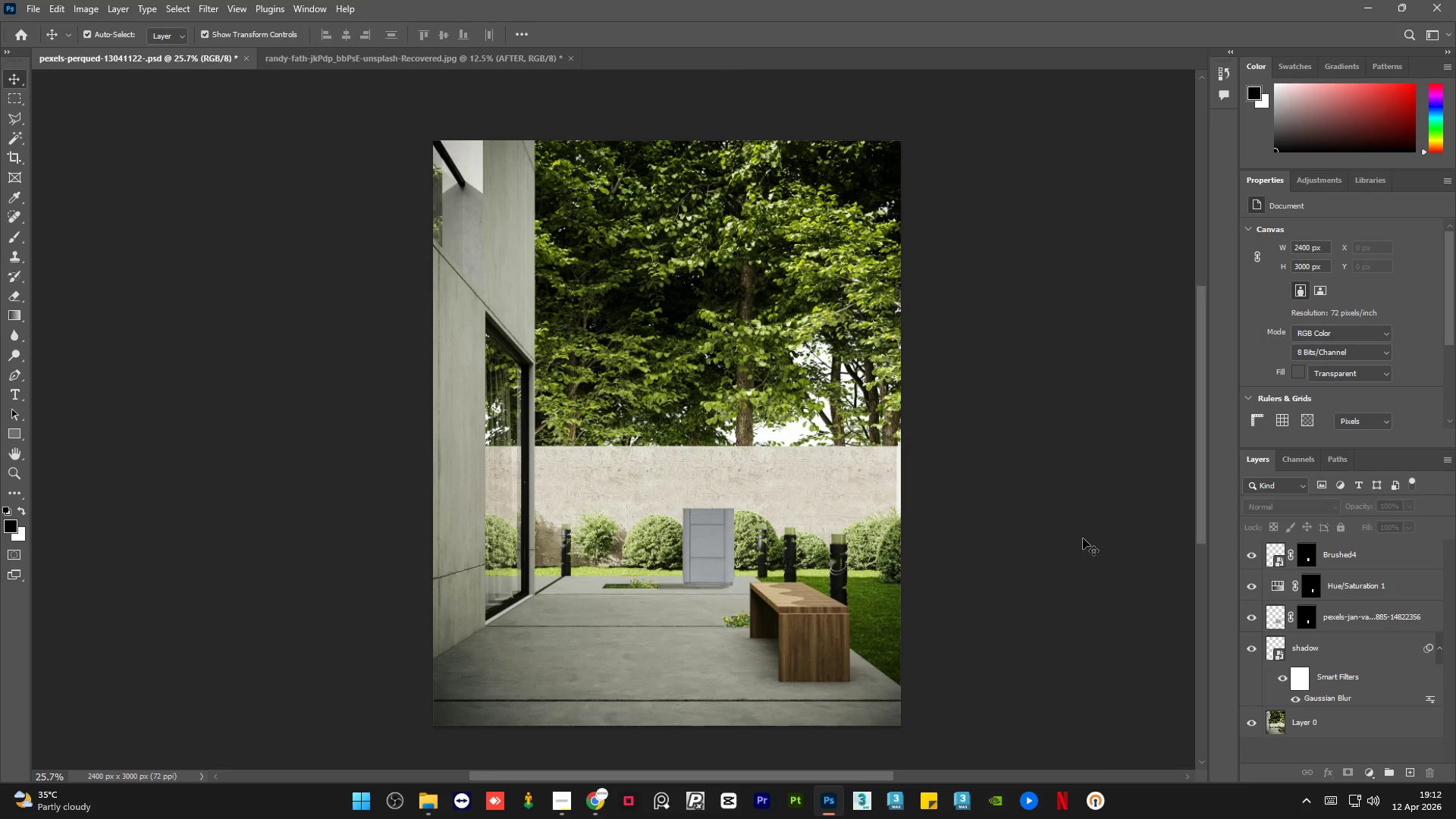 
left_click([1253, 557])
 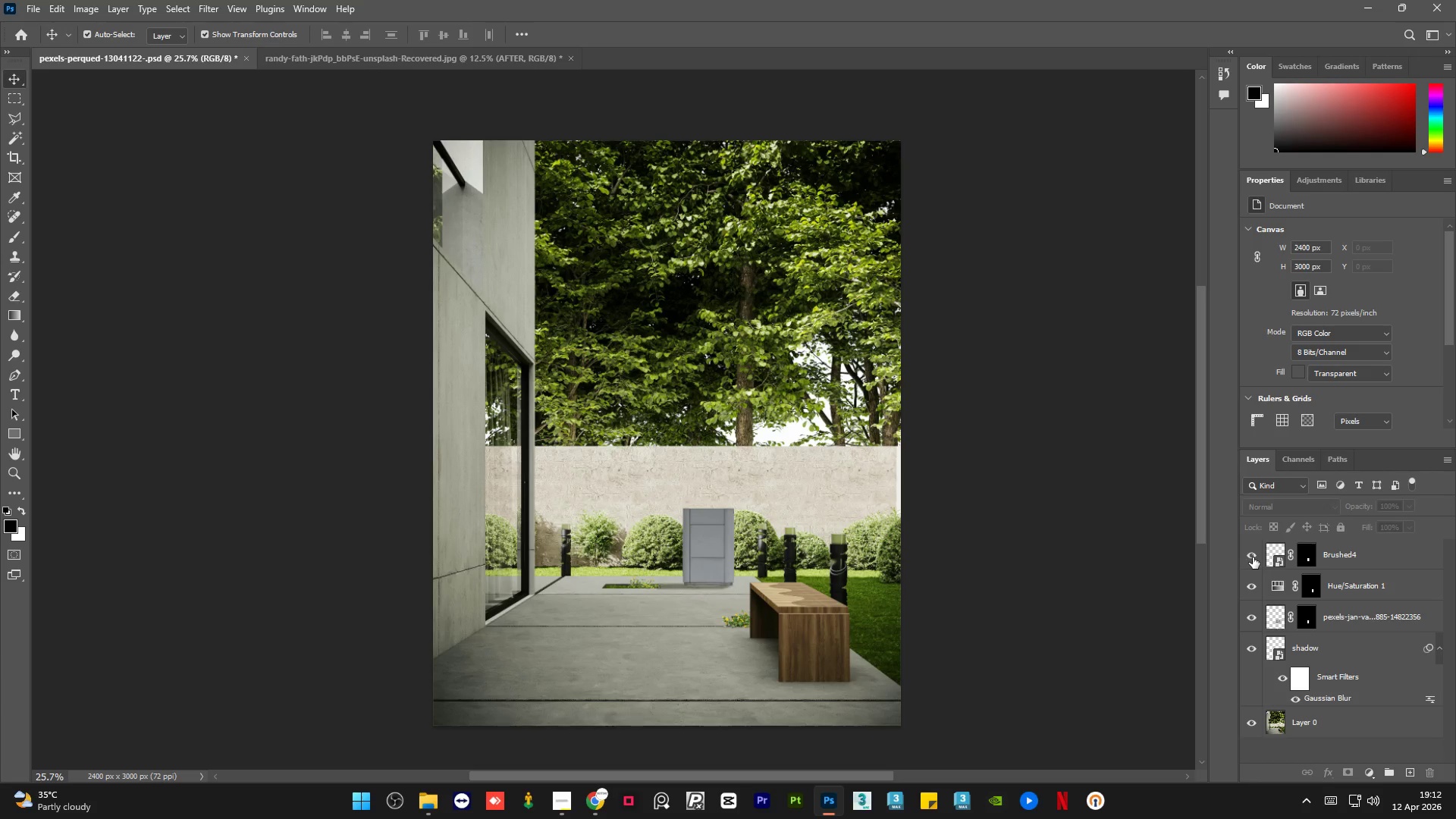 
left_click([1253, 557])
 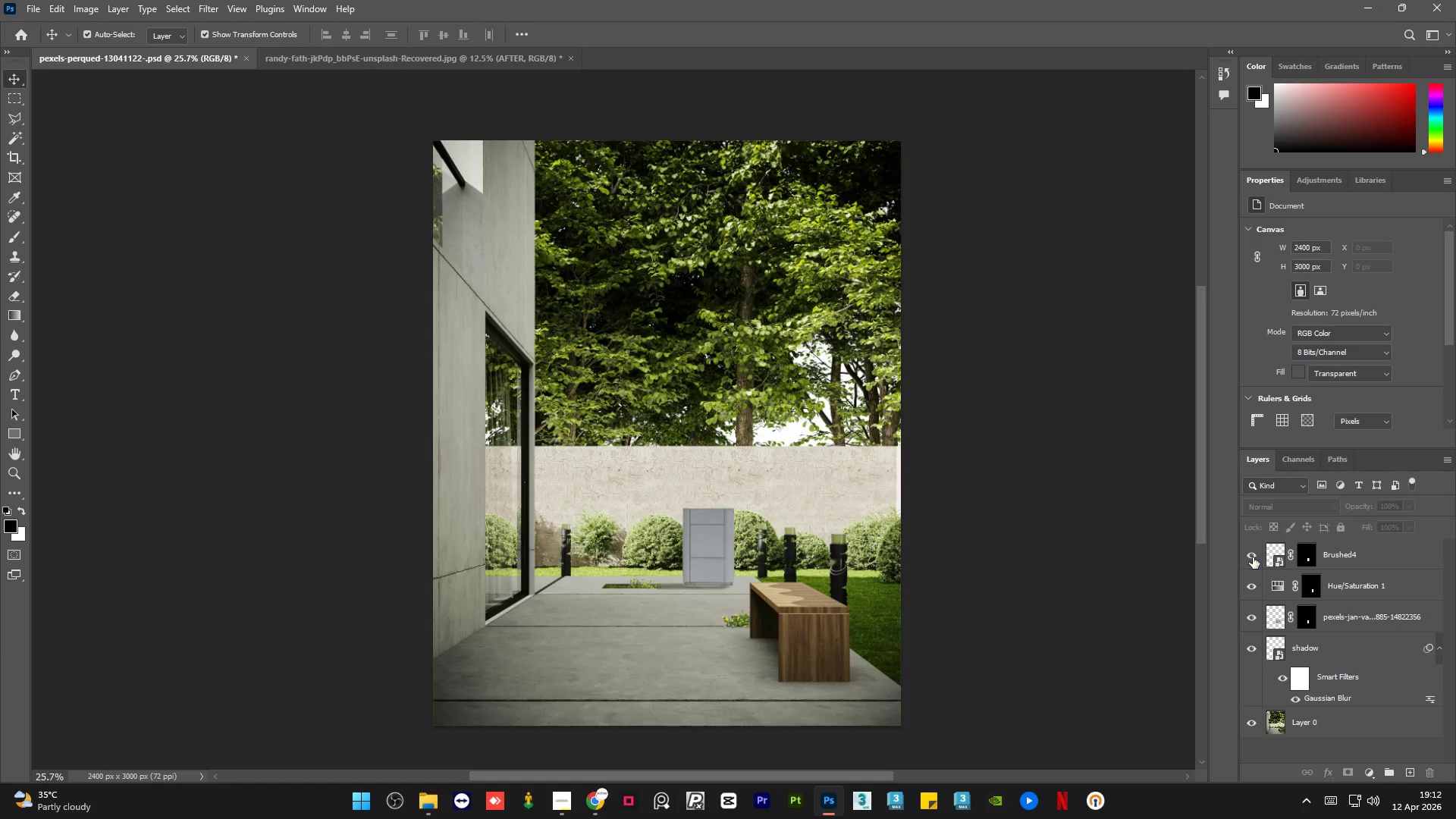 
left_click([1253, 557])
 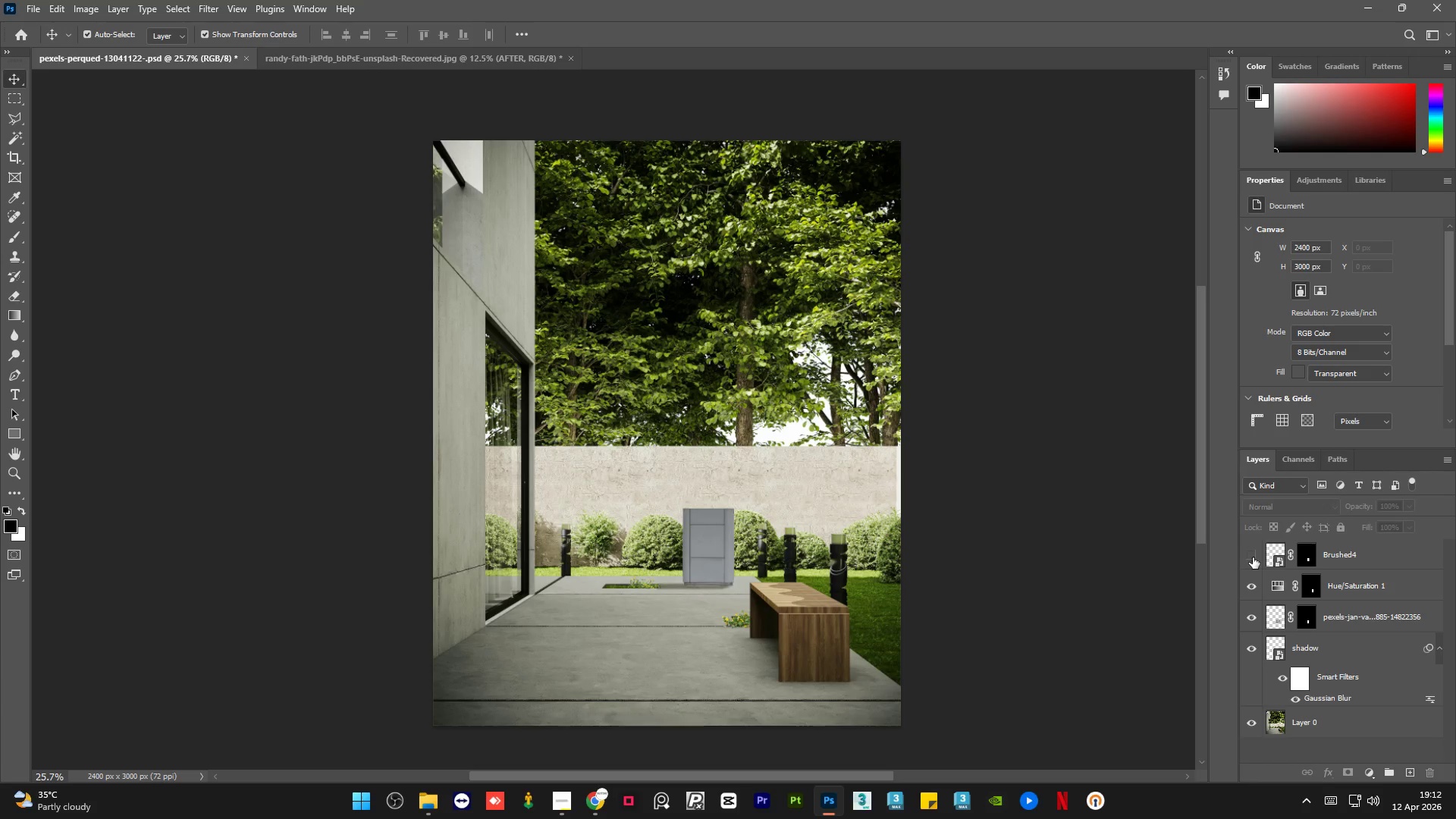 
left_click([1253, 557])
 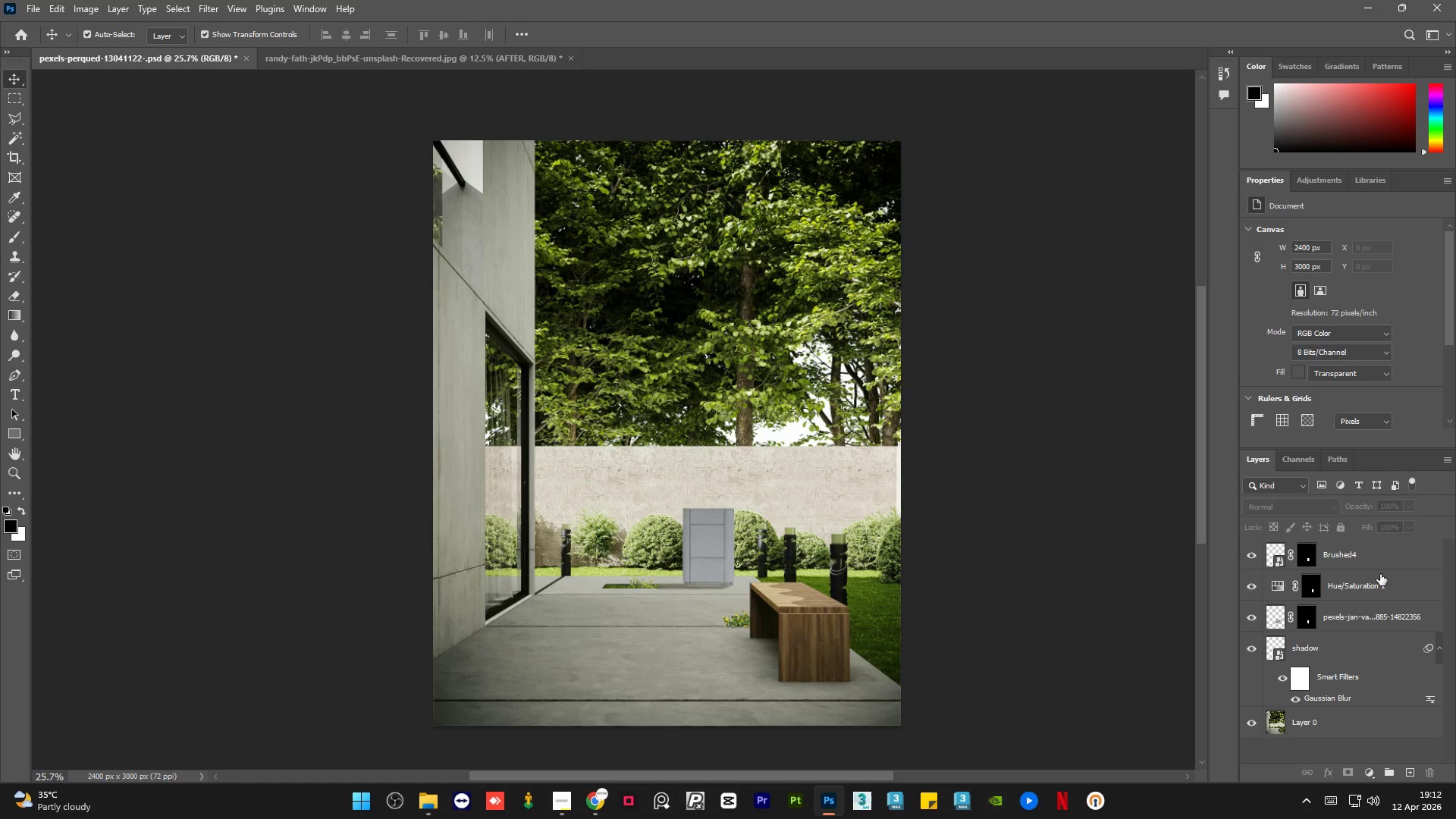 
left_click([1381, 555])
 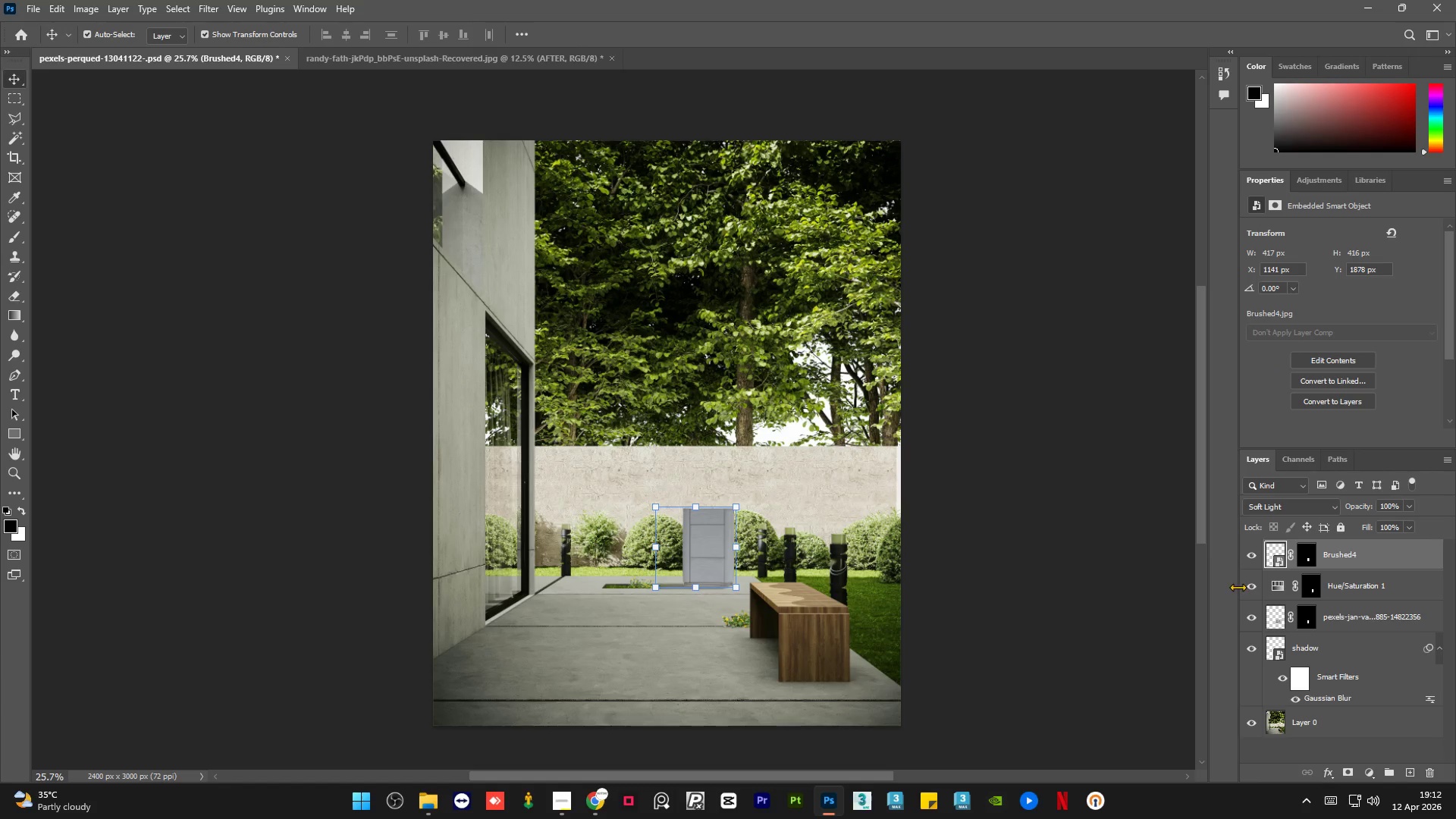 
left_click([1247, 587])
 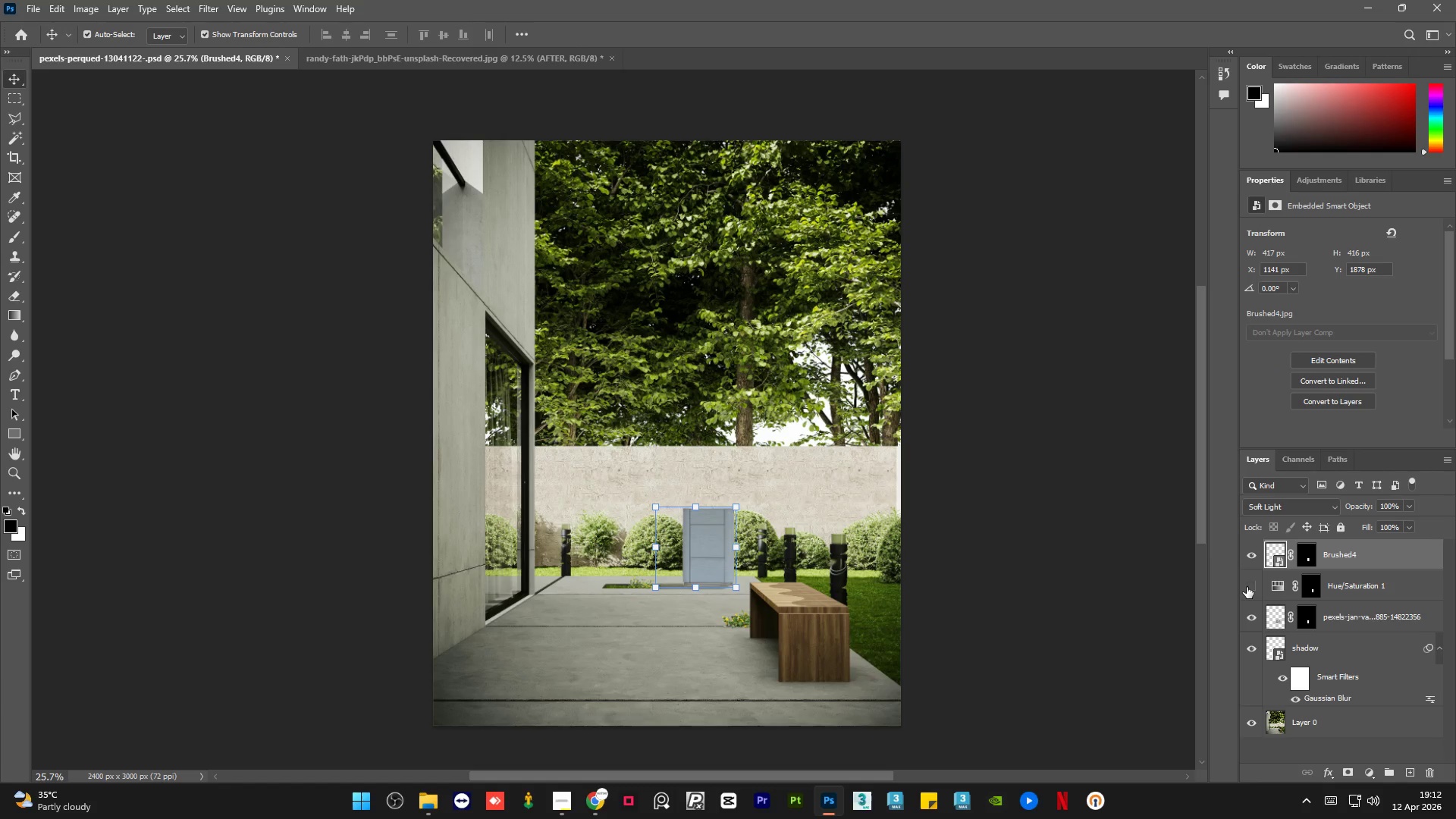 
left_click([1247, 587])
 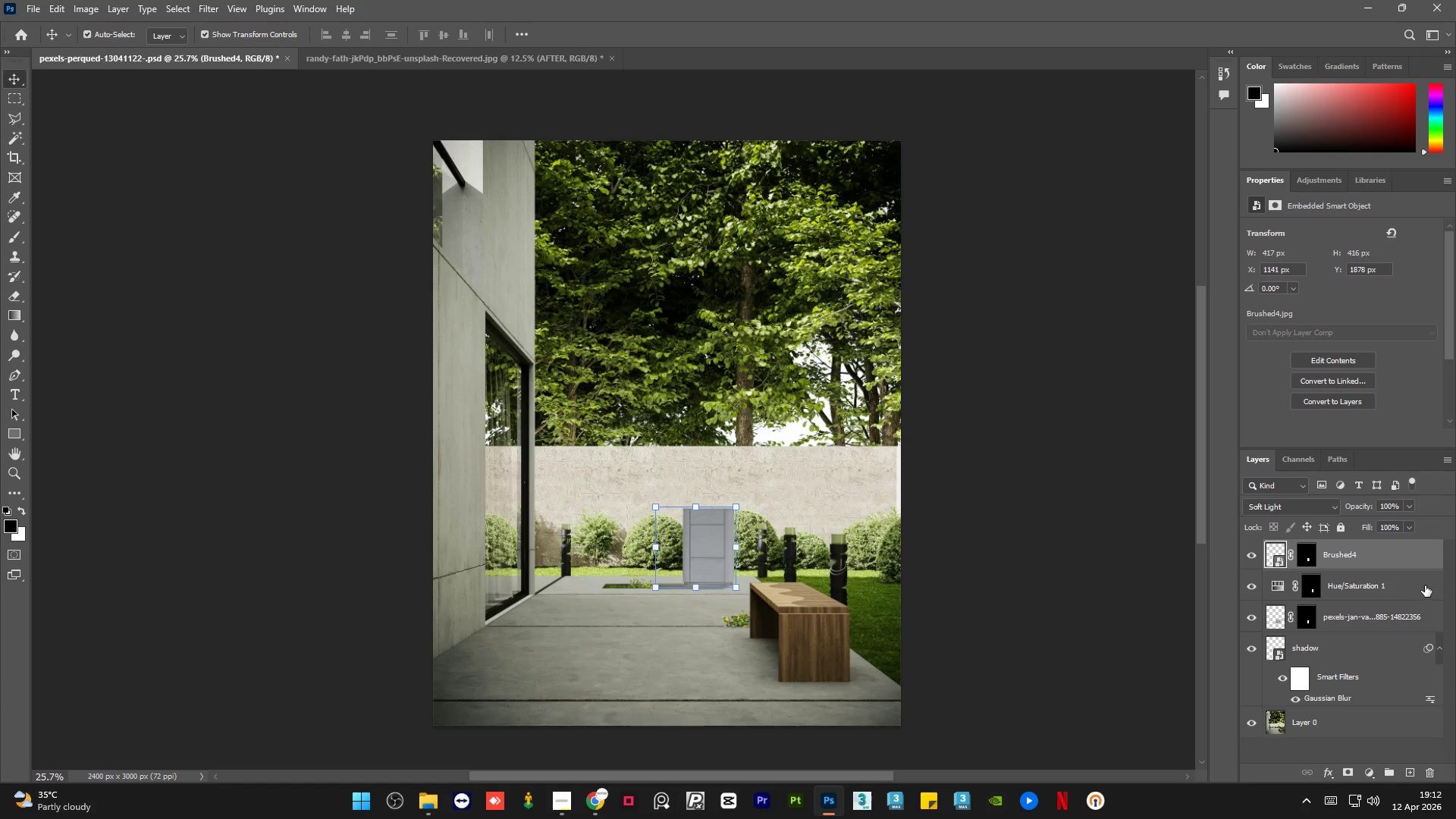 
hold_key(key=ControlLeft, duration=0.5)
left_click([1401, 585])
 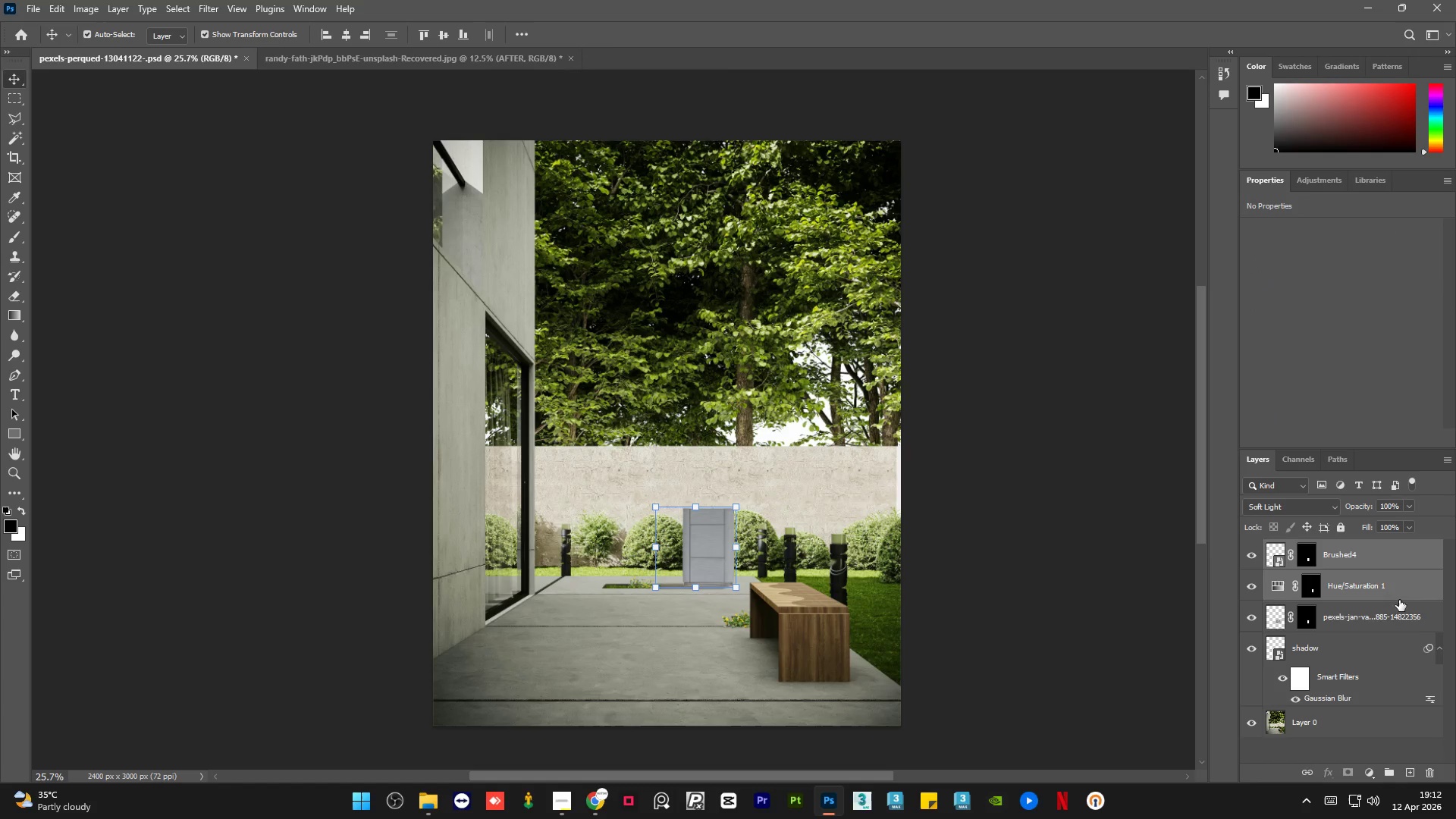 
hold_key(key=ControlLeft, duration=1.47)
 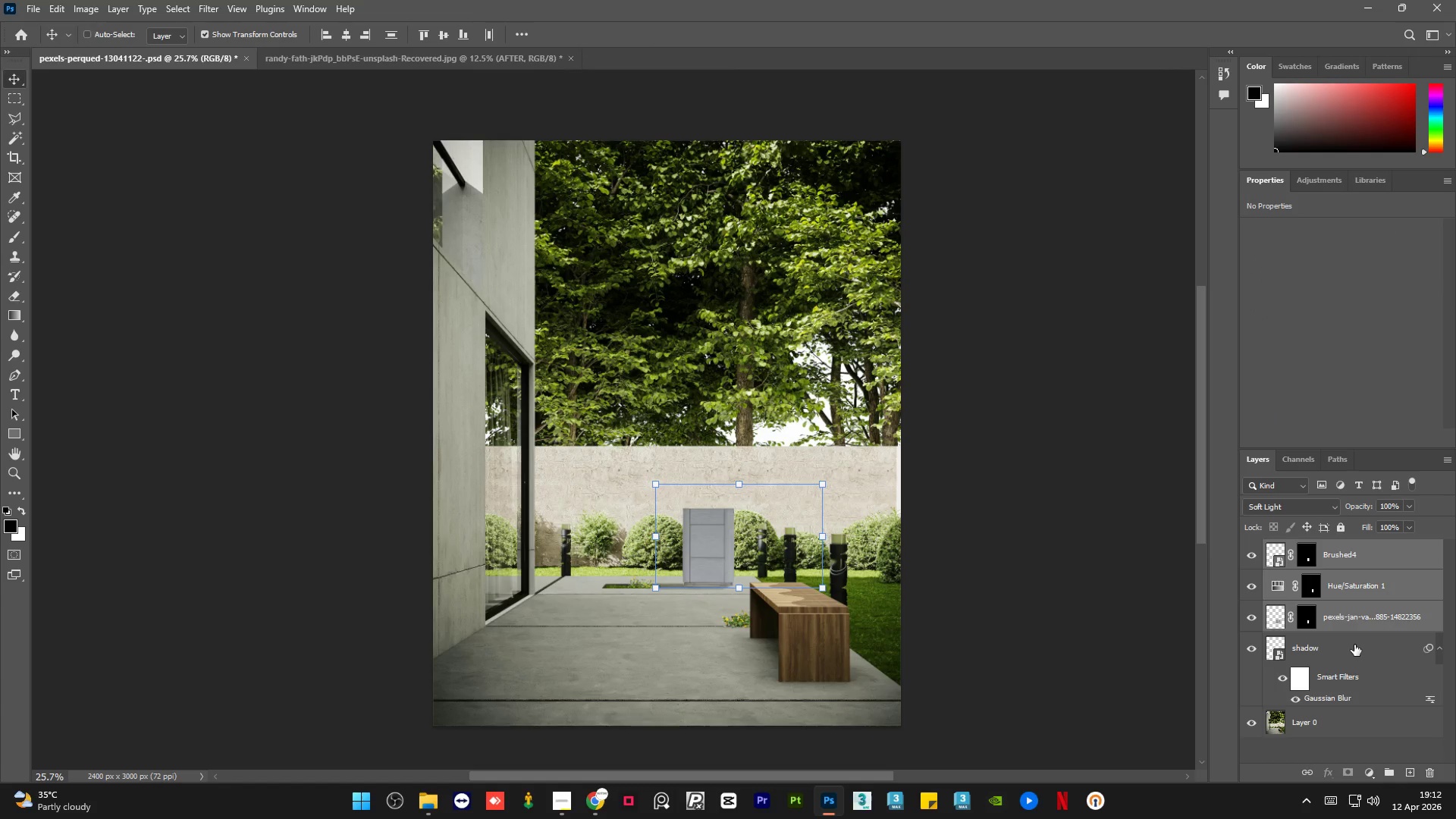 
hold_key(key=ControlLeft, duration=0.33)
left_click([1354, 645])
 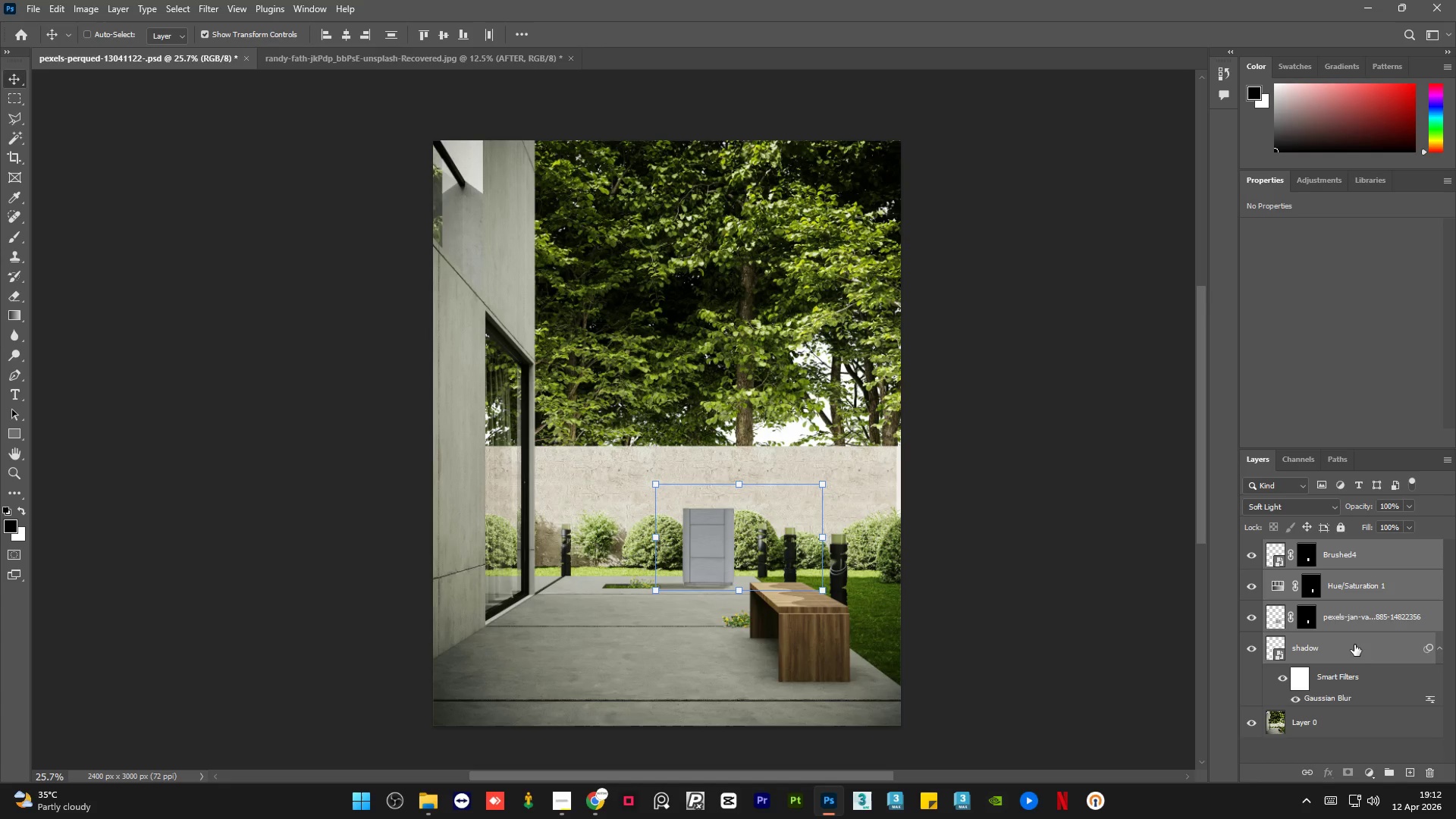 
key(Control+G)
 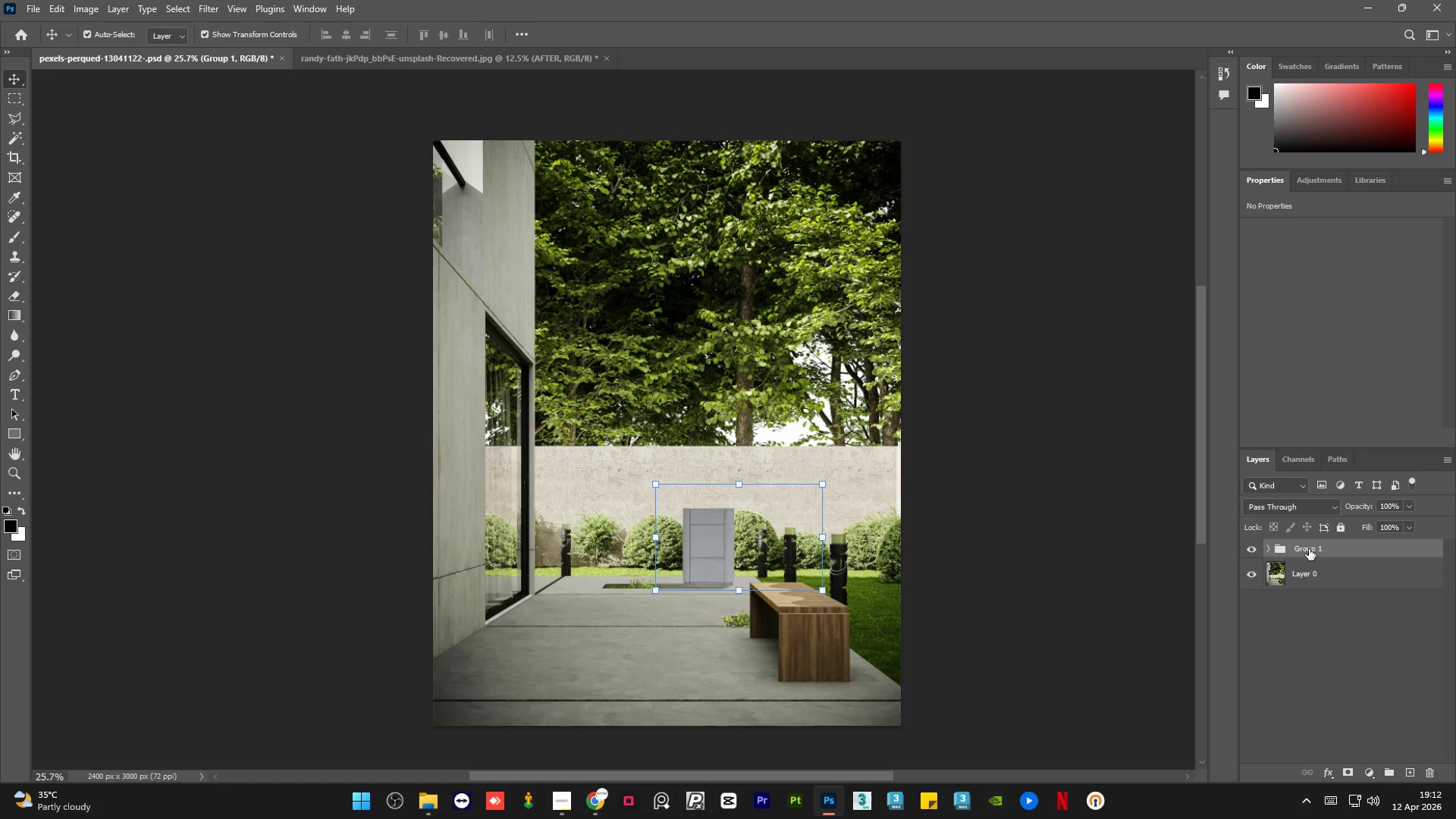 
double_click([1310, 548])
 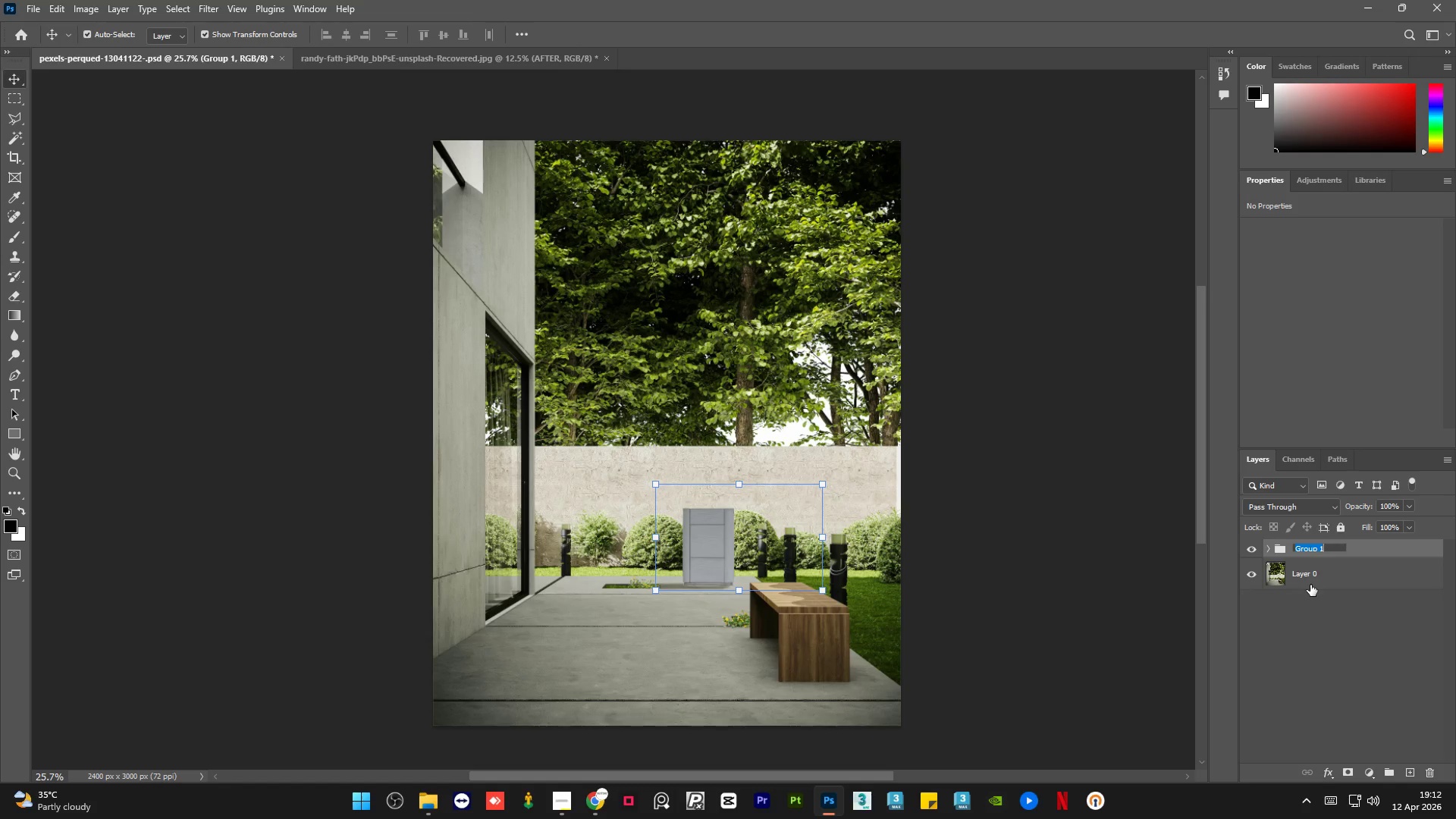 
type(unit)
 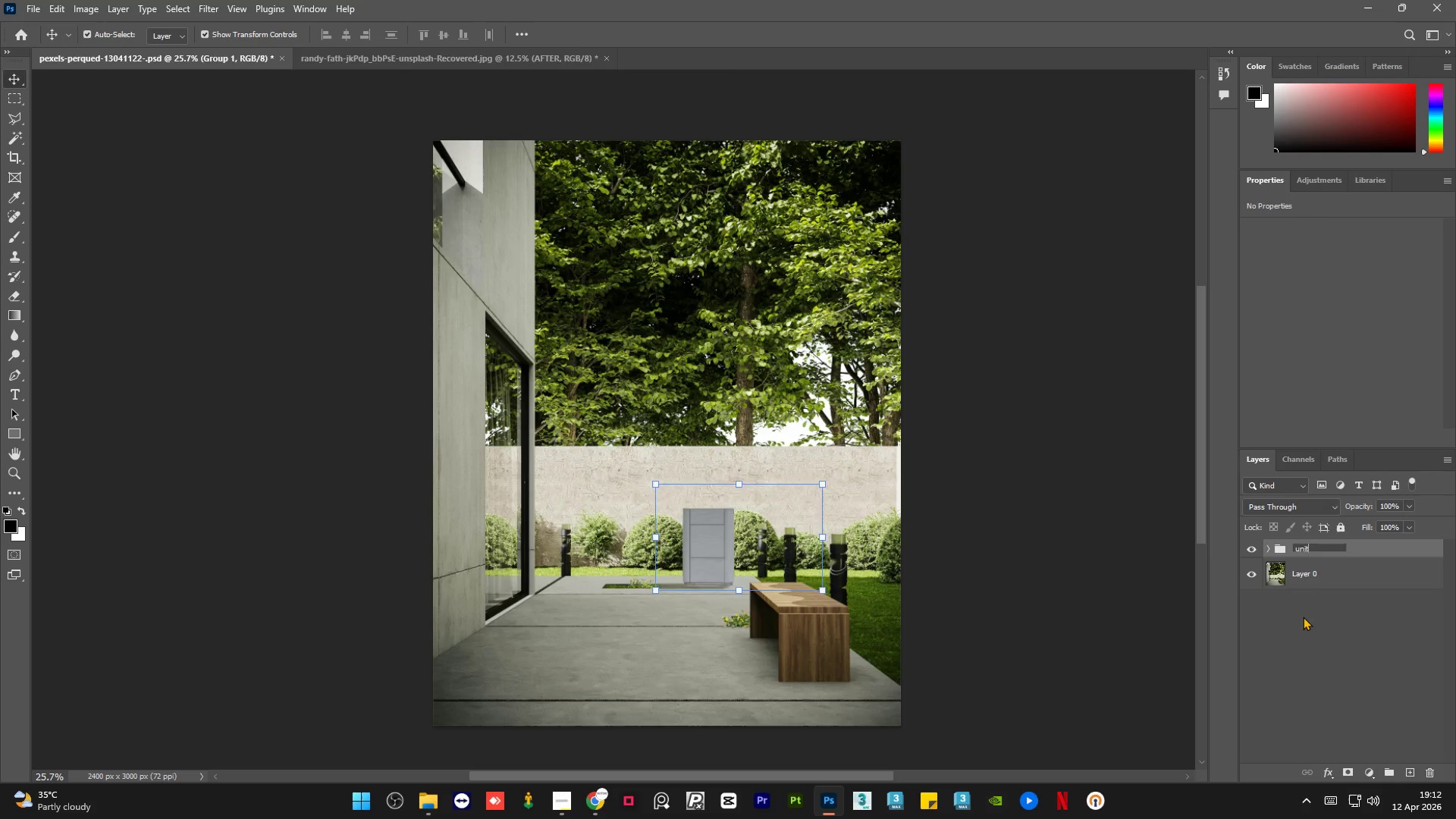 
left_click([1303, 617])
 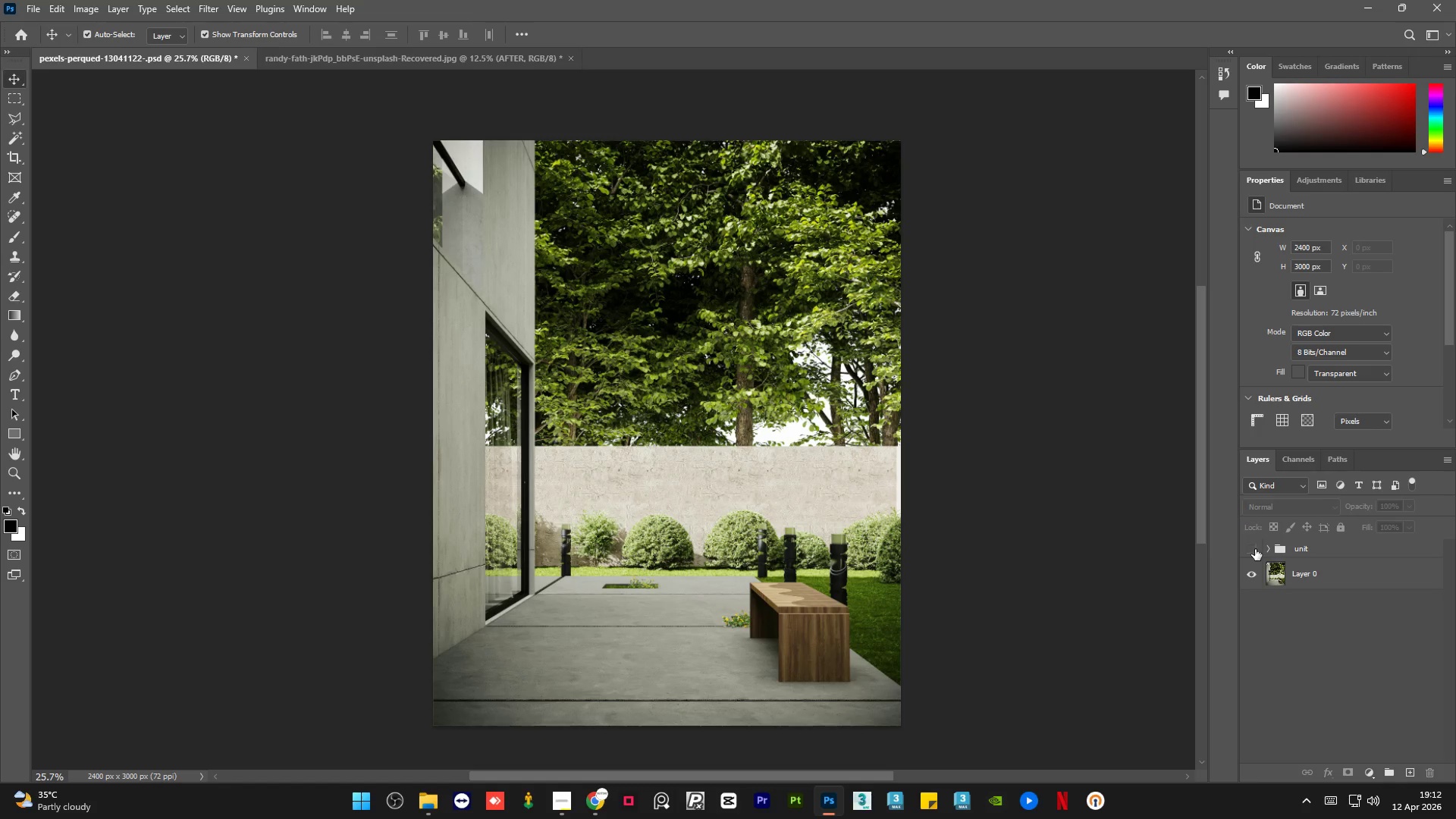 
left_click([1255, 549])
 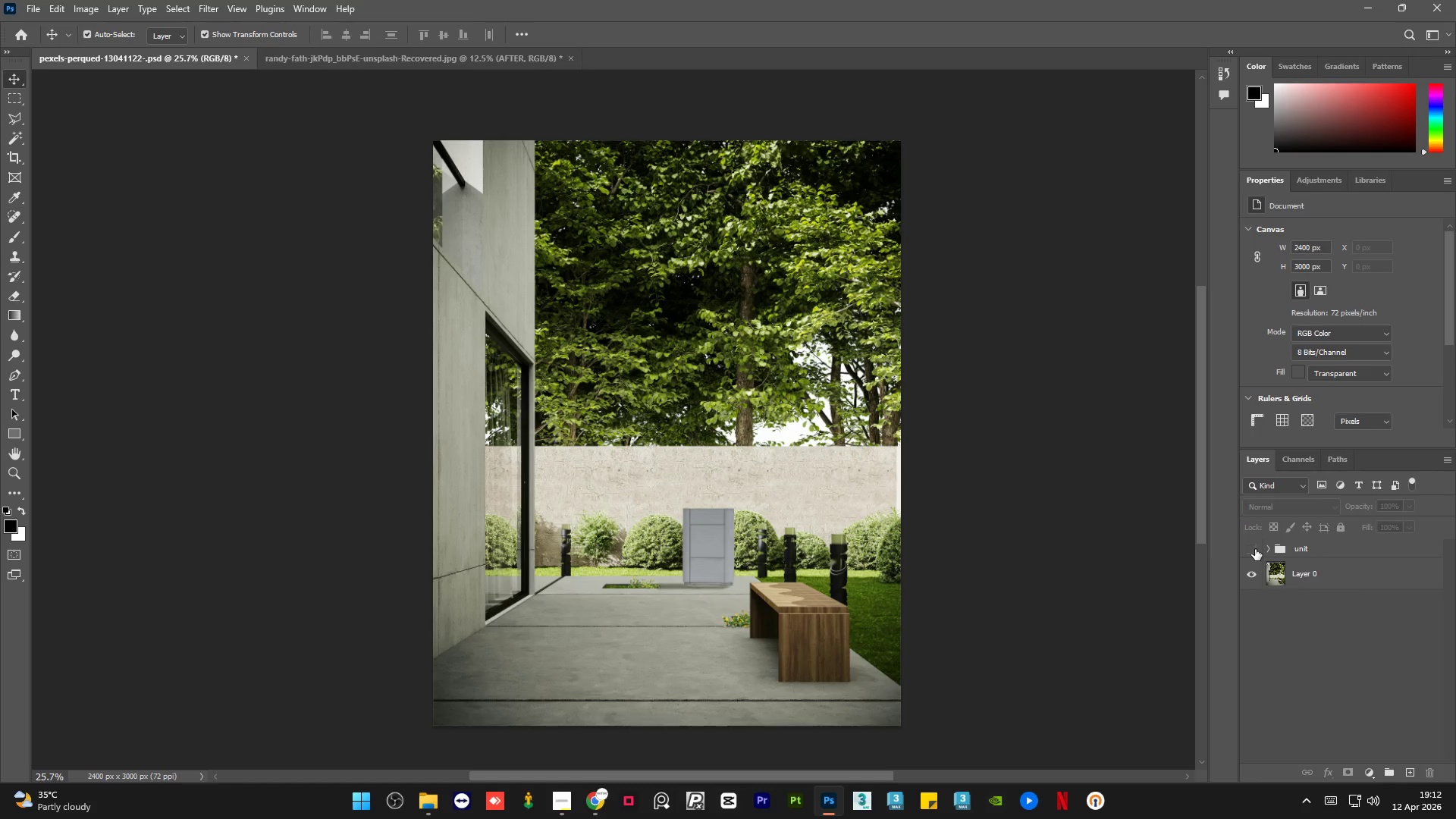 
double_click([1255, 549])
 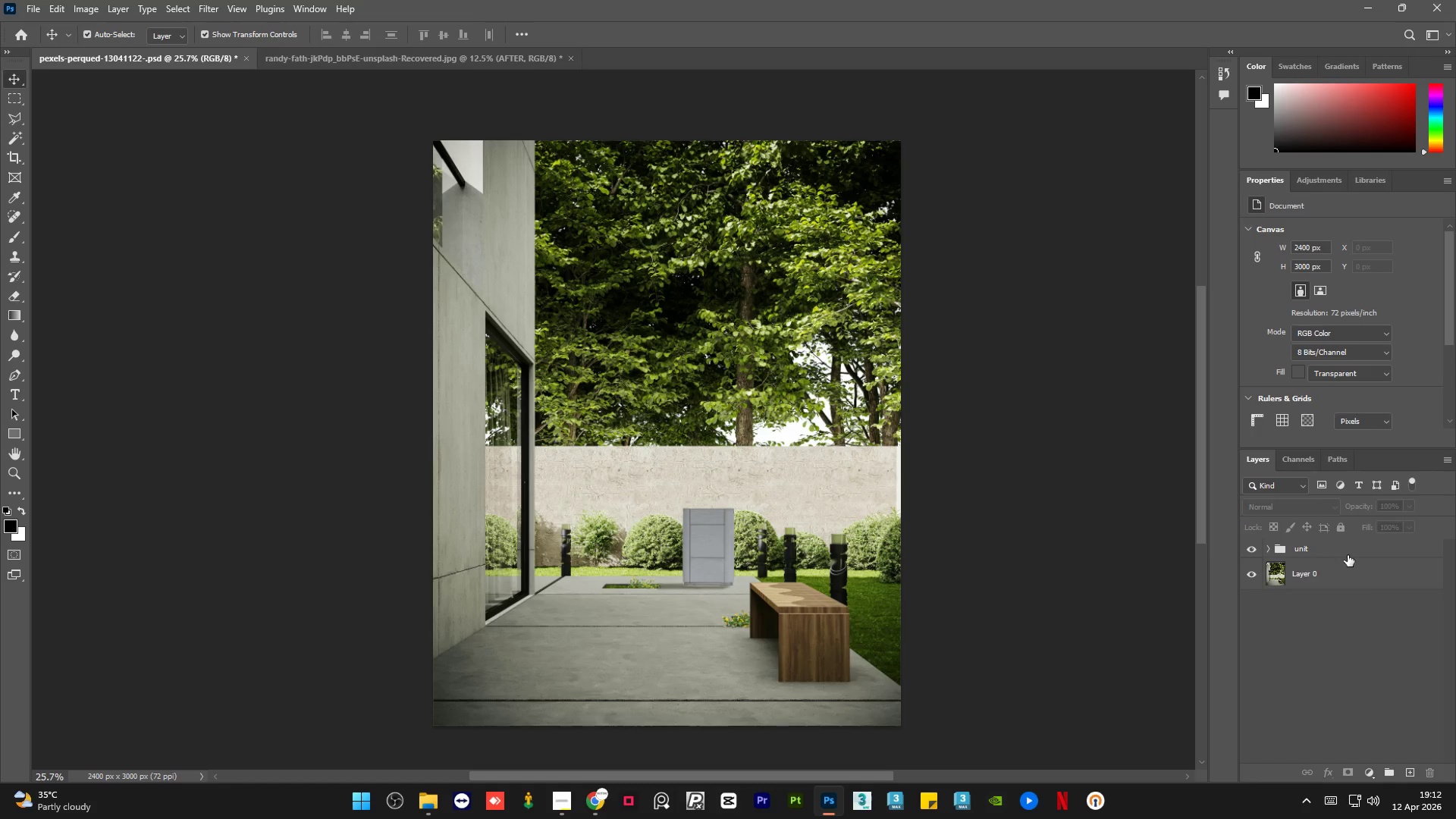 
left_click([1348, 554])
 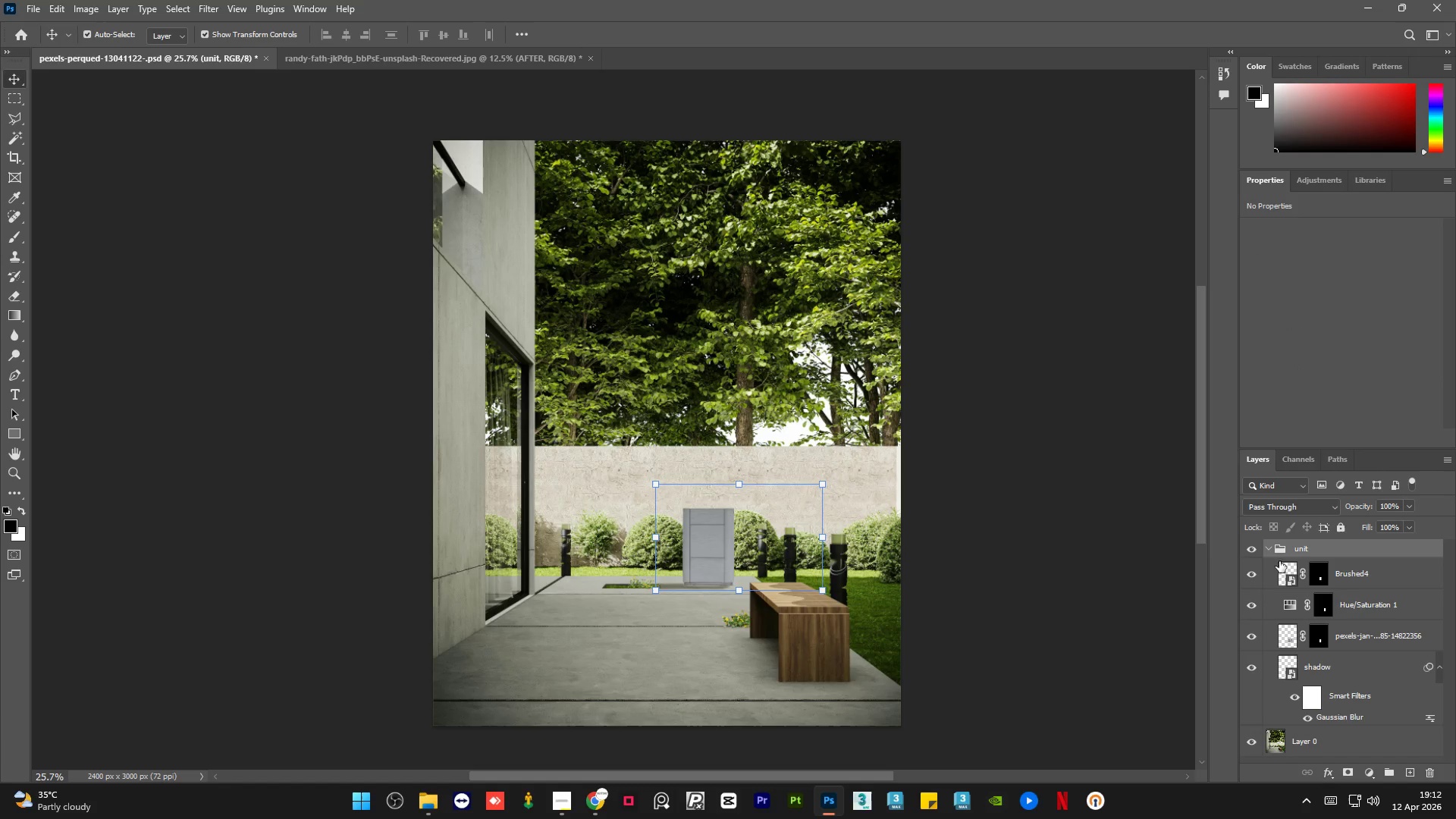 
left_click([1426, 577])
 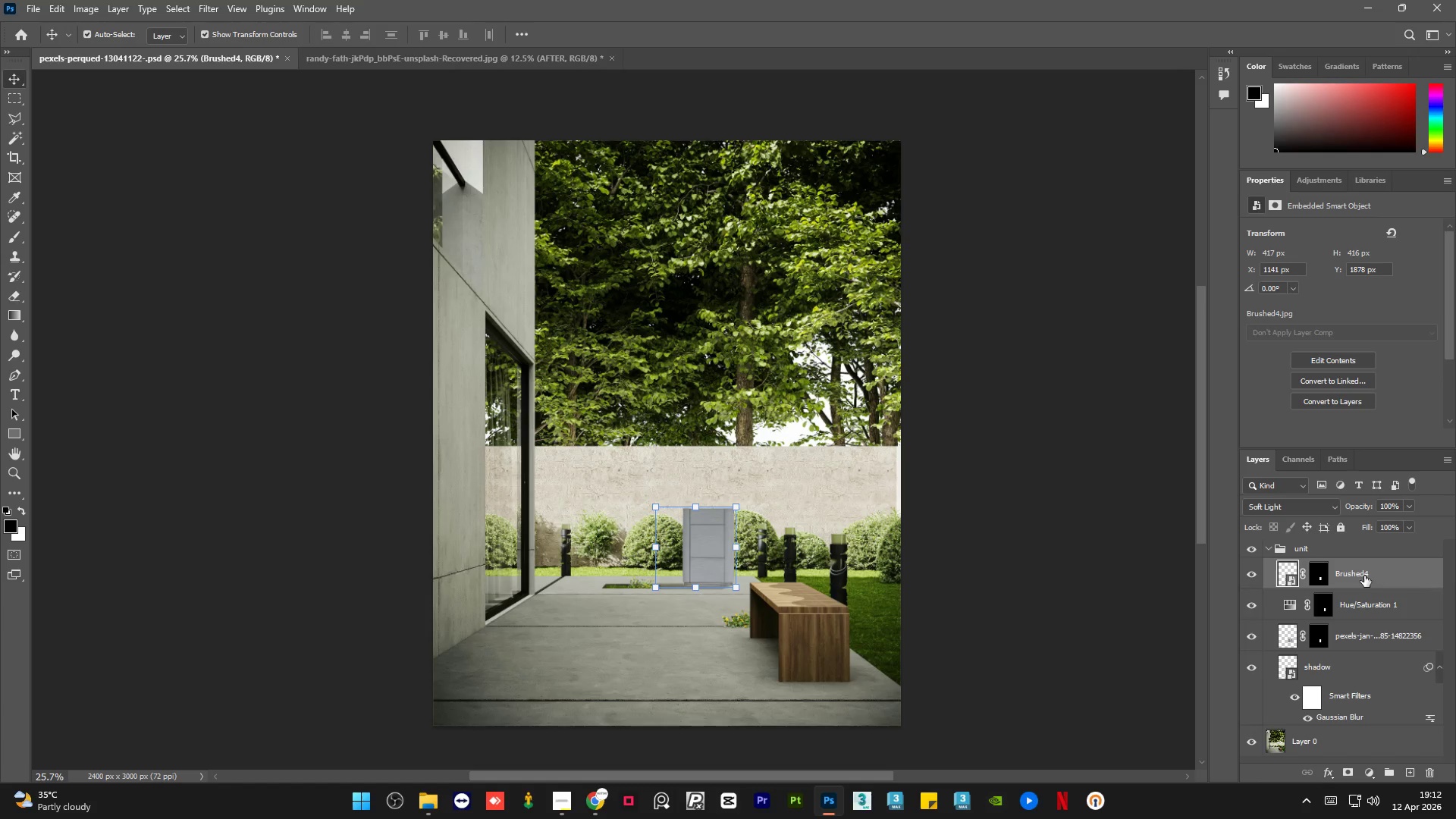 
hold_key(key=ControlLeft, duration=1.14)
left_click([1314, 575])
 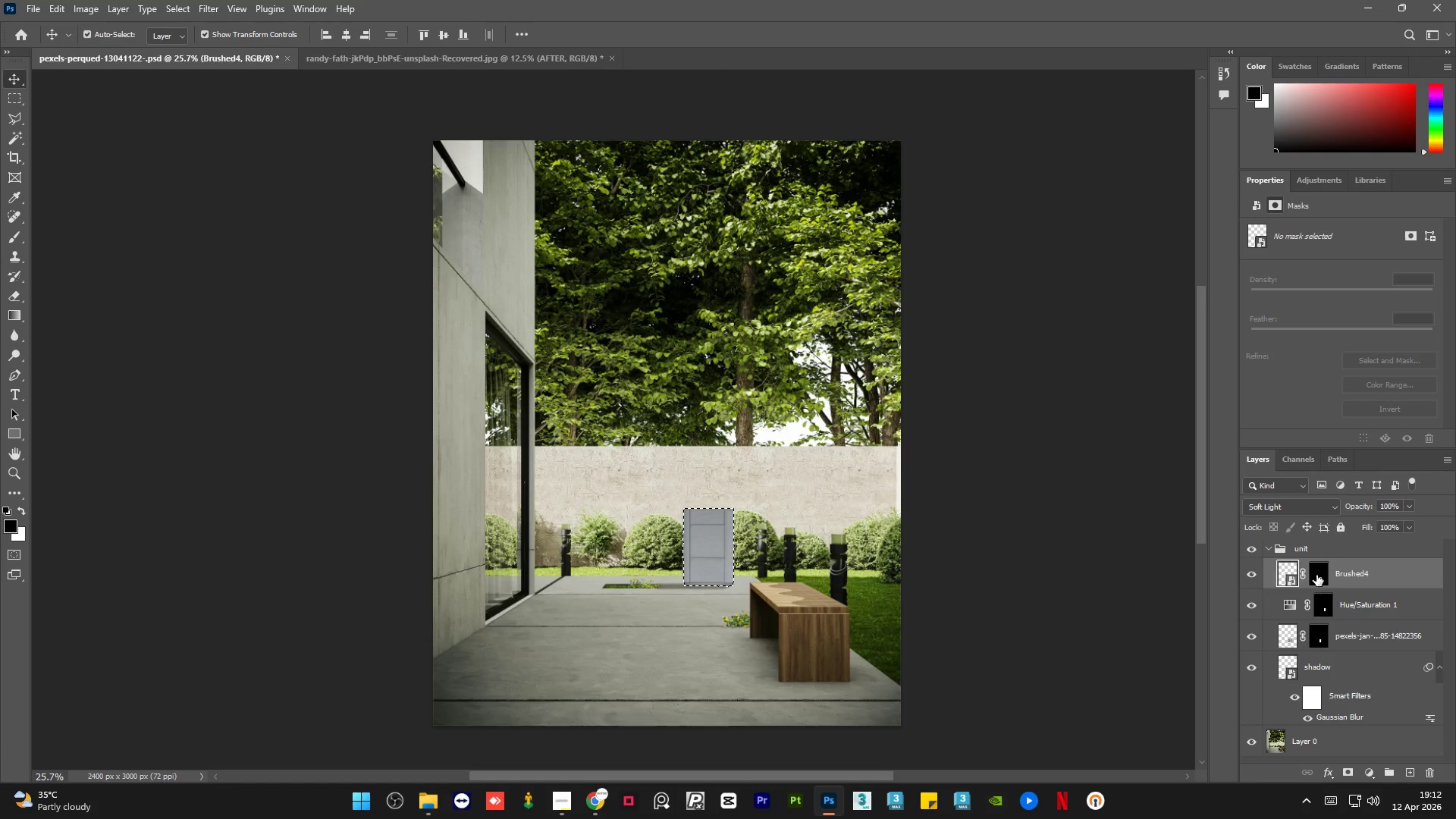 
key(Control+ControlLeft)
 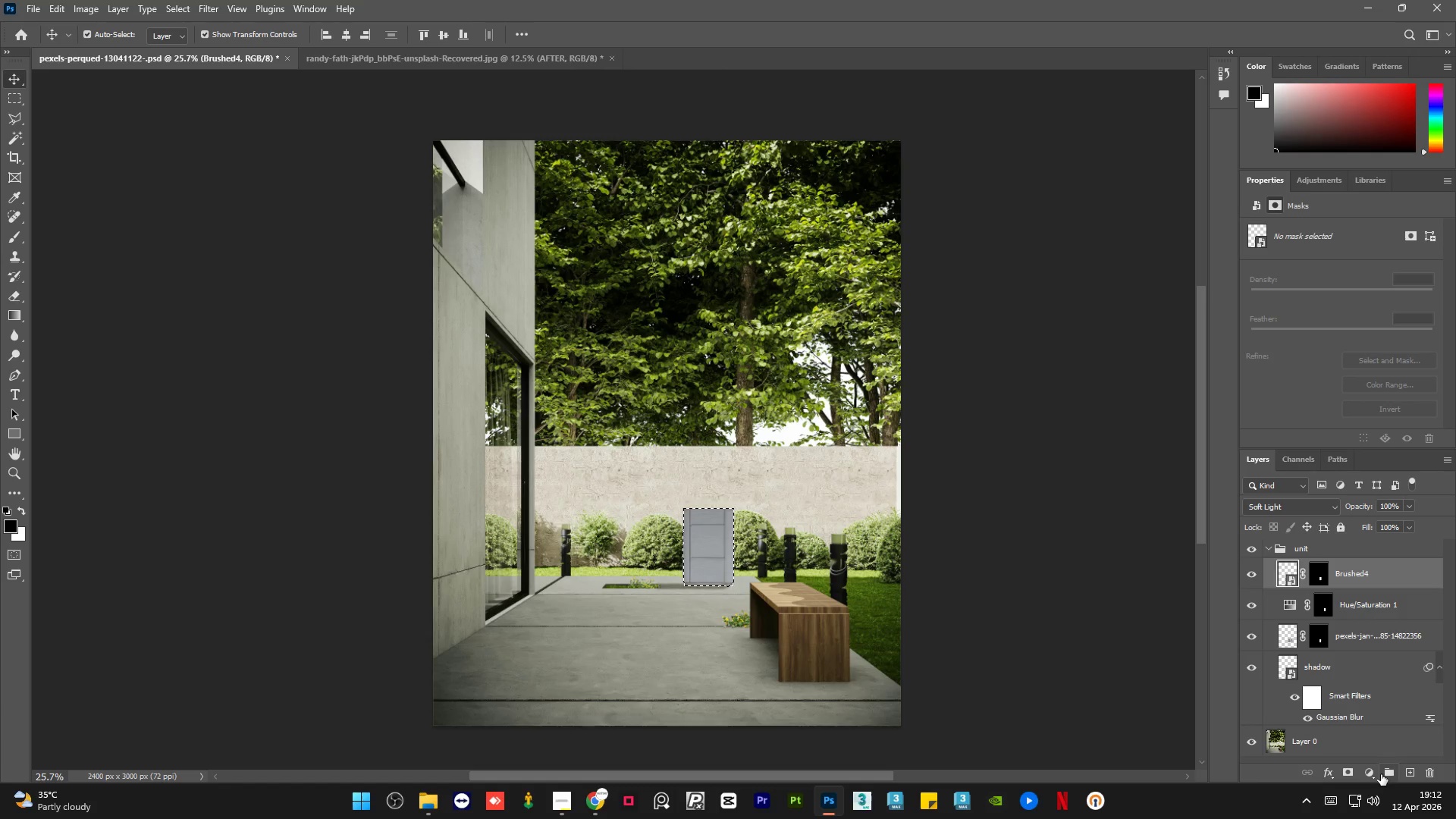 
left_click([1373, 774])
 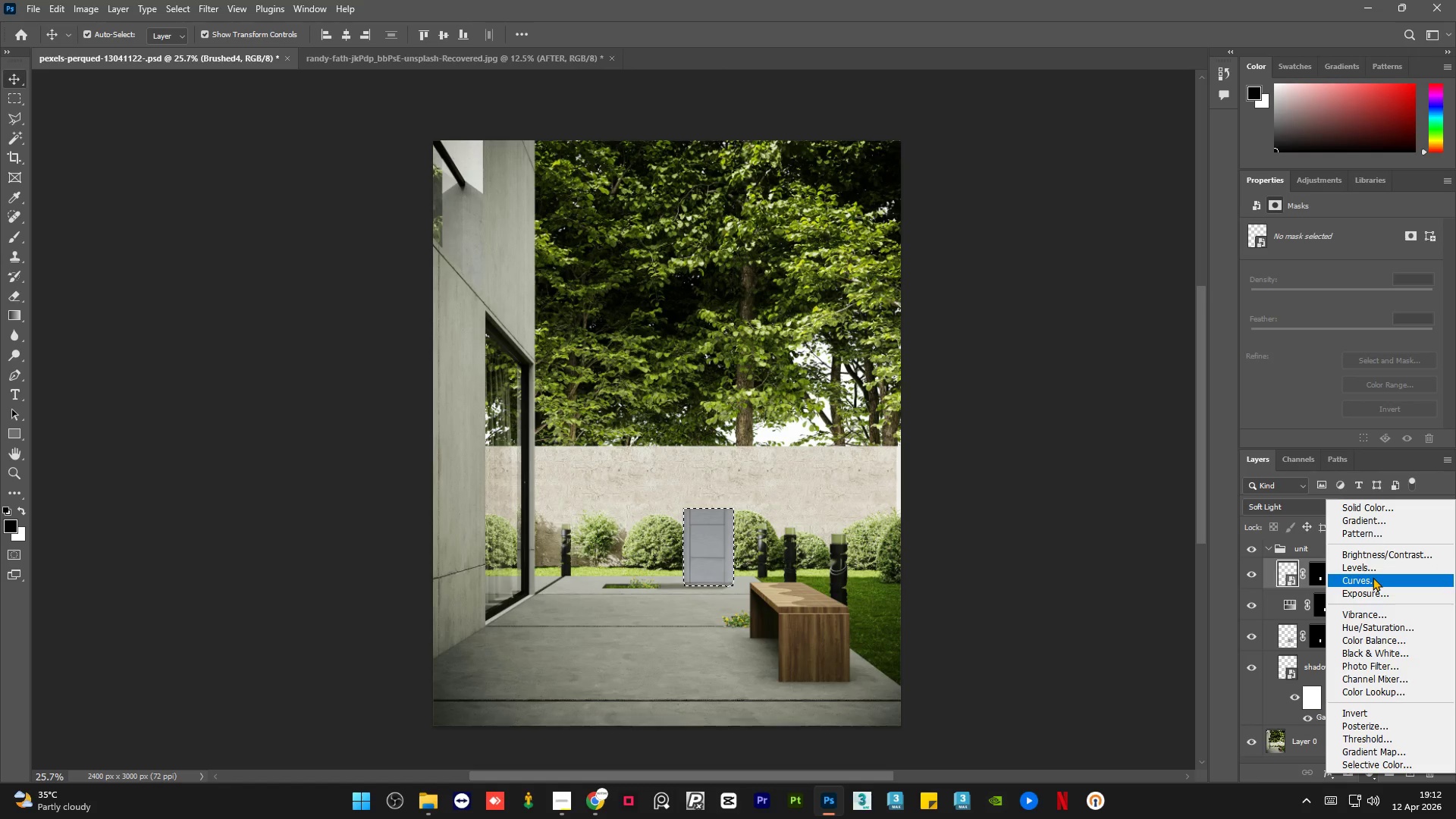 
left_click([1373, 577])
 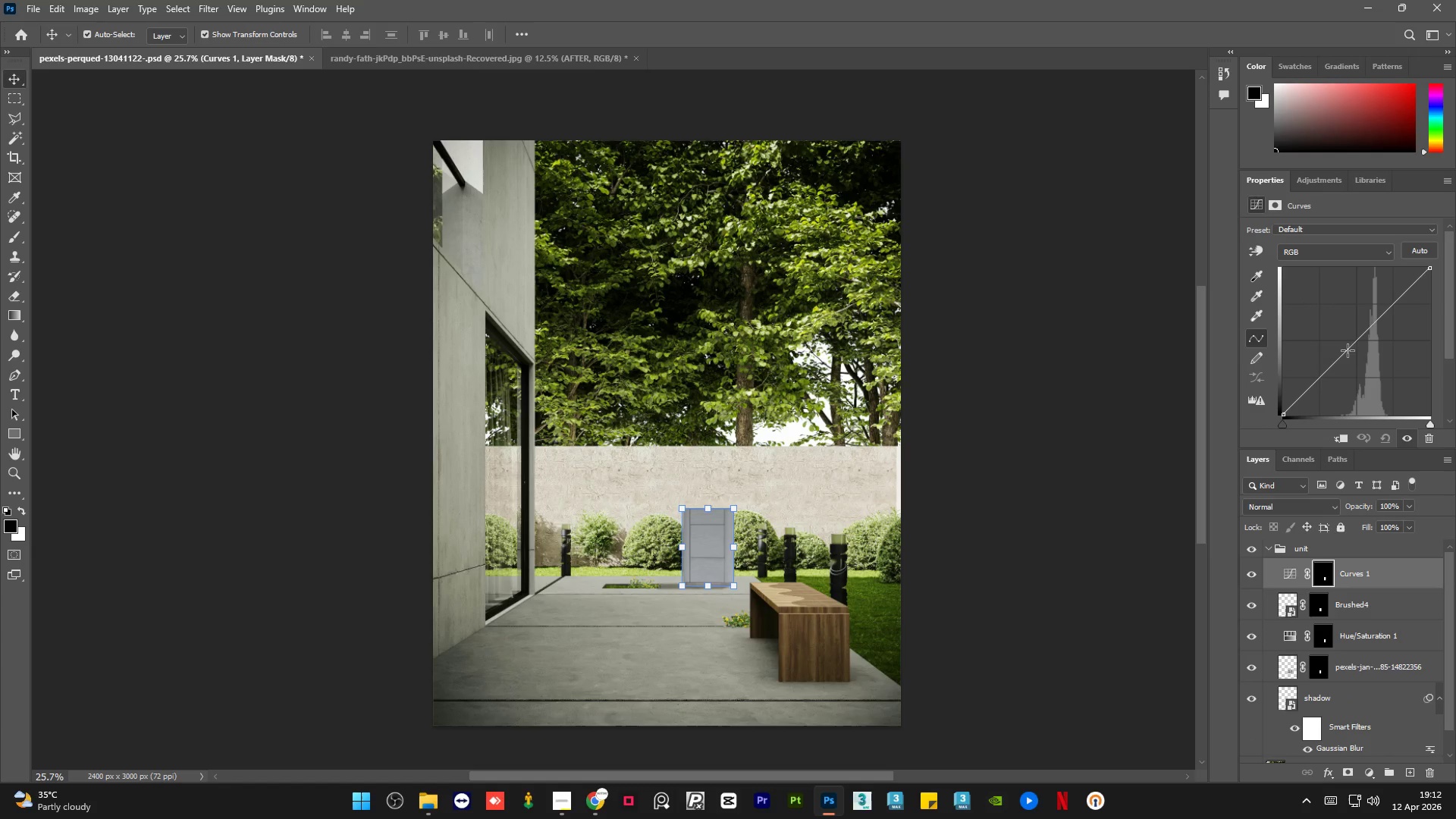 
left_click_drag(start_coordinate=[1349, 345], to_coordinate=[1354, 353])
 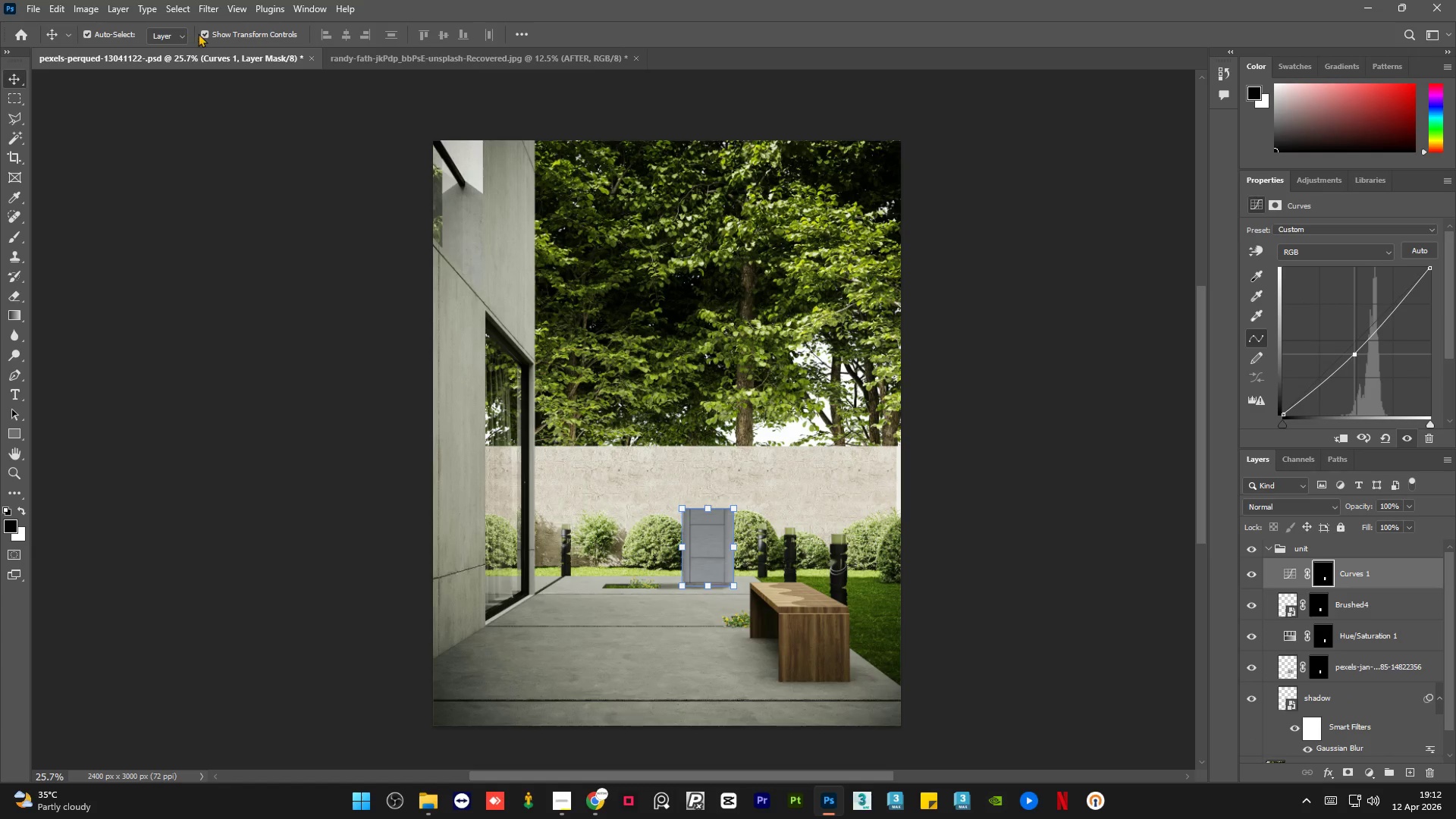 
left_click([202, 33])
 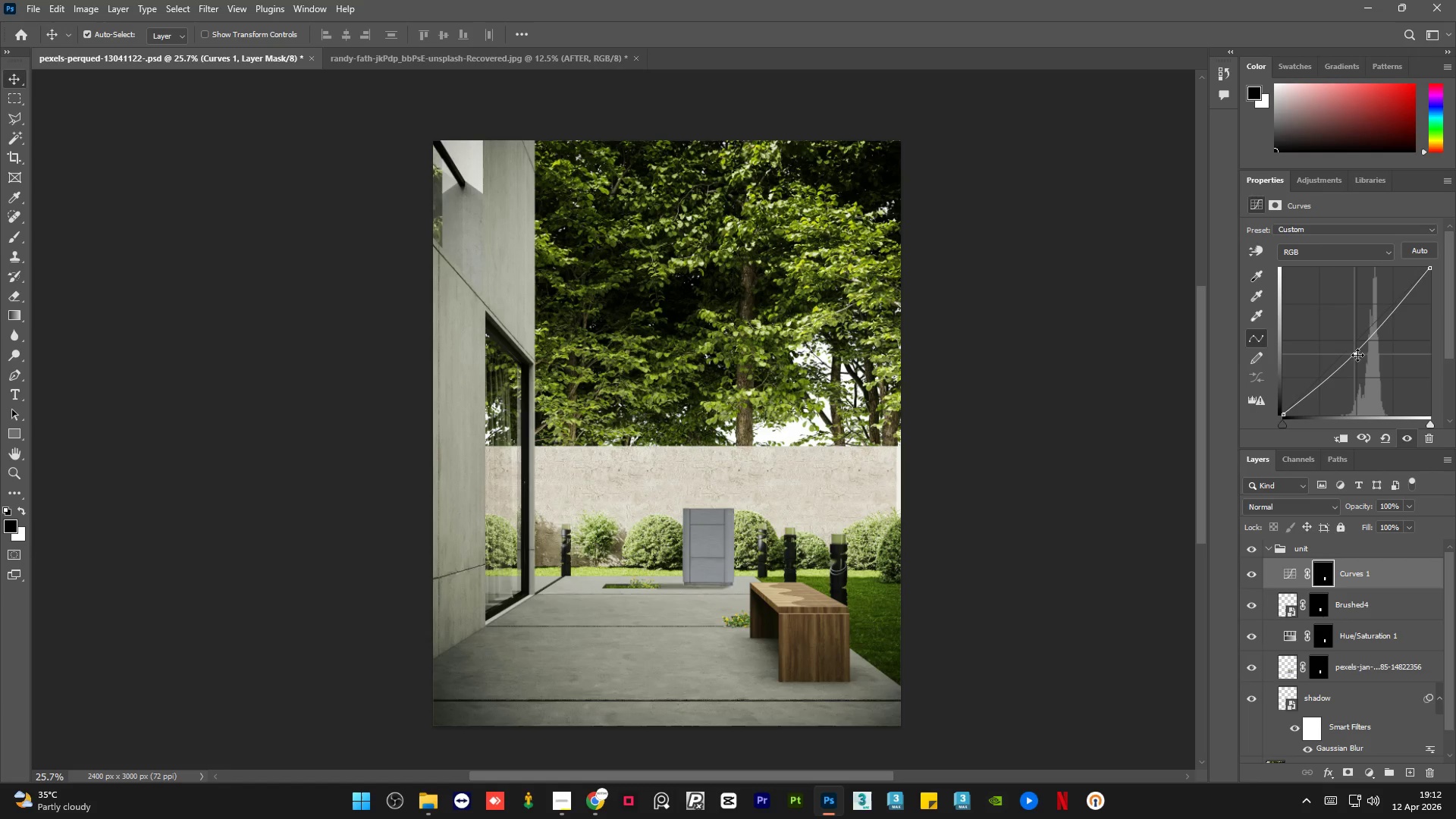 
left_click_drag(start_coordinate=[1351, 356], to_coordinate=[1355, 359])
 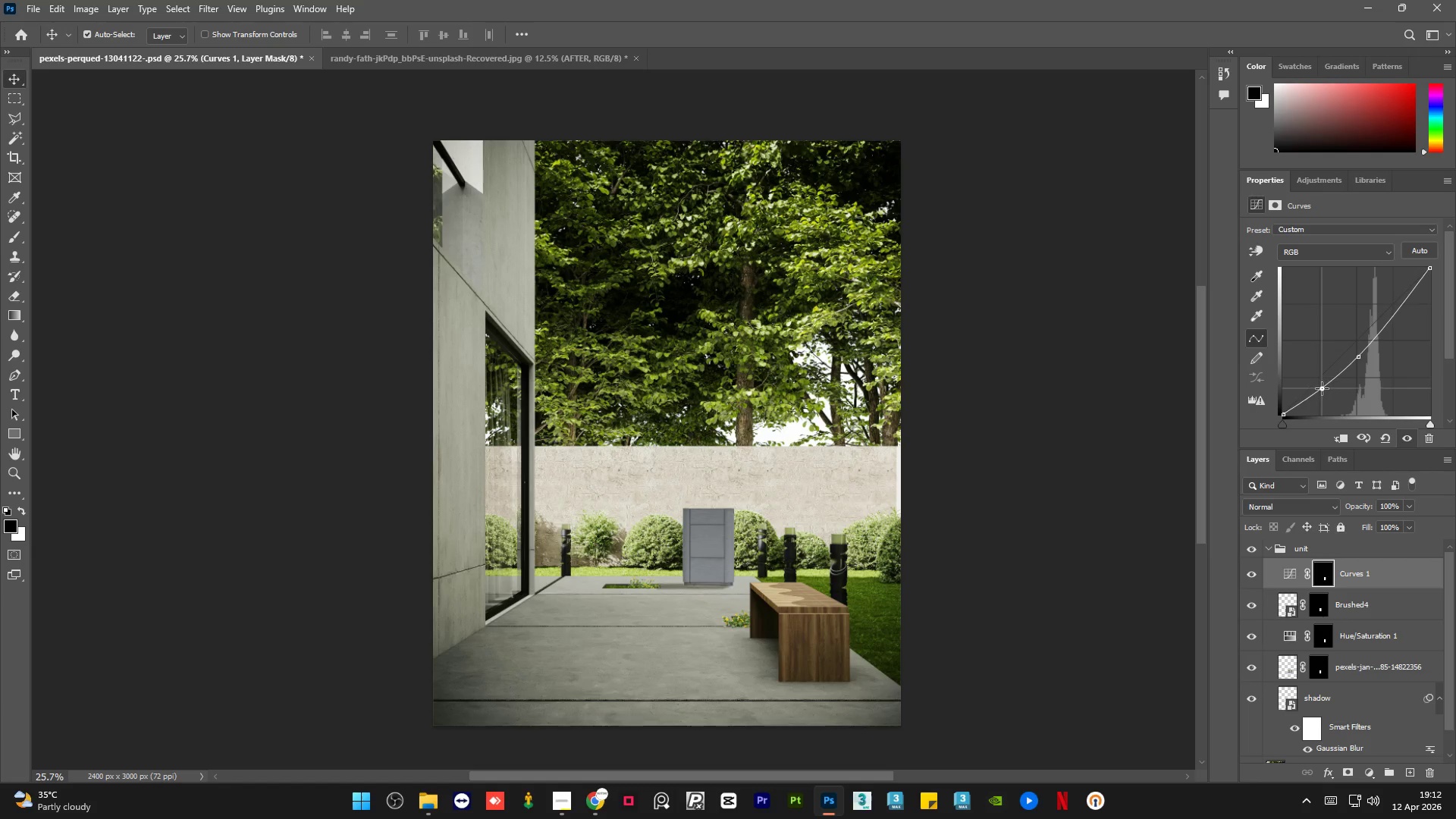 
wait(8.05)
 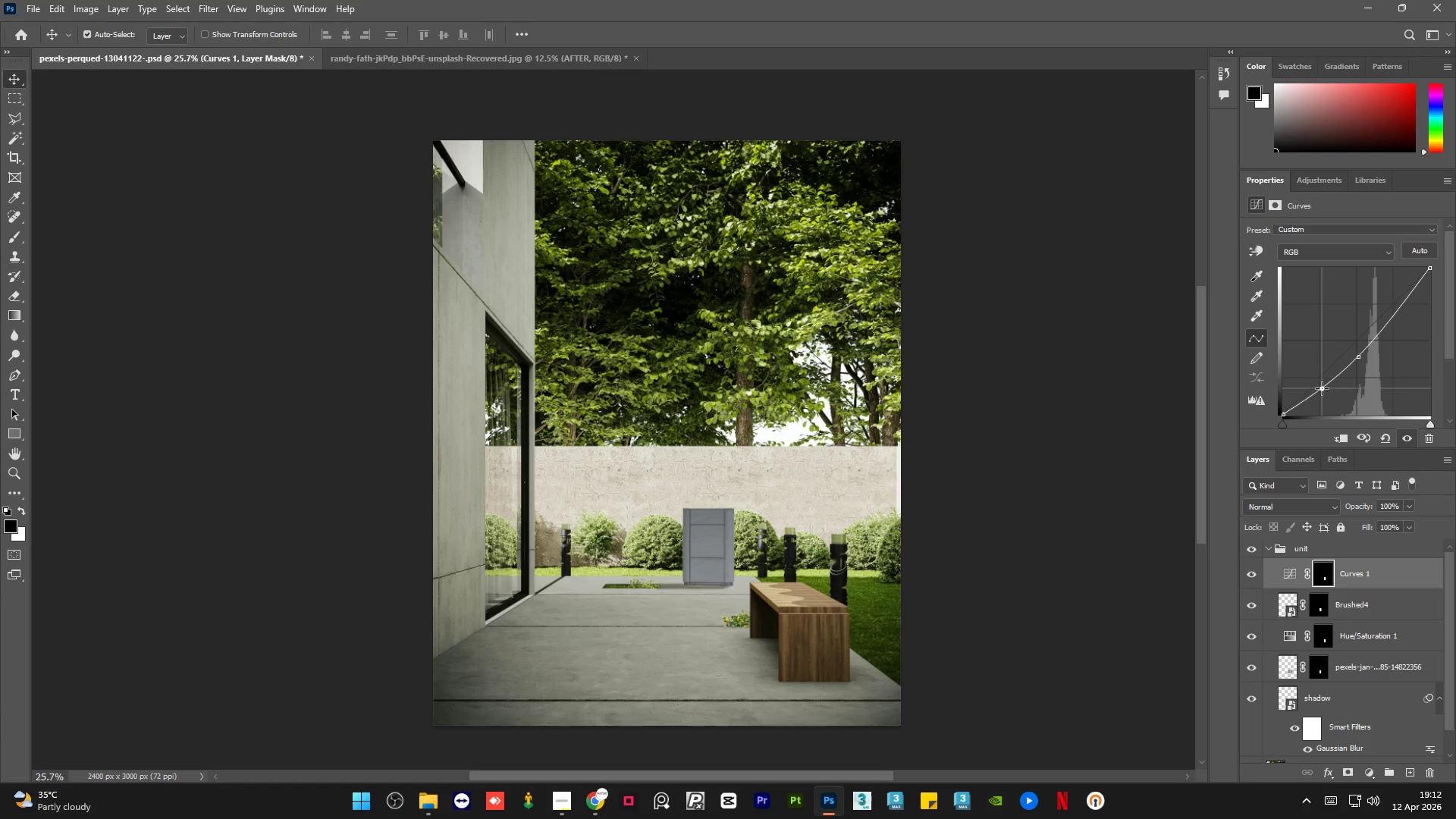 
left_click_drag(start_coordinate=[1396, 312], to_coordinate=[1396, 307])
 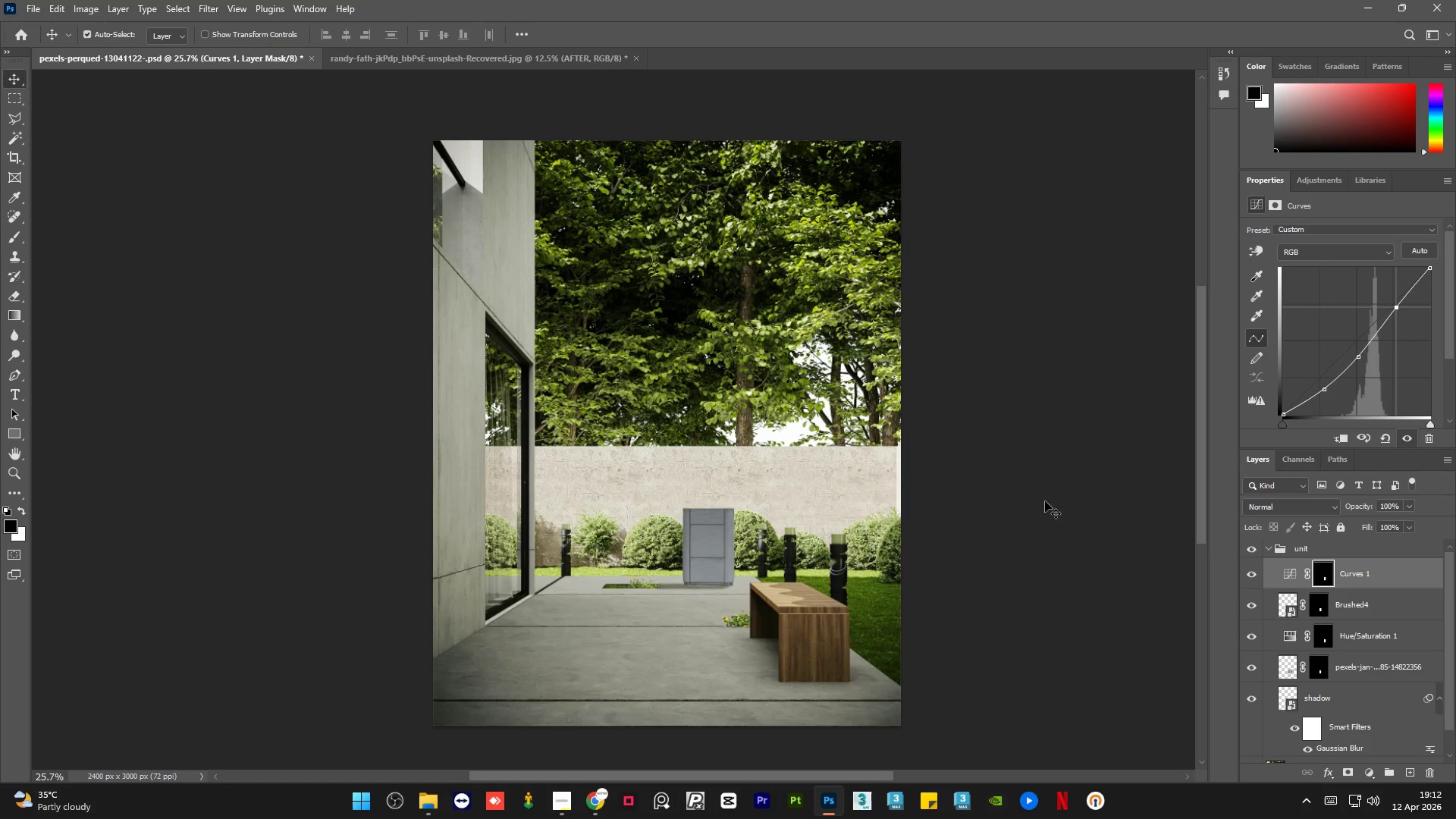 
left_click([1044, 502])
 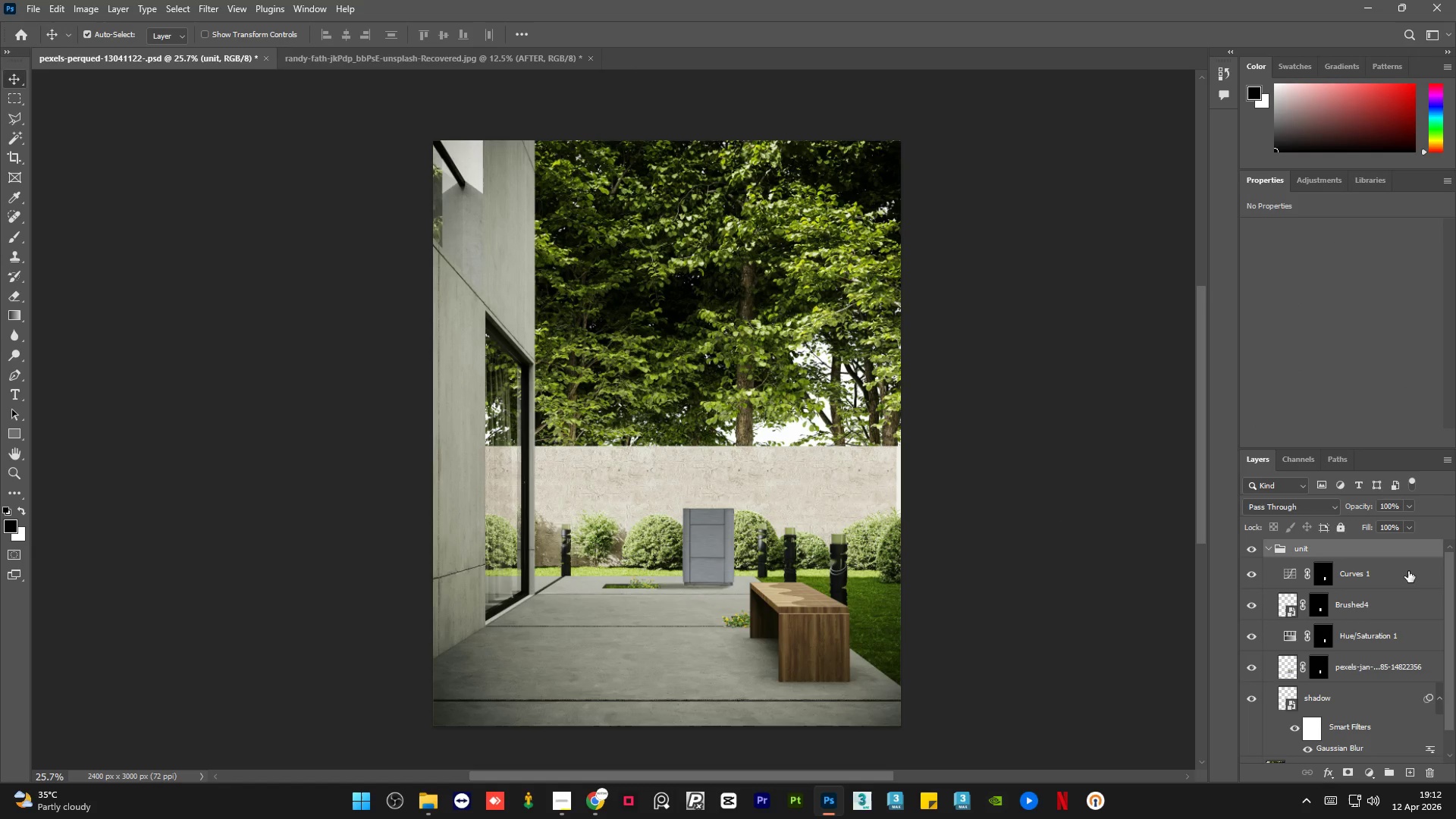 
double_click([1405, 573])
 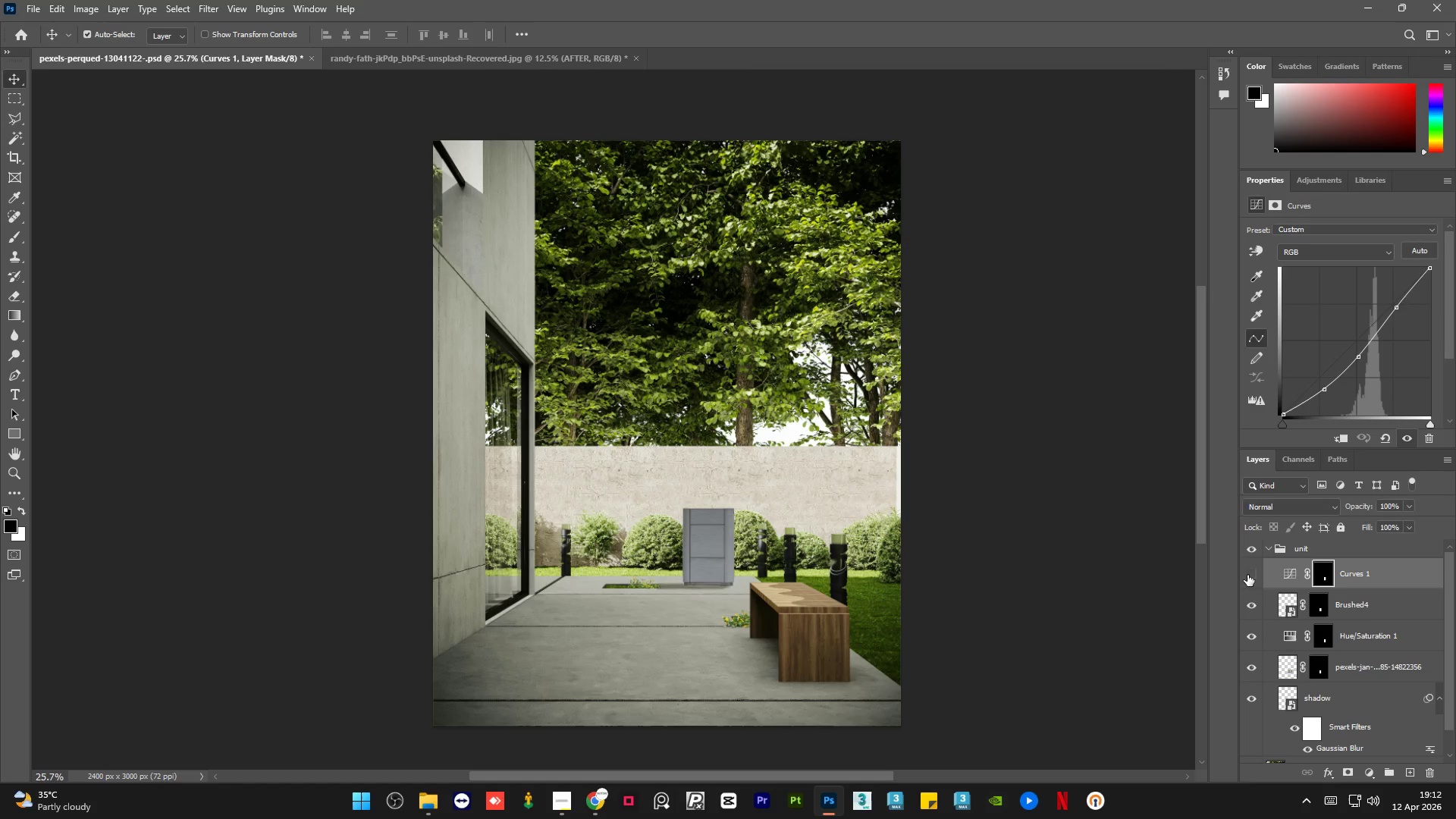 
double_click([1247, 575])
 